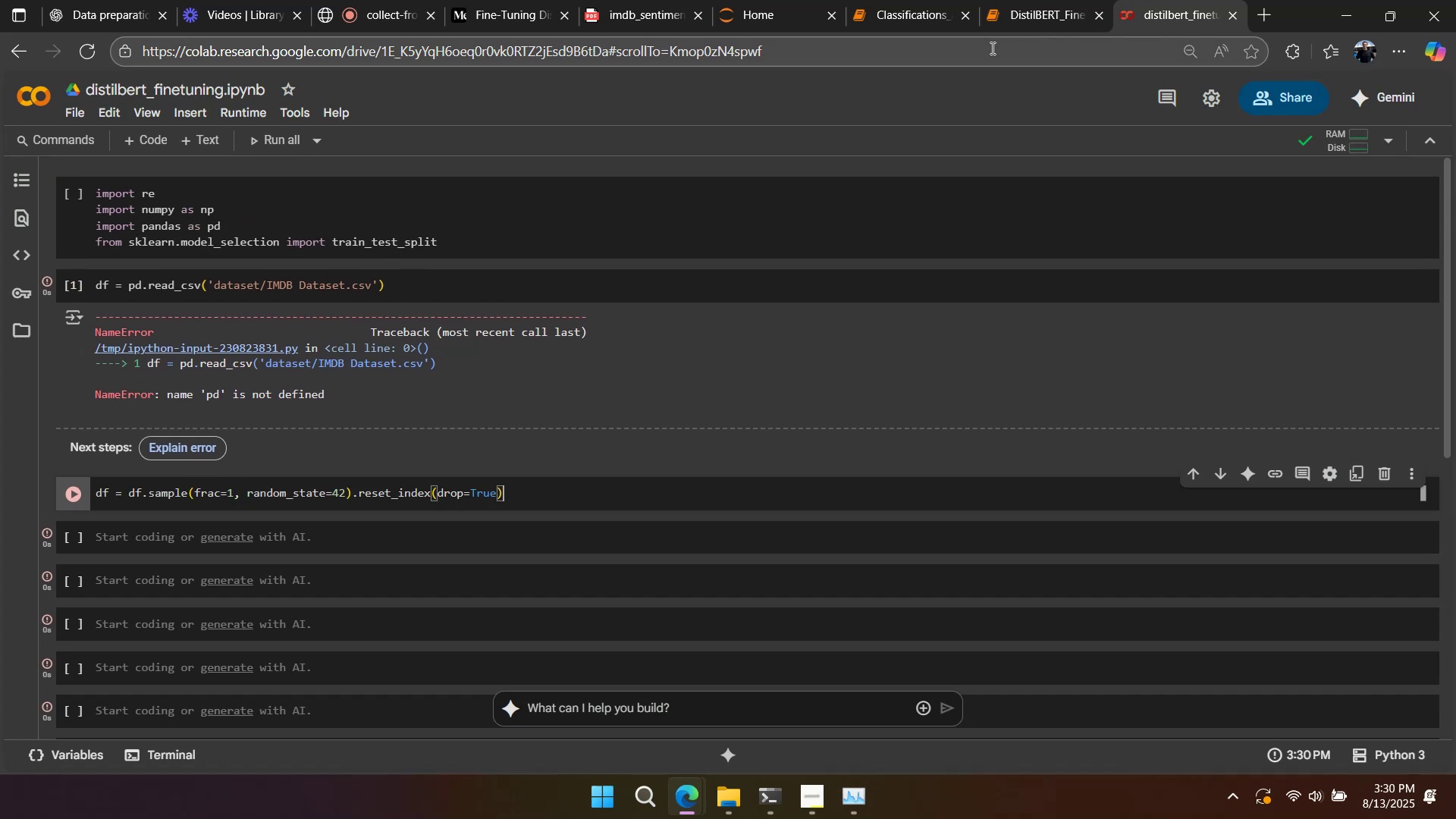 
left_click([999, 24])
 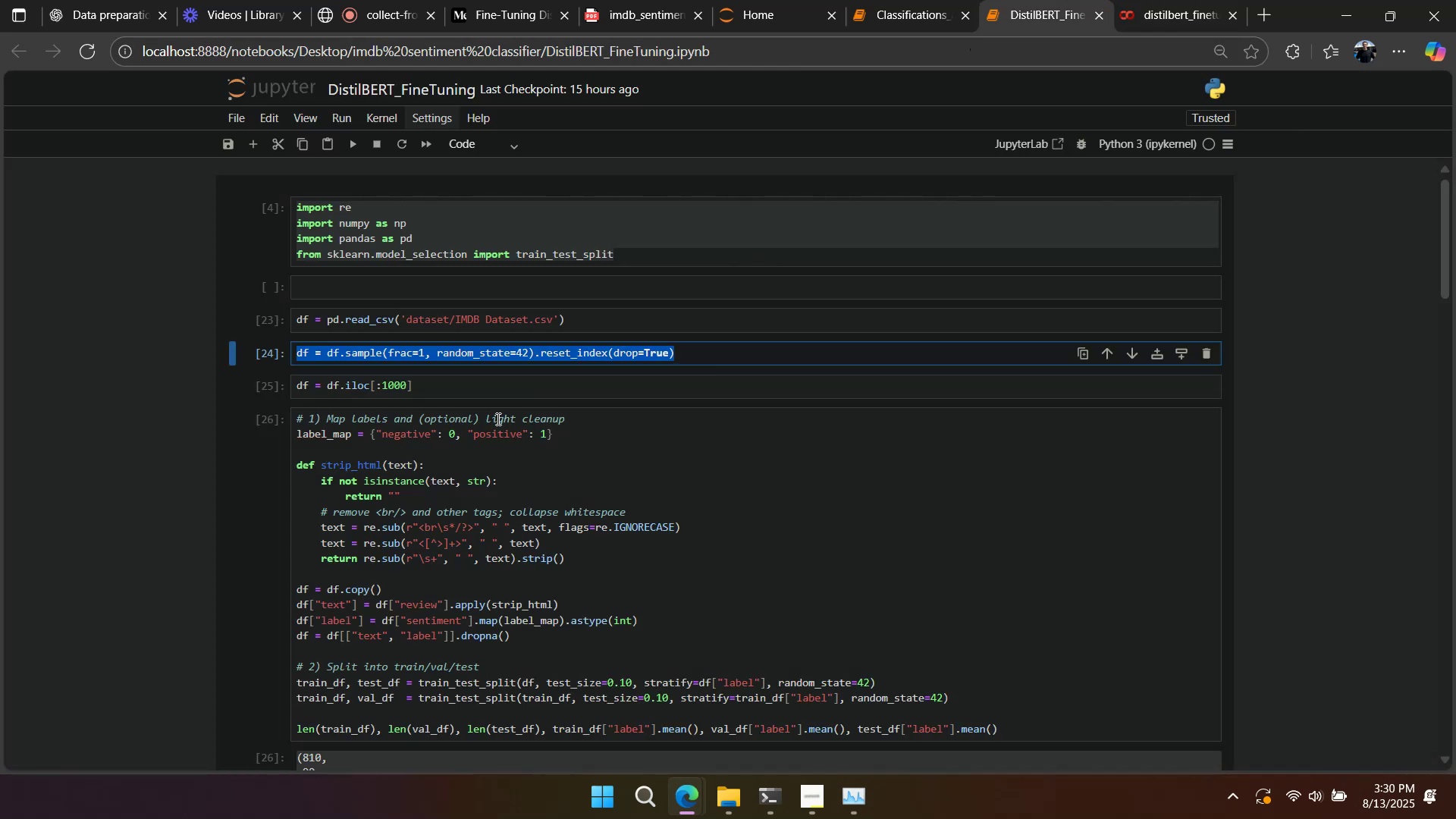 
left_click([493, 396])
 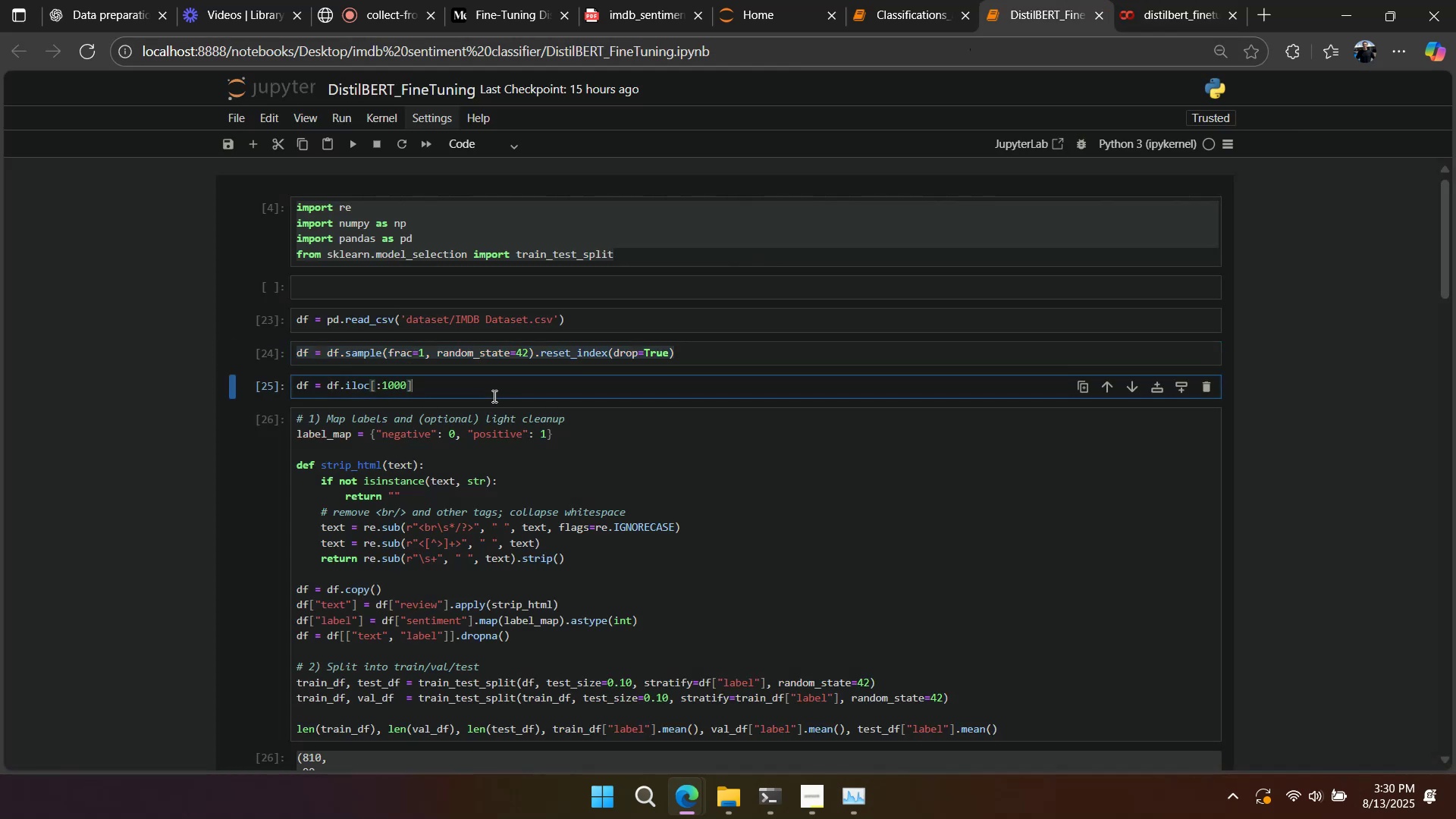 
key(Control+A)
 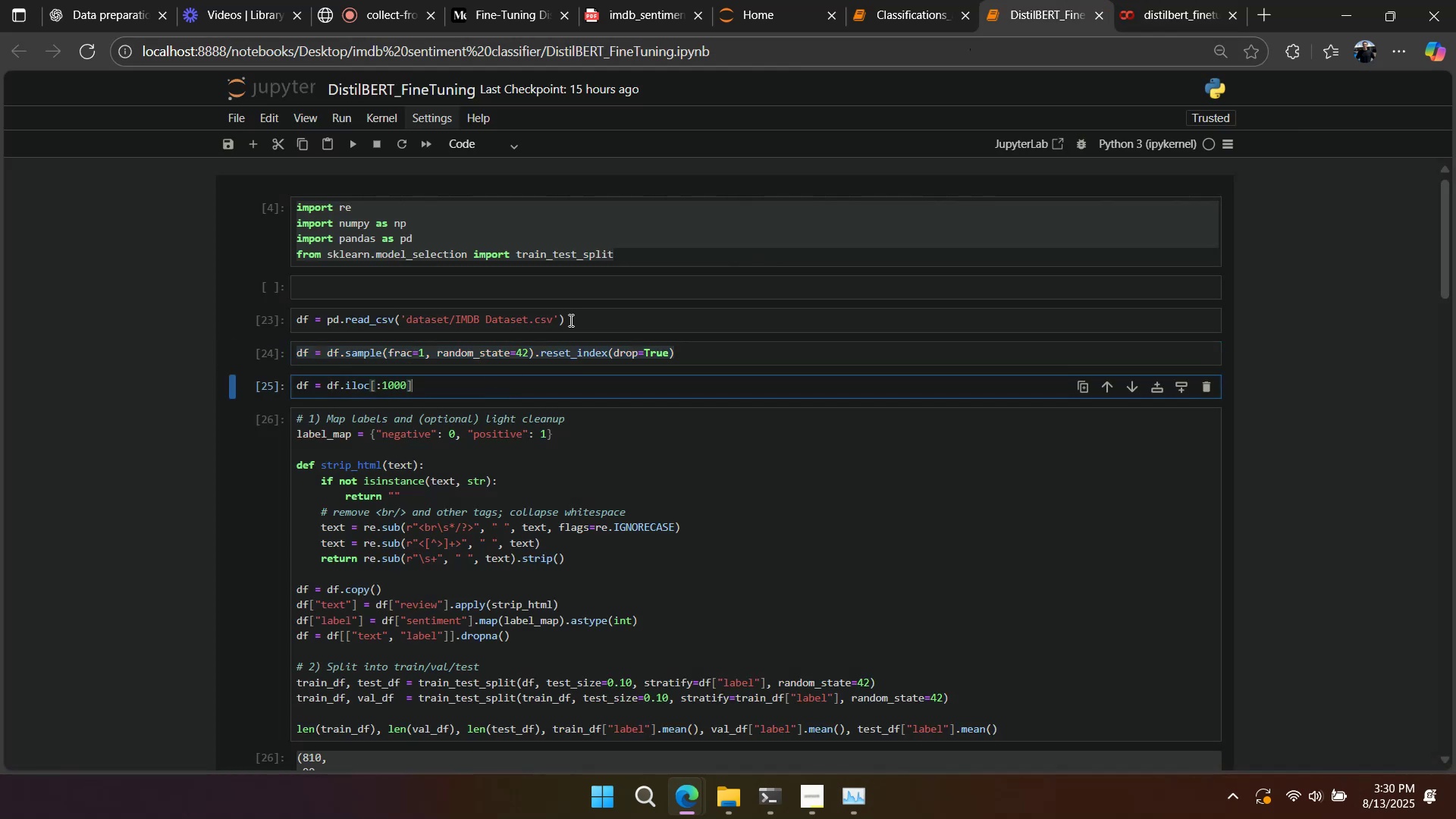 
key(Control+C)
 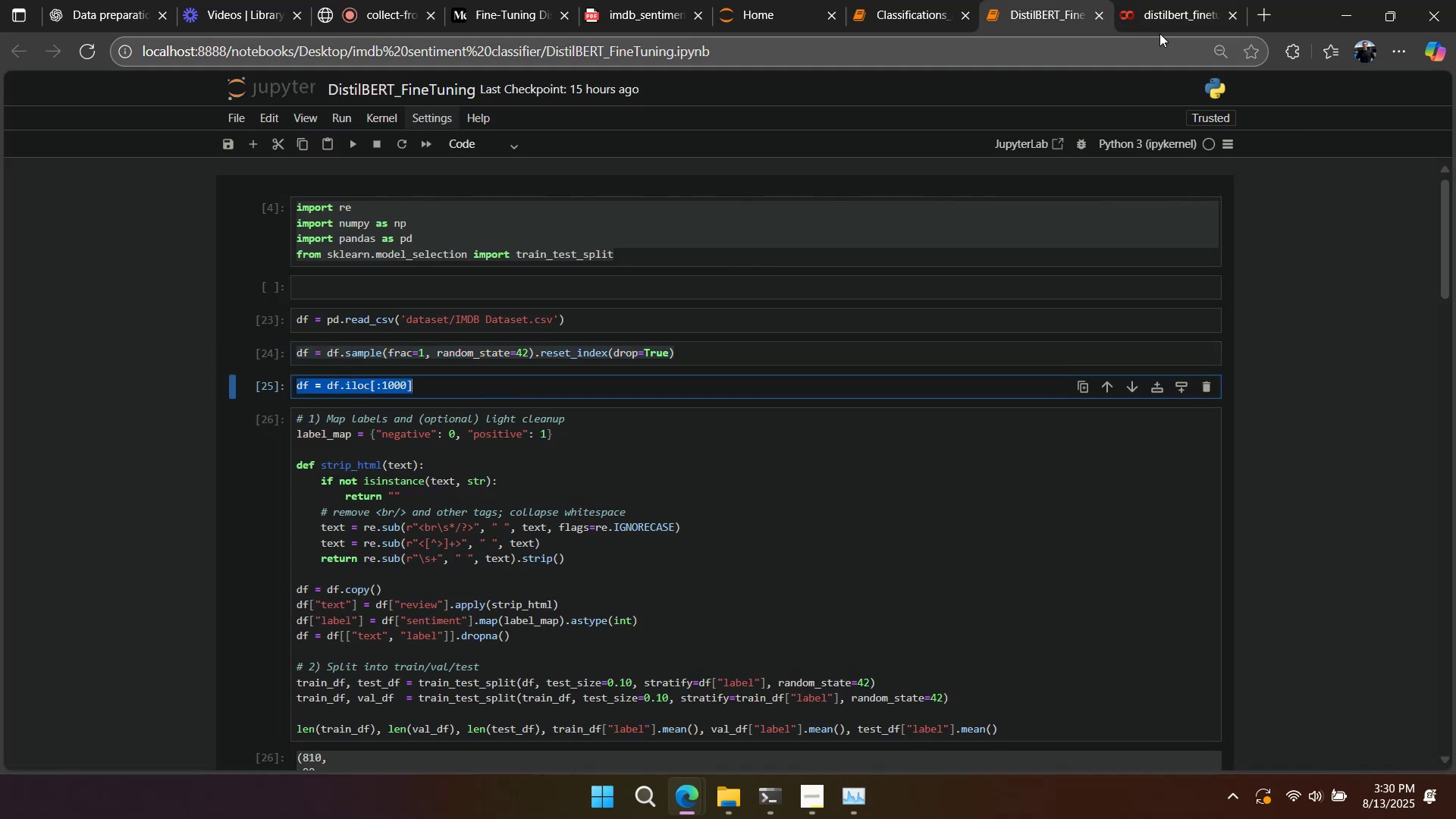 
left_click([1166, 16])
 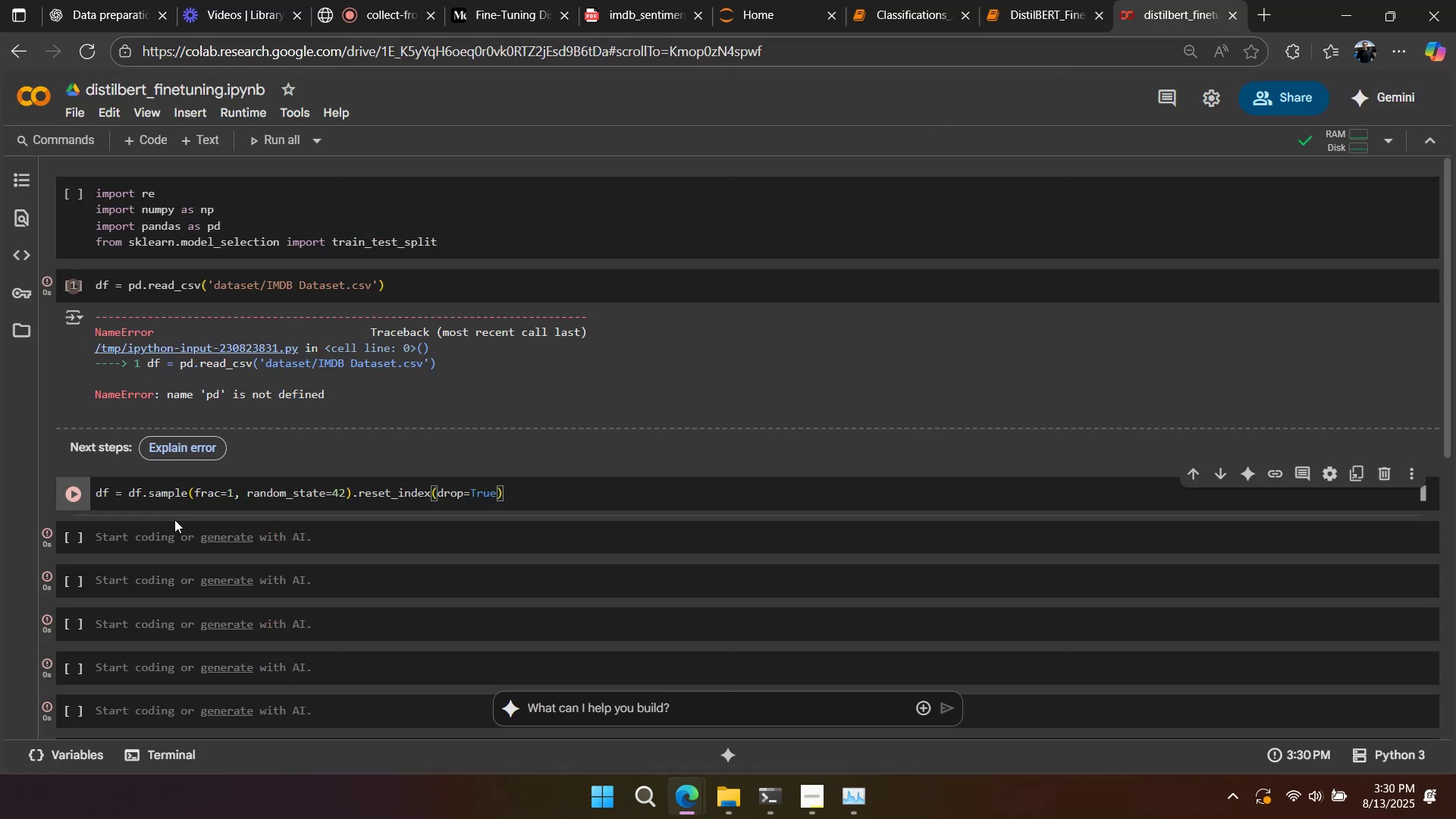 
left_click([168, 538])
 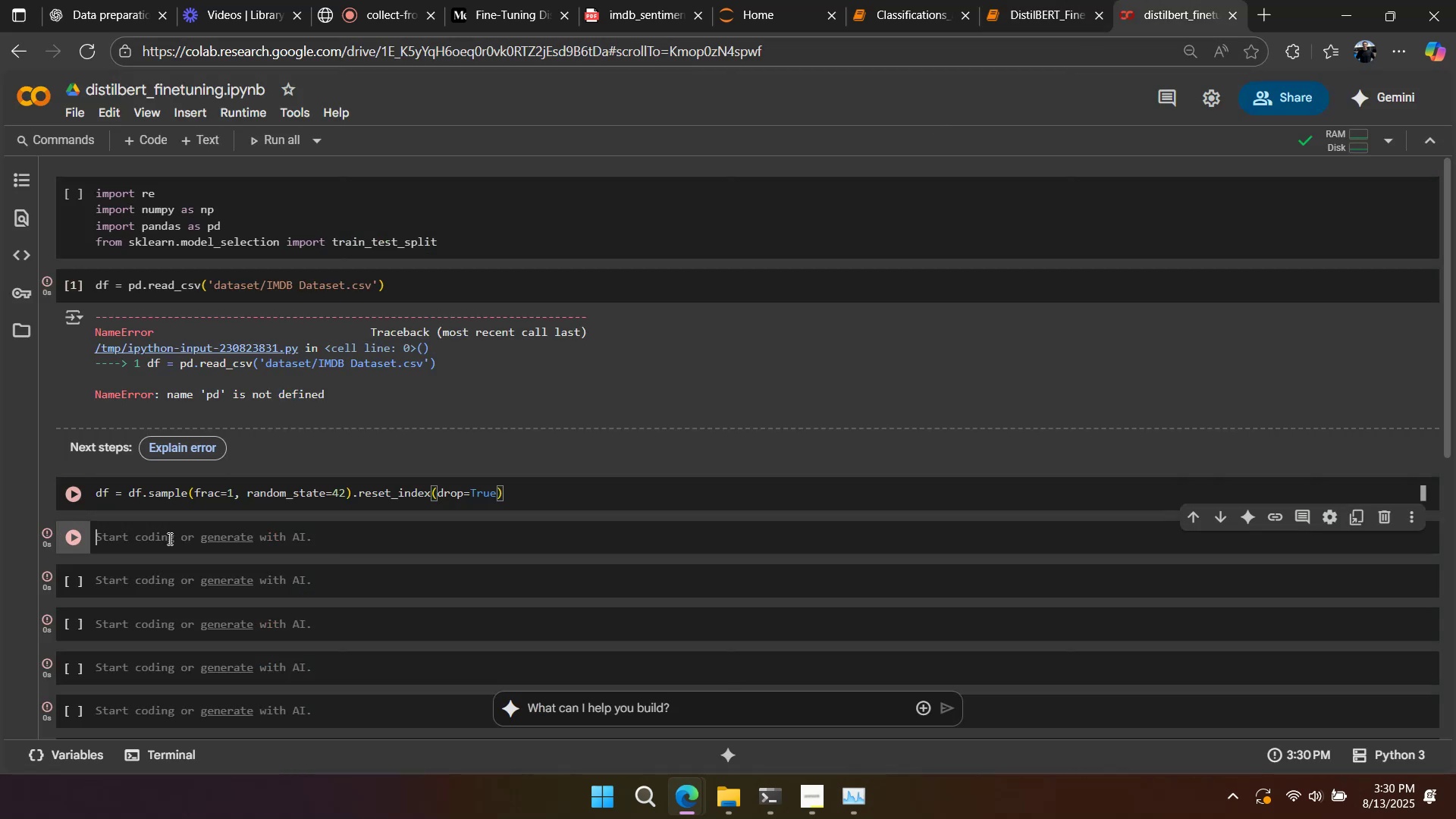 
key(Control+V)
 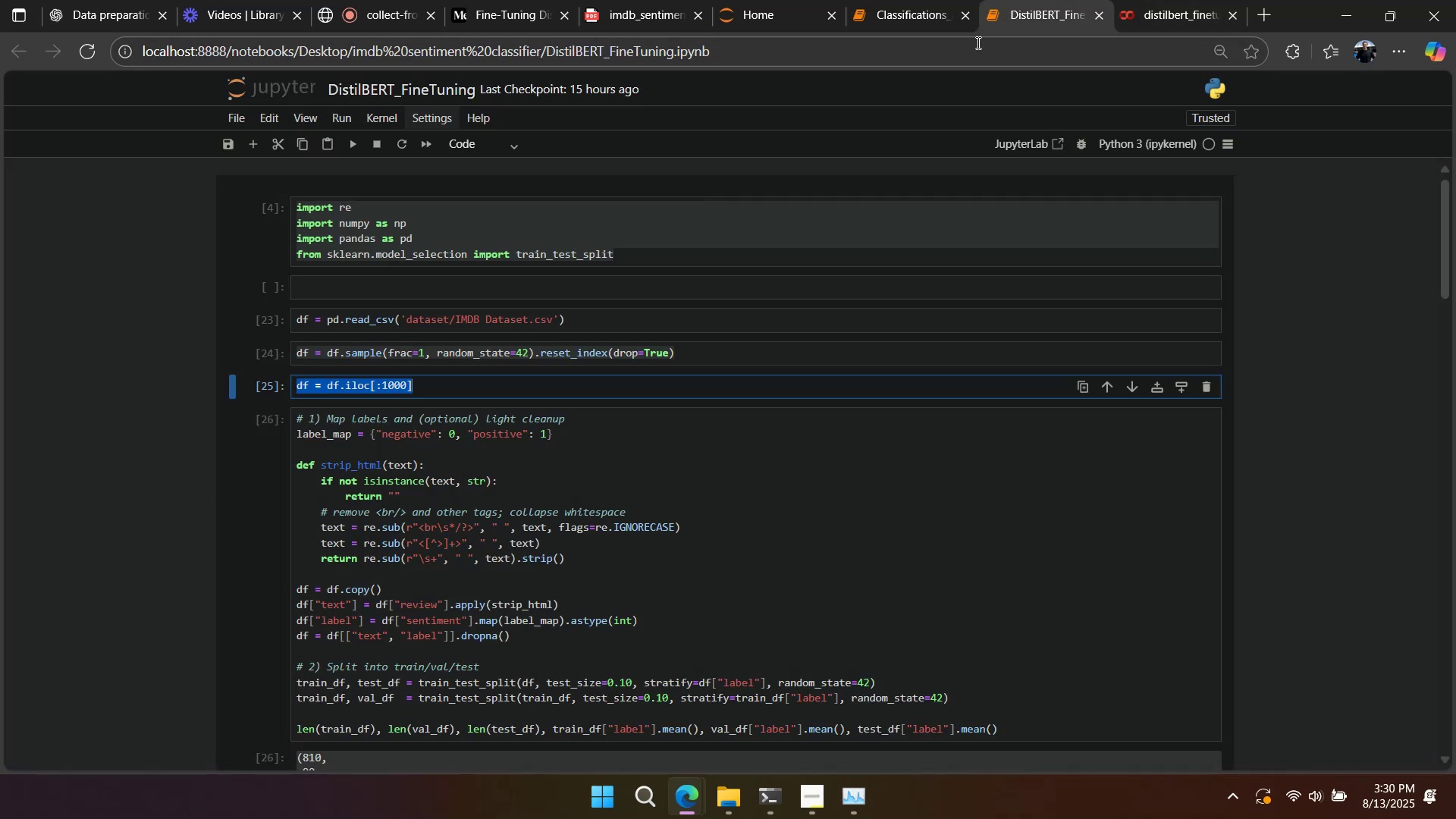 
double_click([531, 500])
 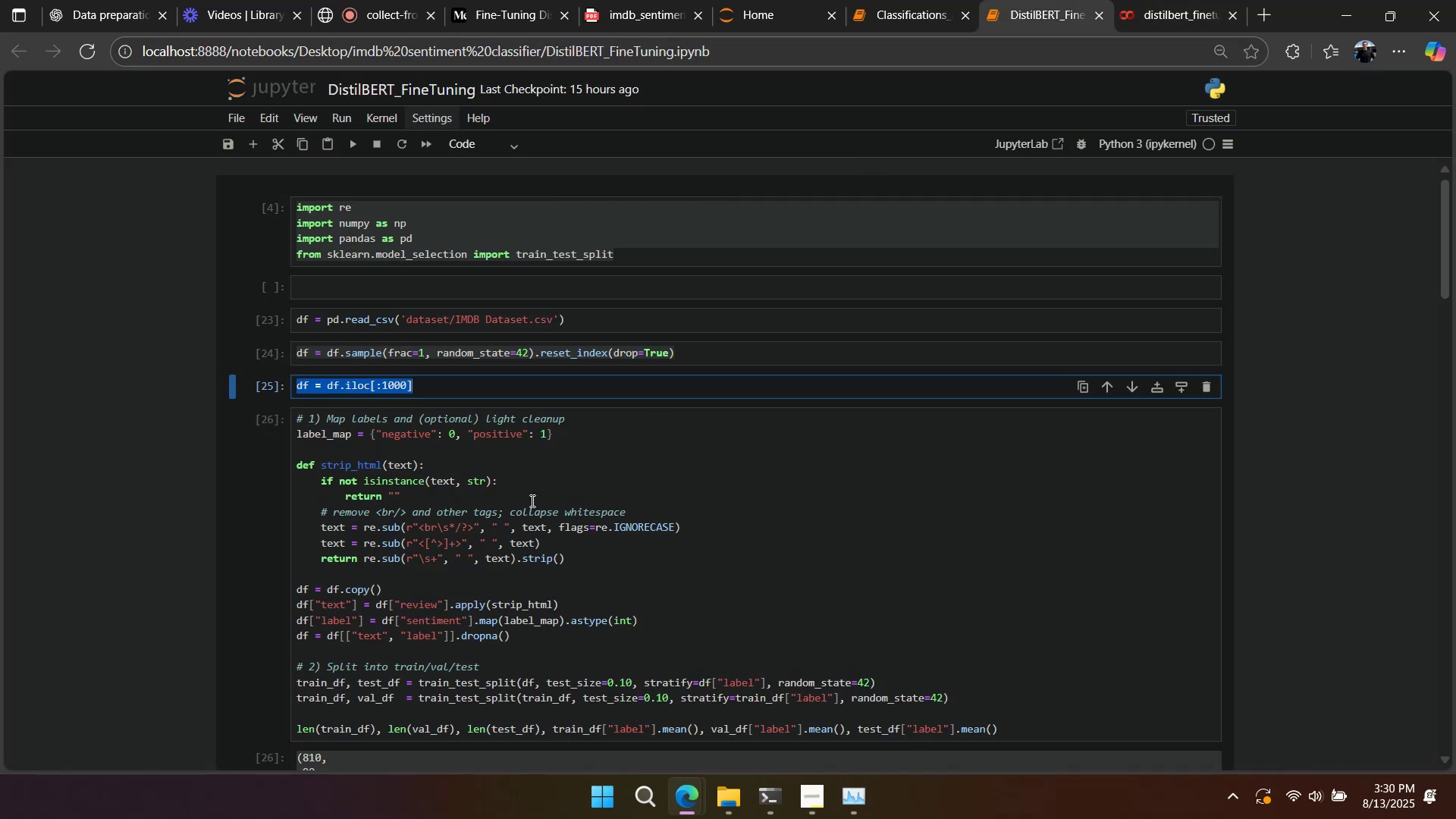 
key(Control+A)
 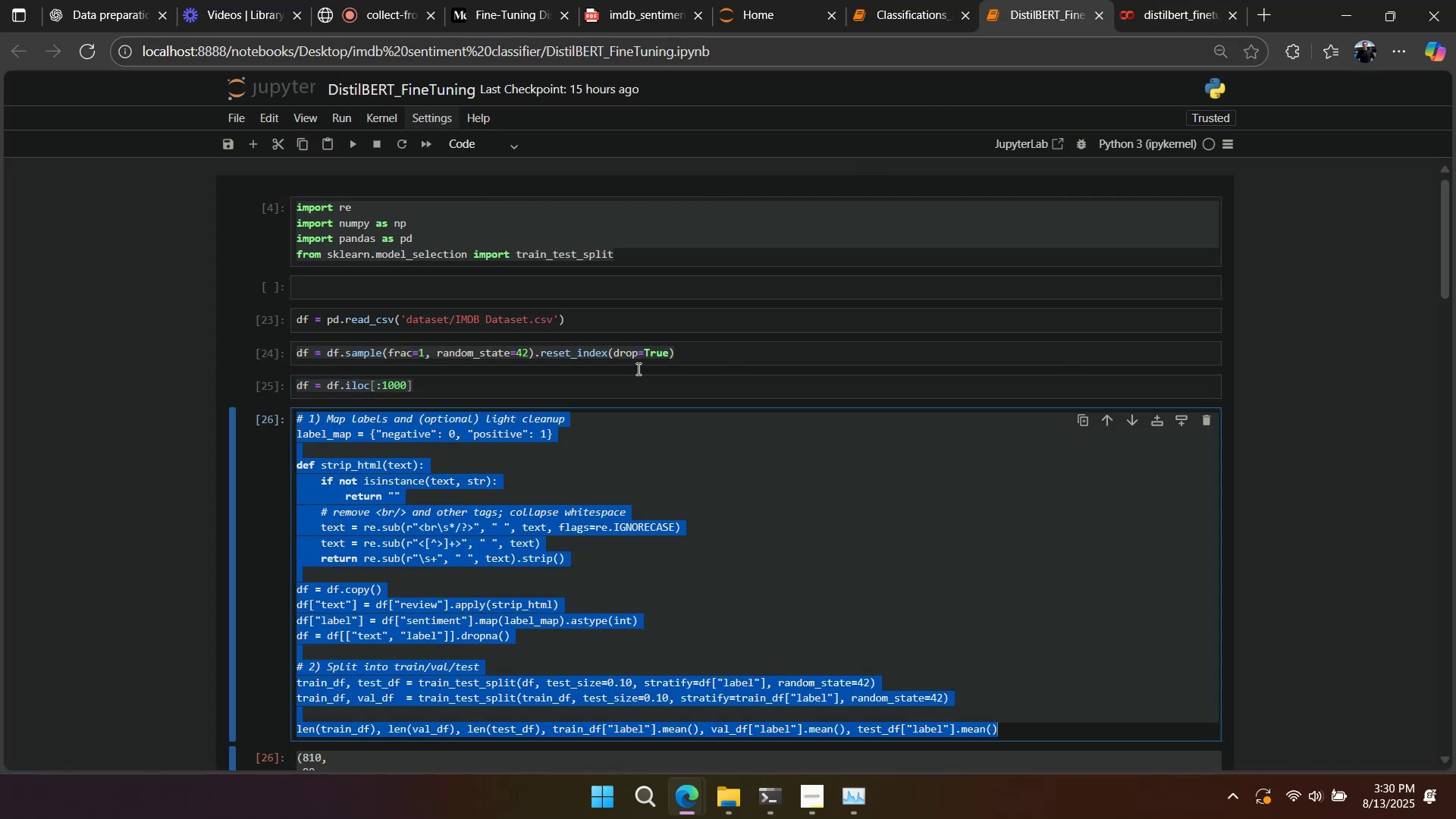 
key(Control+C)
 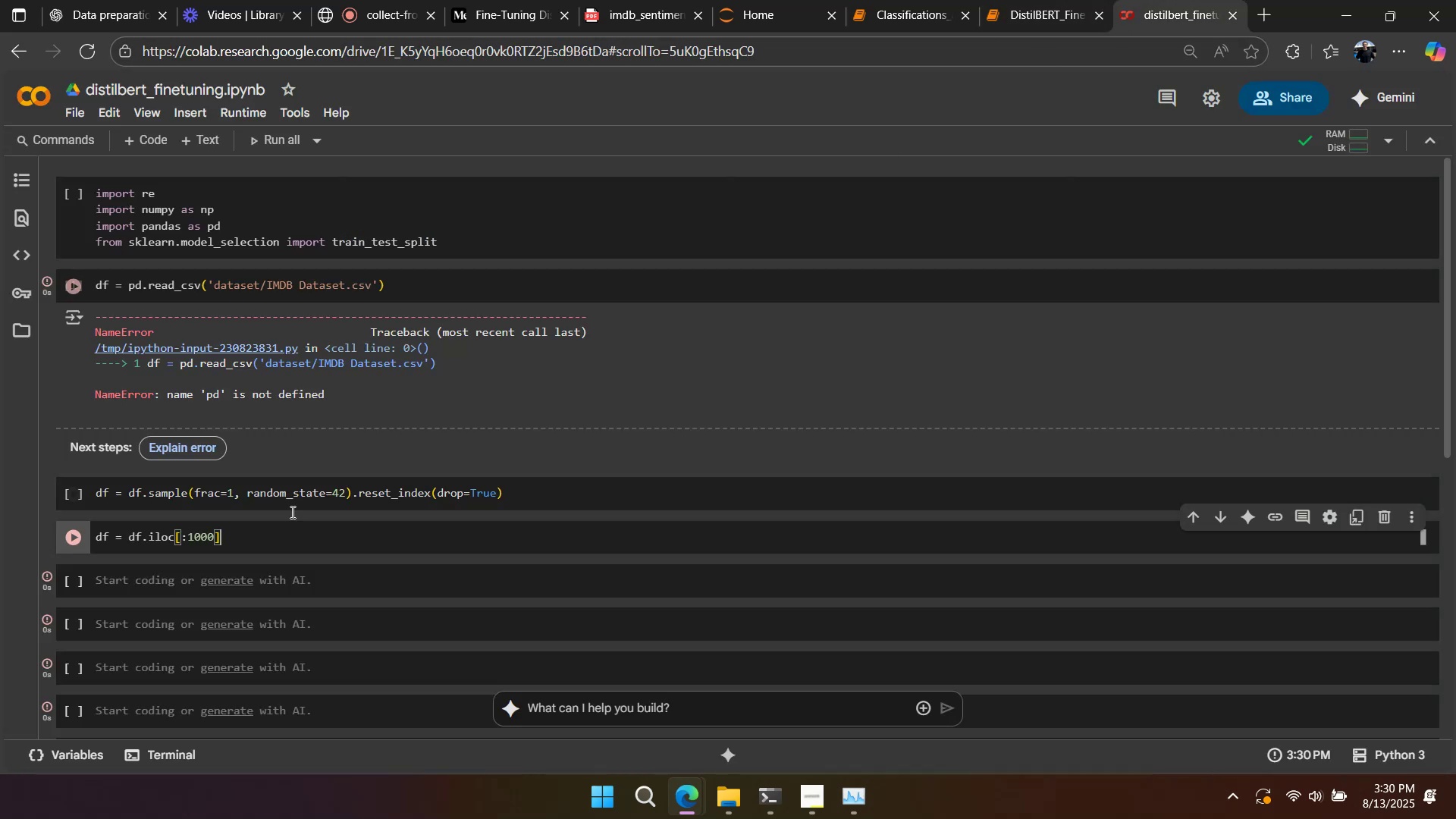 
left_click([245, 570])
 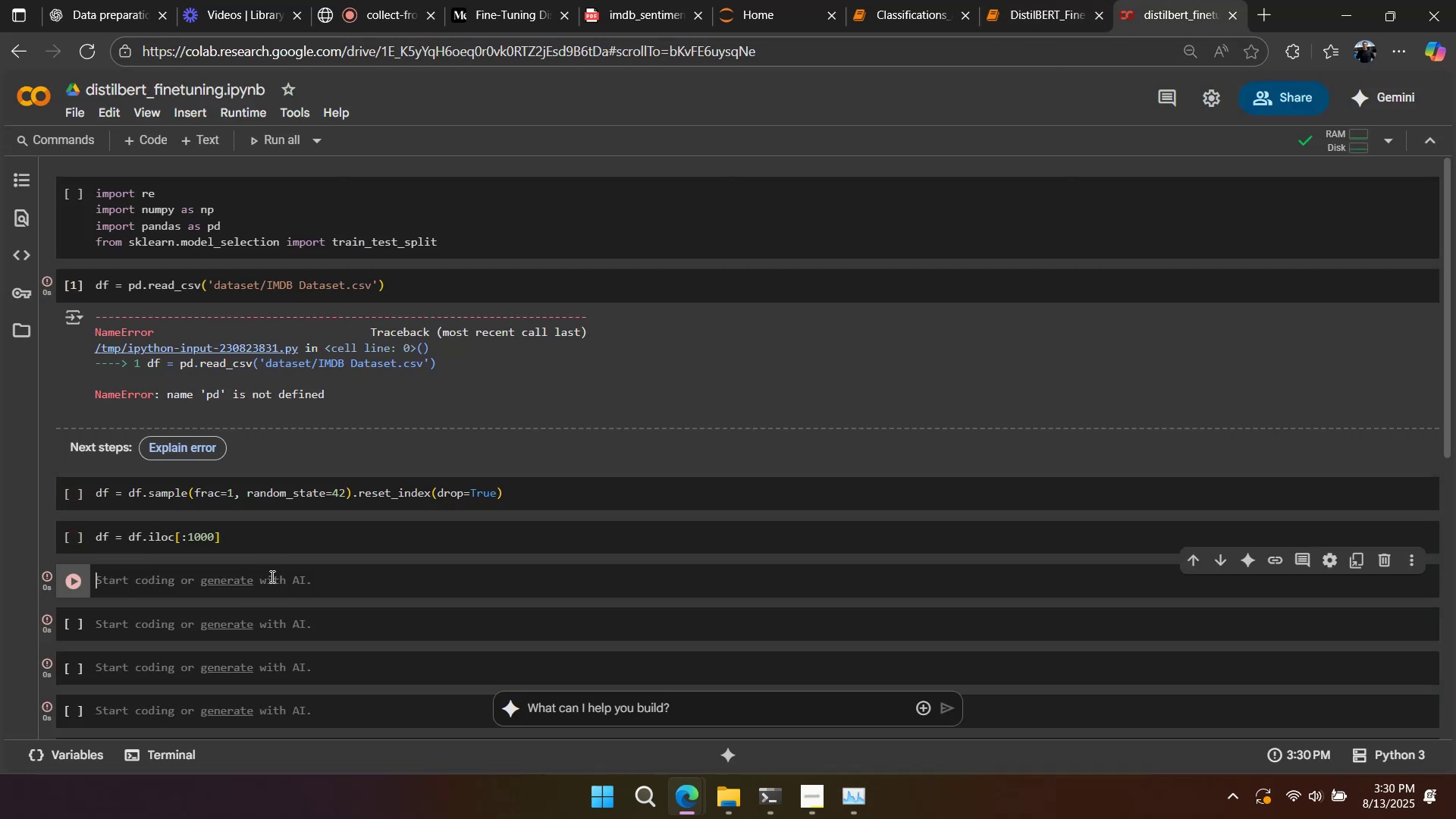 
key(Control+V)
 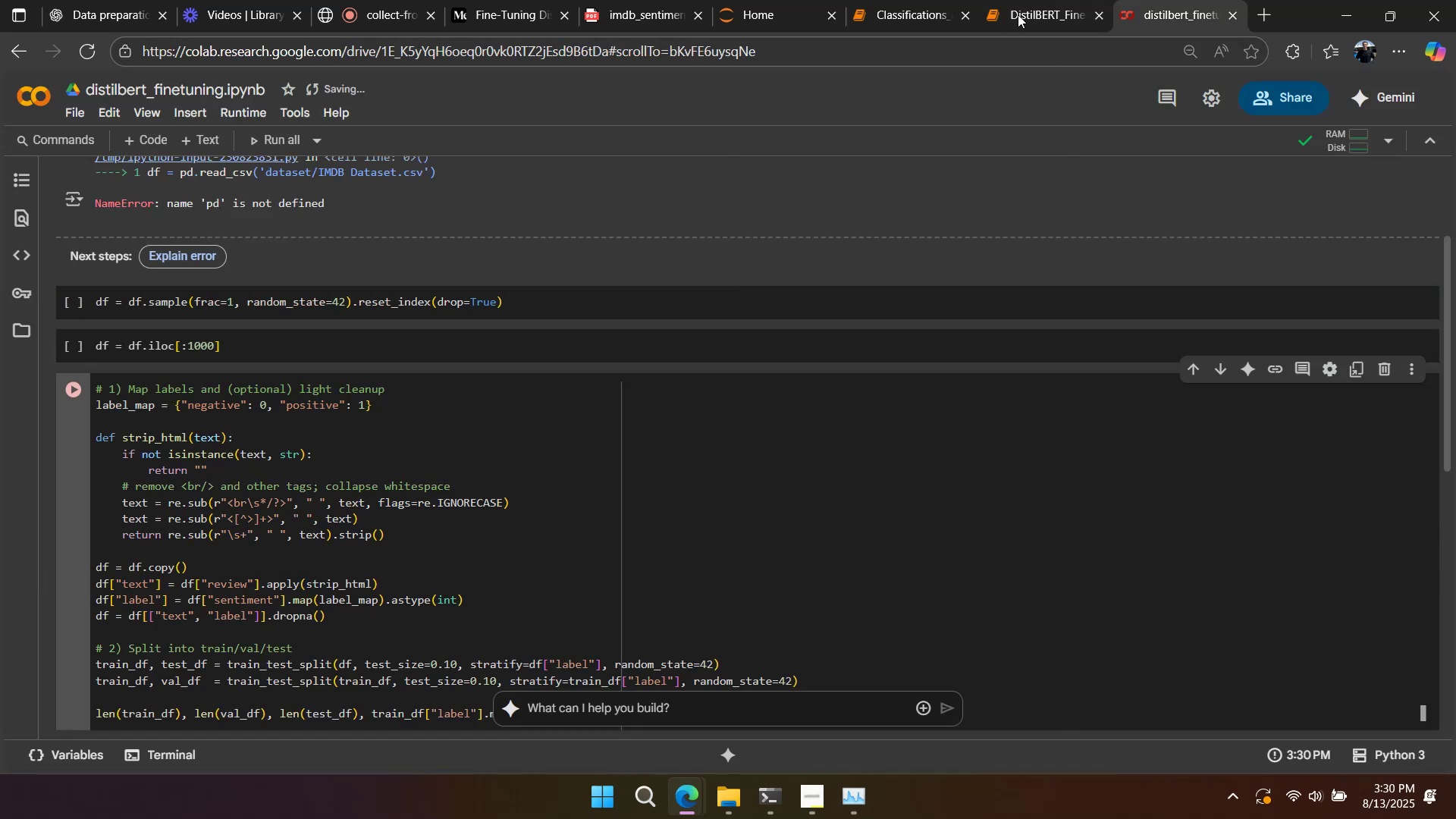 
left_click([1023, 2])
 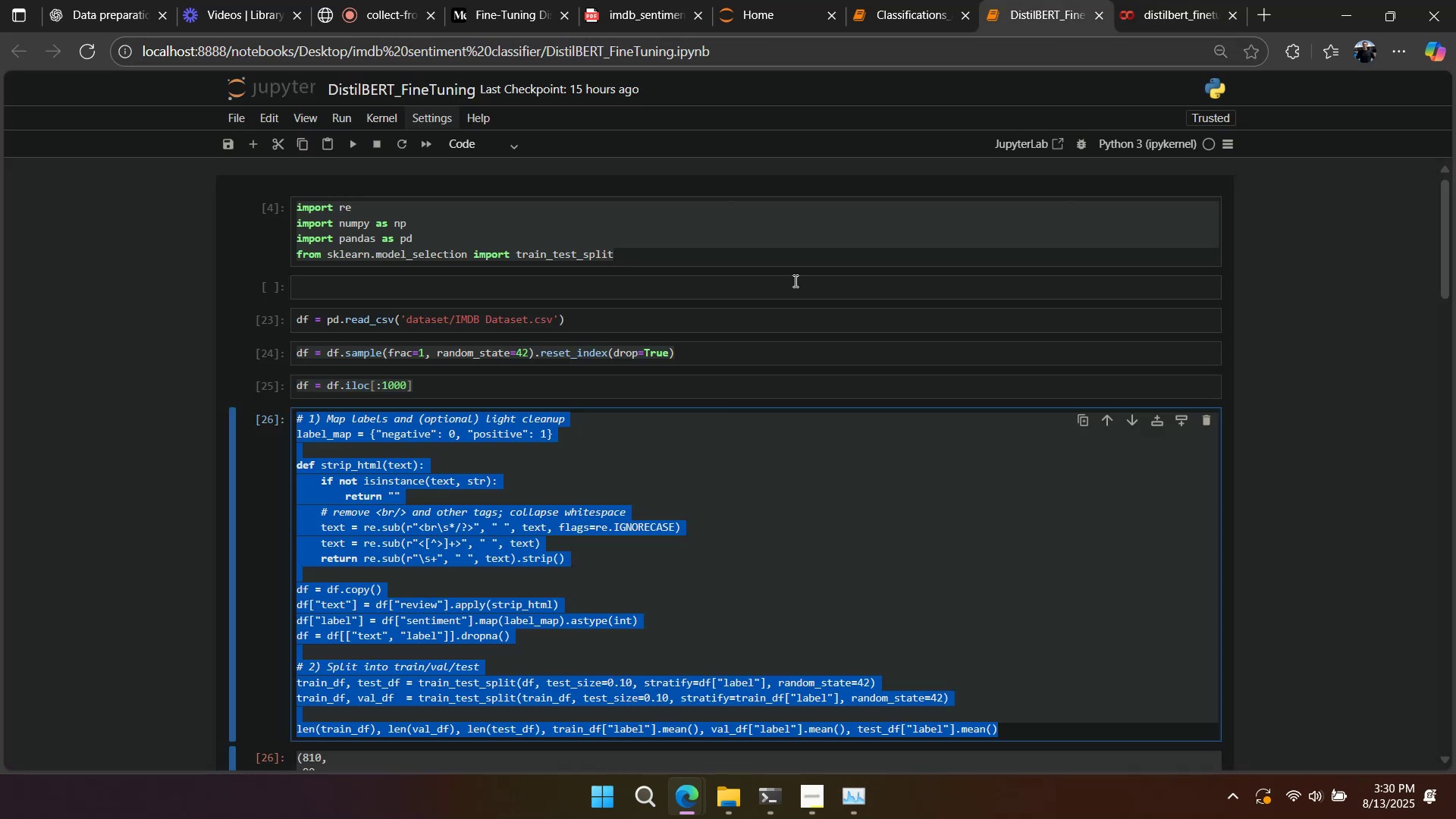 
scroll: coordinate [679, 410], scroll_direction: down, amount: 5.0
 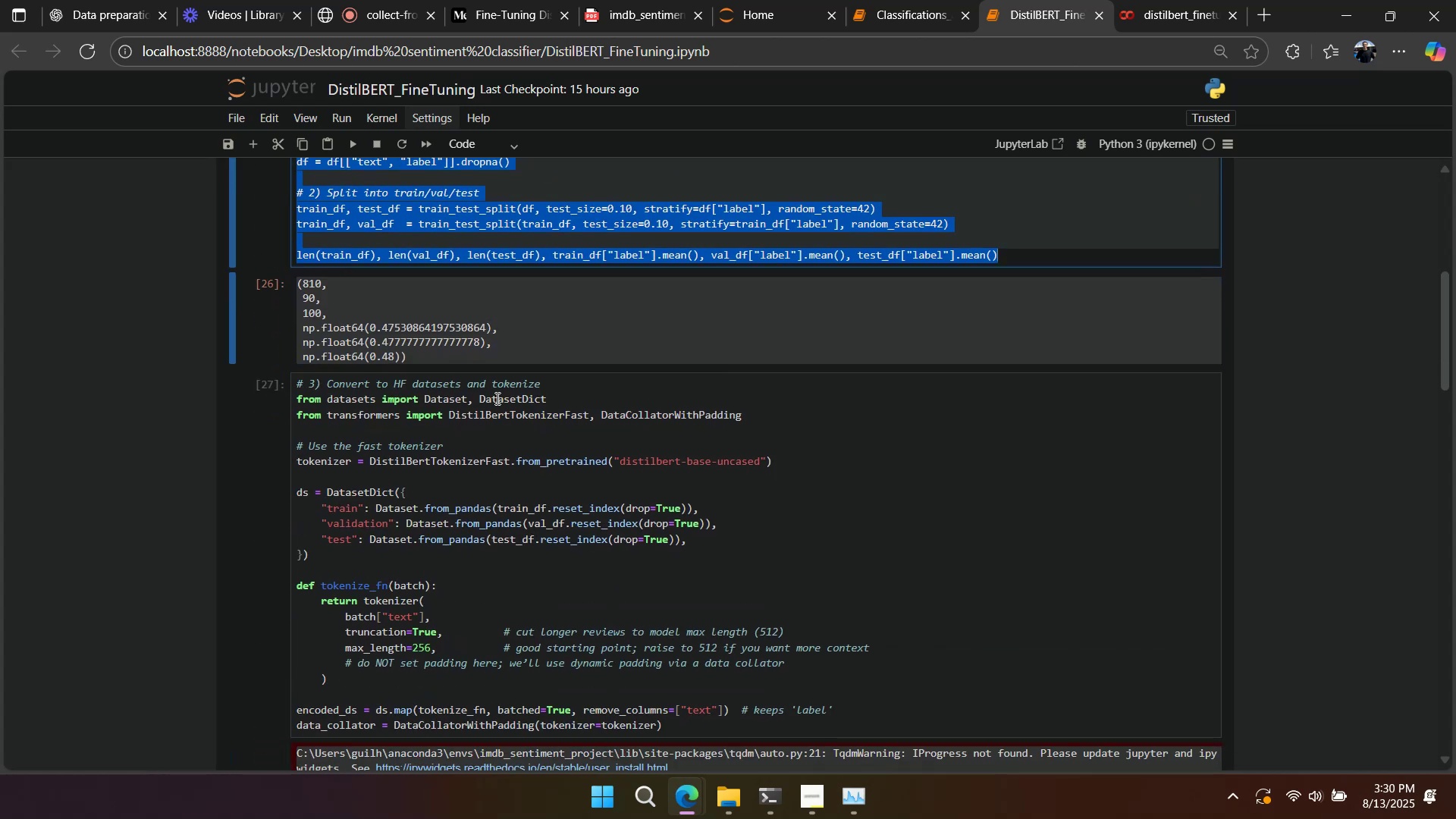 
left_click([488, 399])
 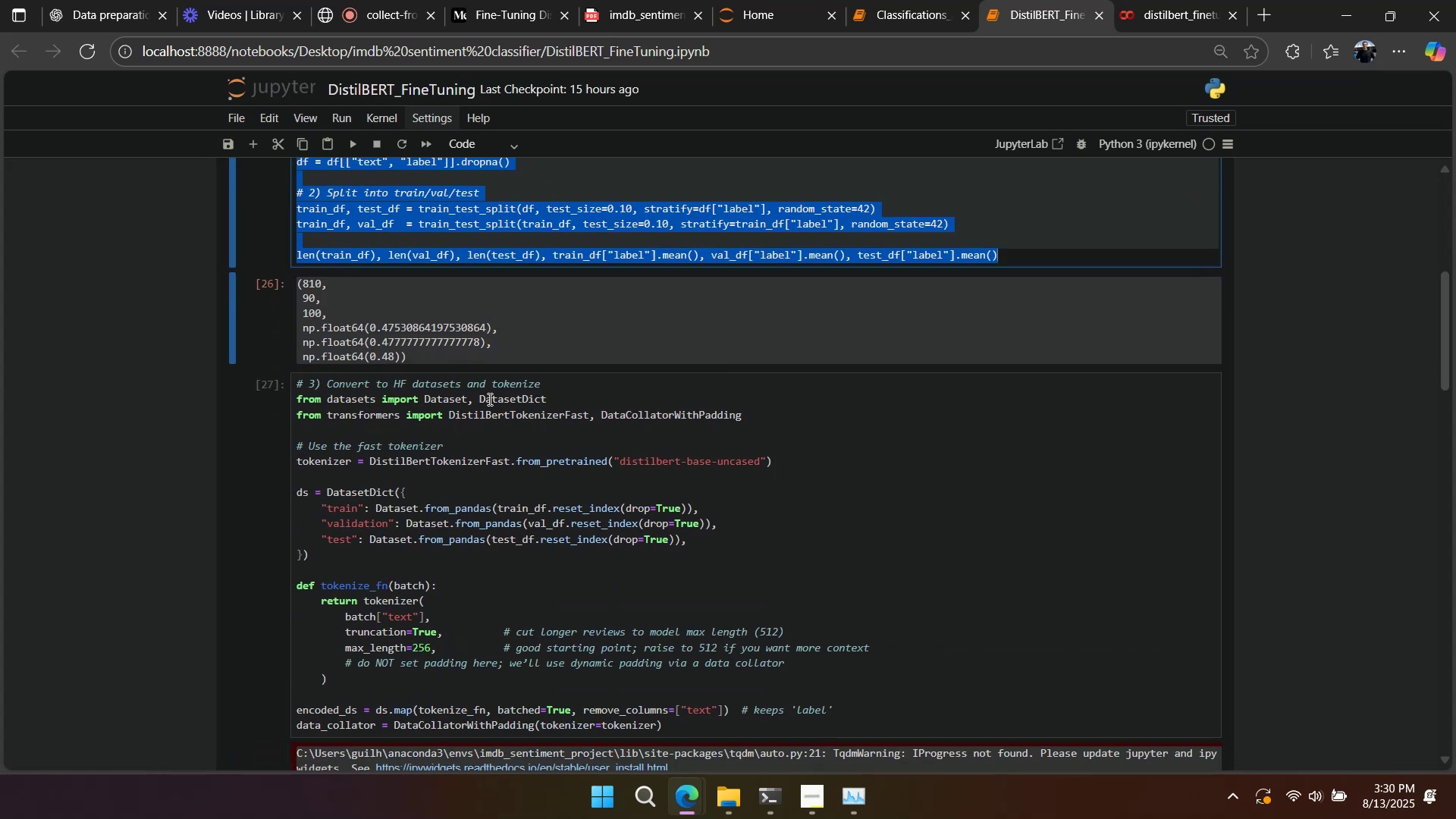 
key(Control+A)
 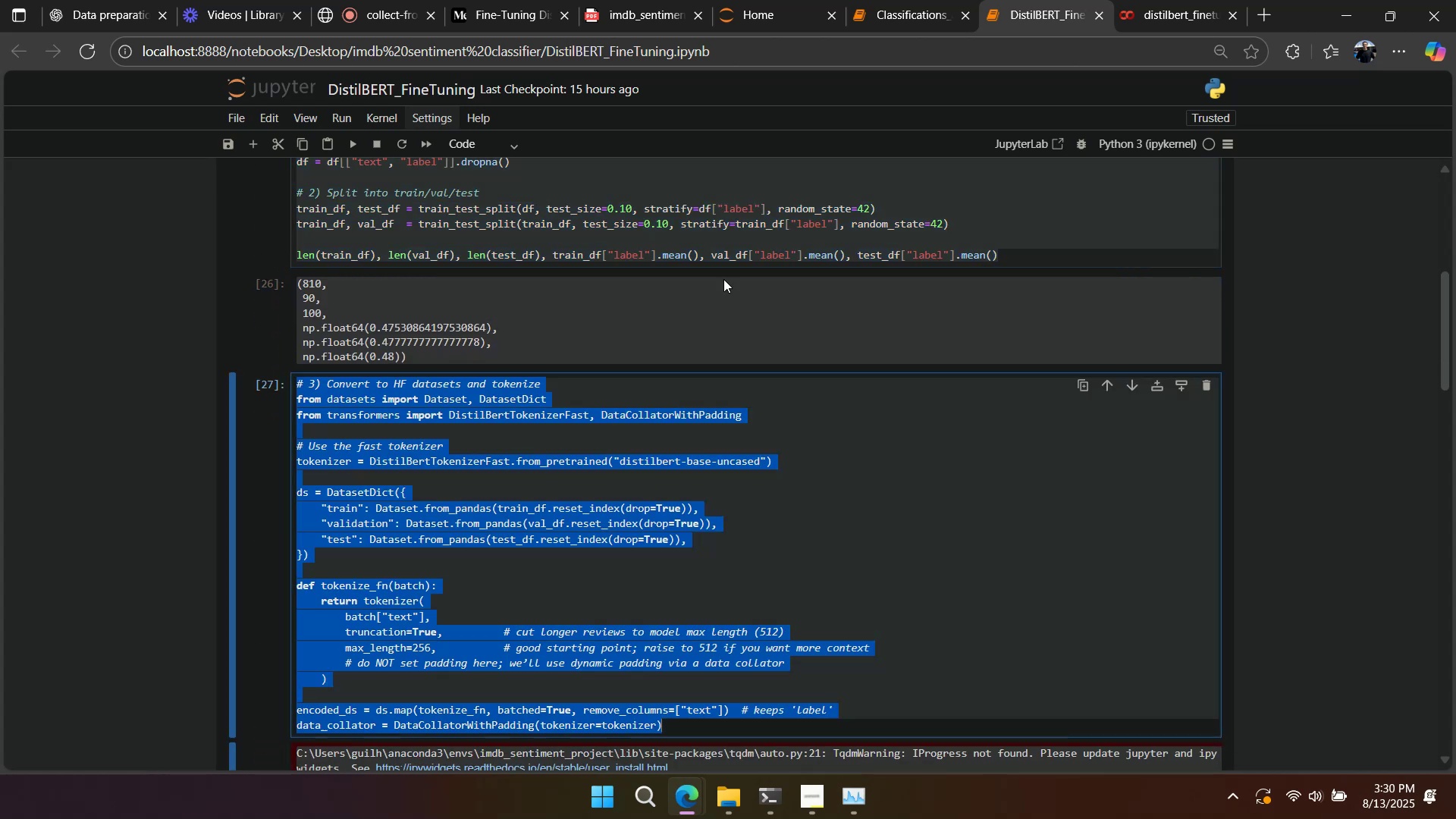 
key(Control+C)
 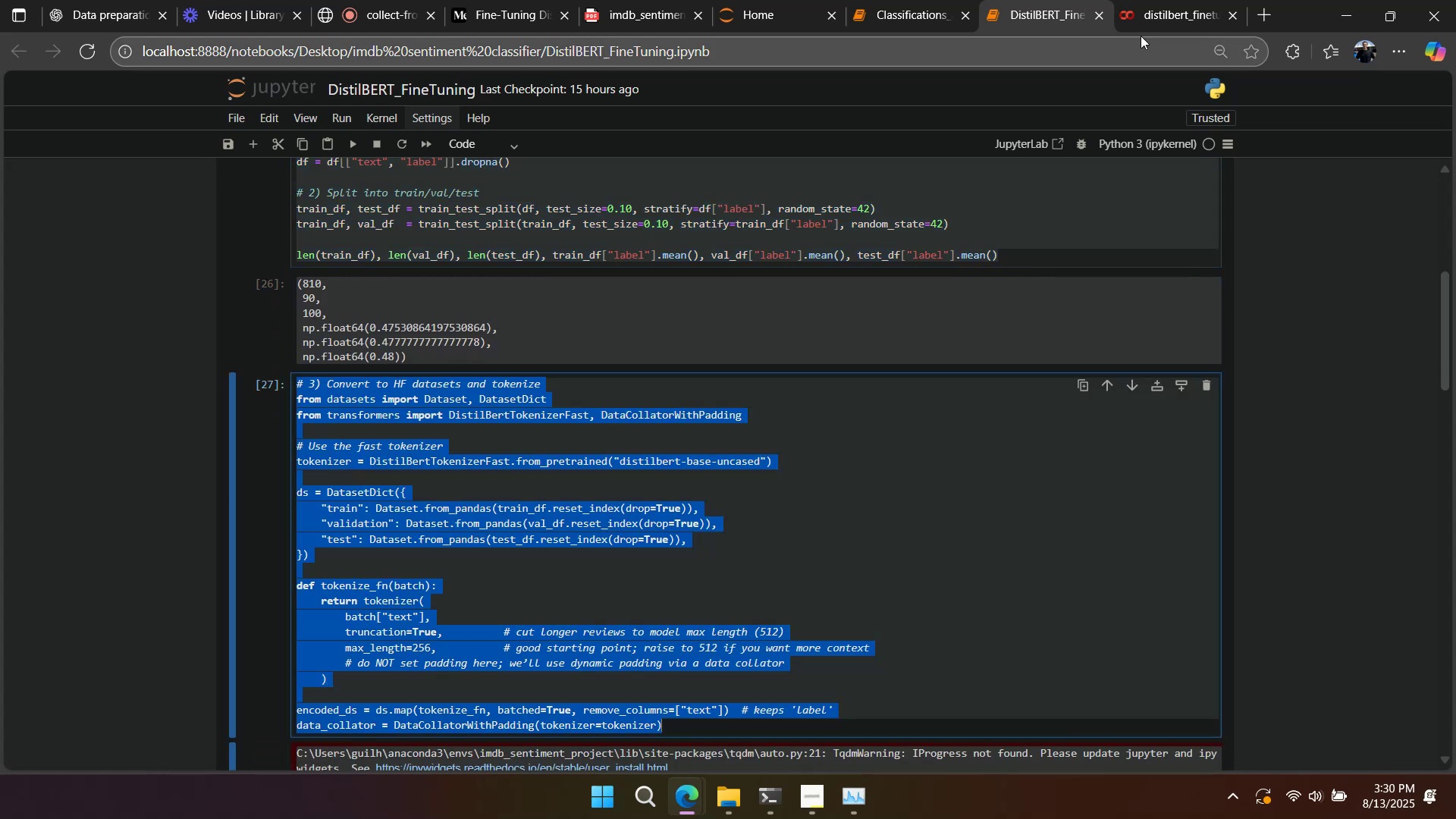 
left_click([1149, 8])
 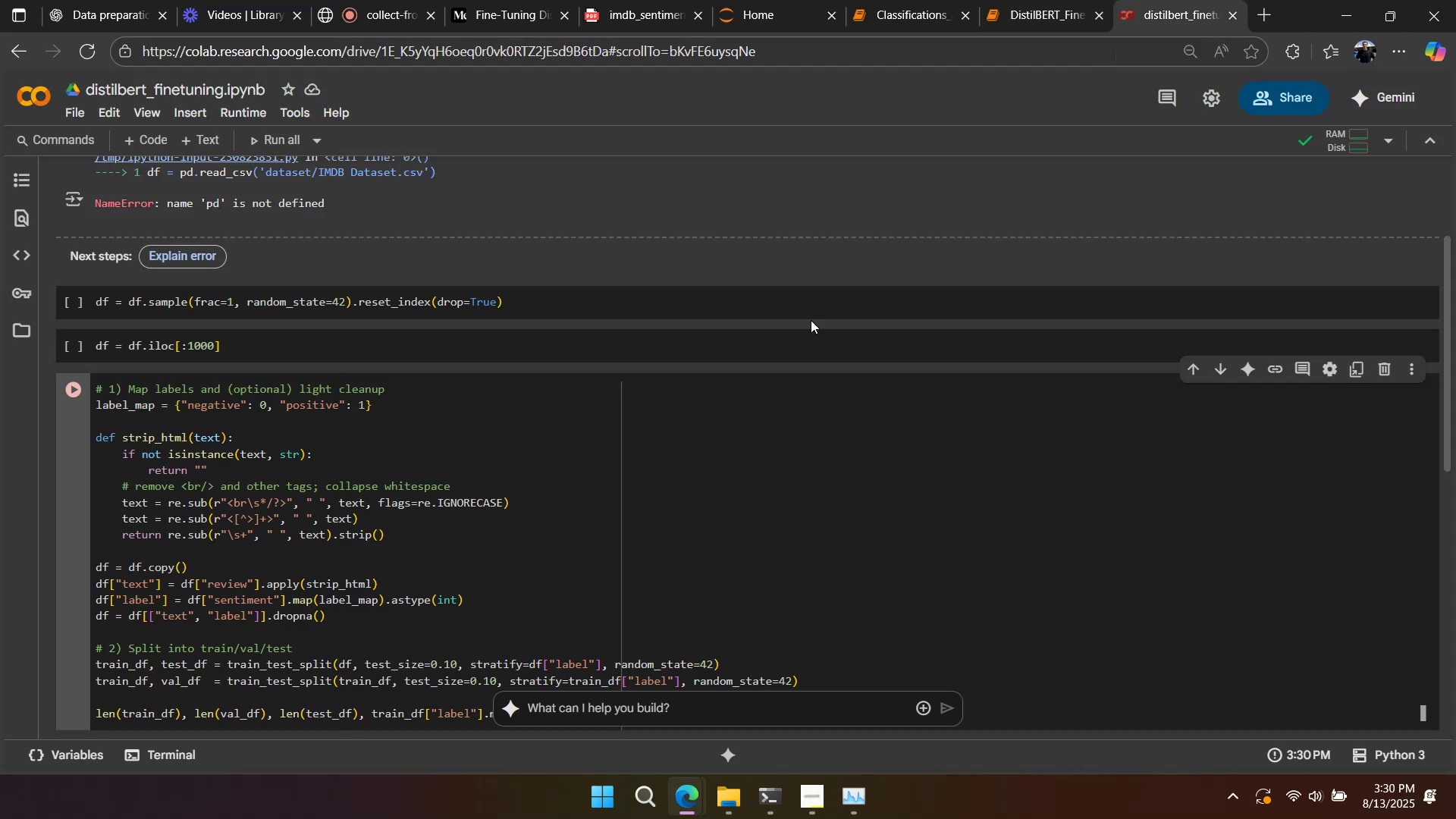 
scroll: coordinate [457, 500], scroll_direction: down, amount: 5.0
 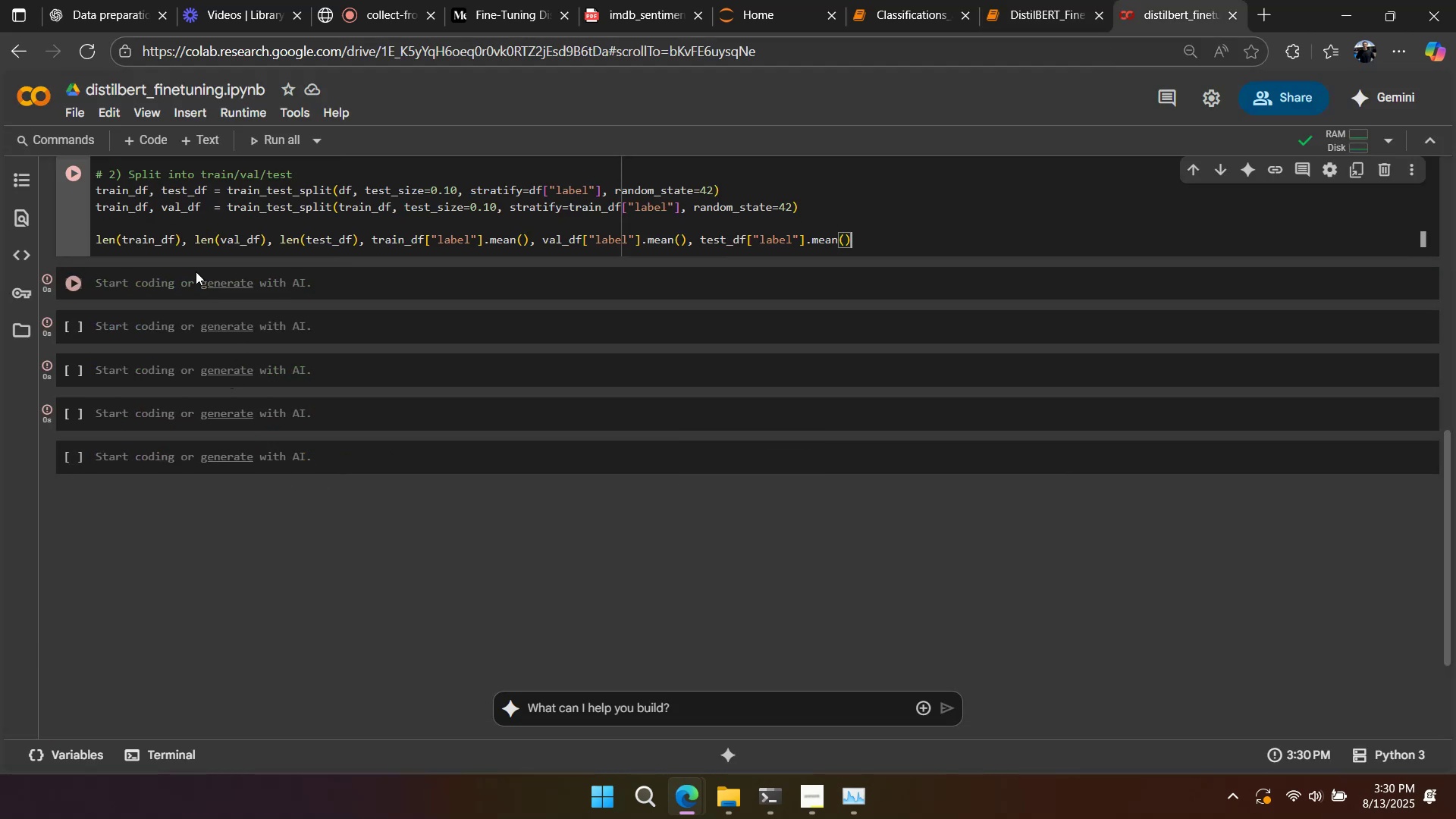 
left_click([163, 284])
 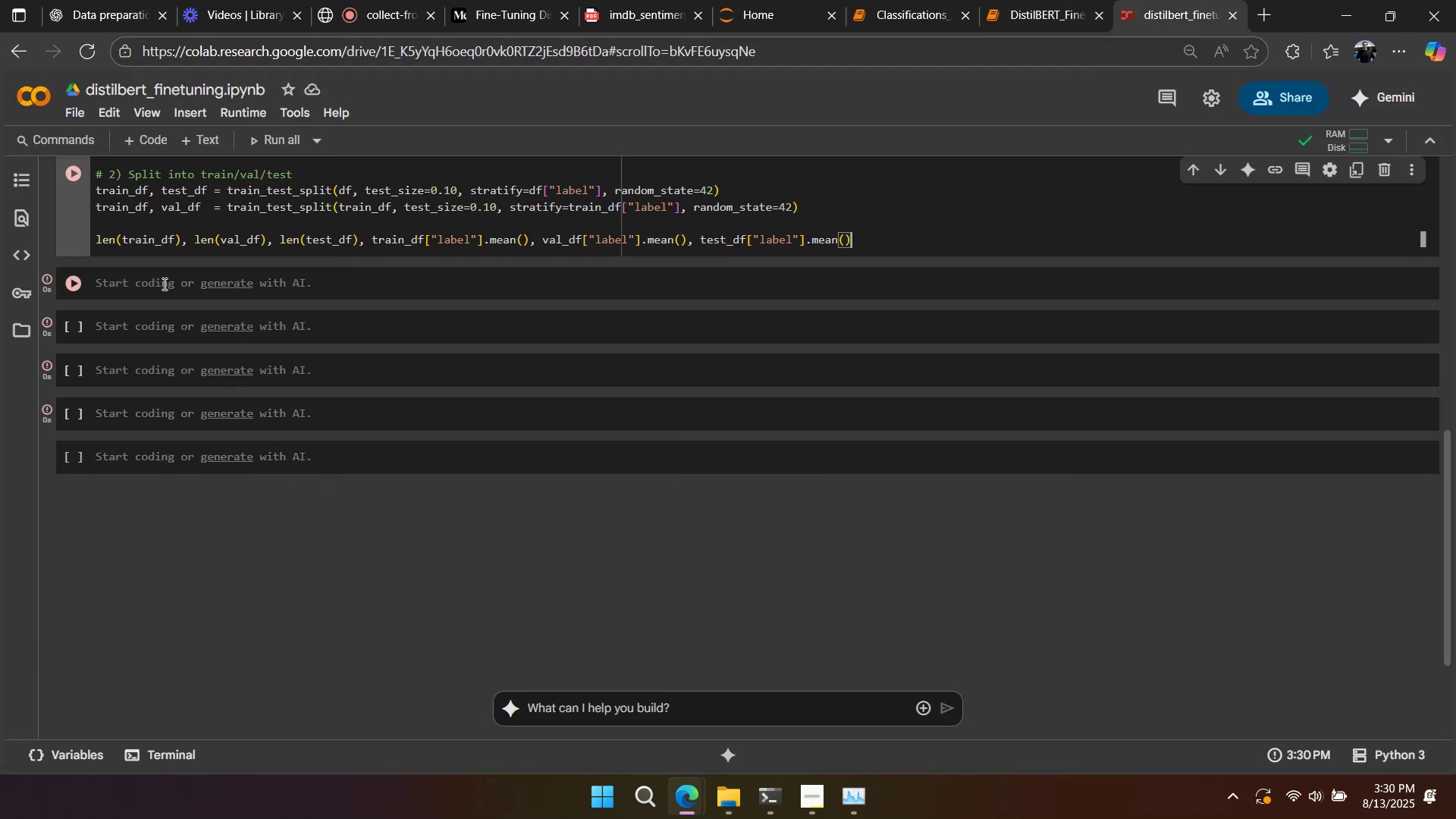 
key(Control+V)
 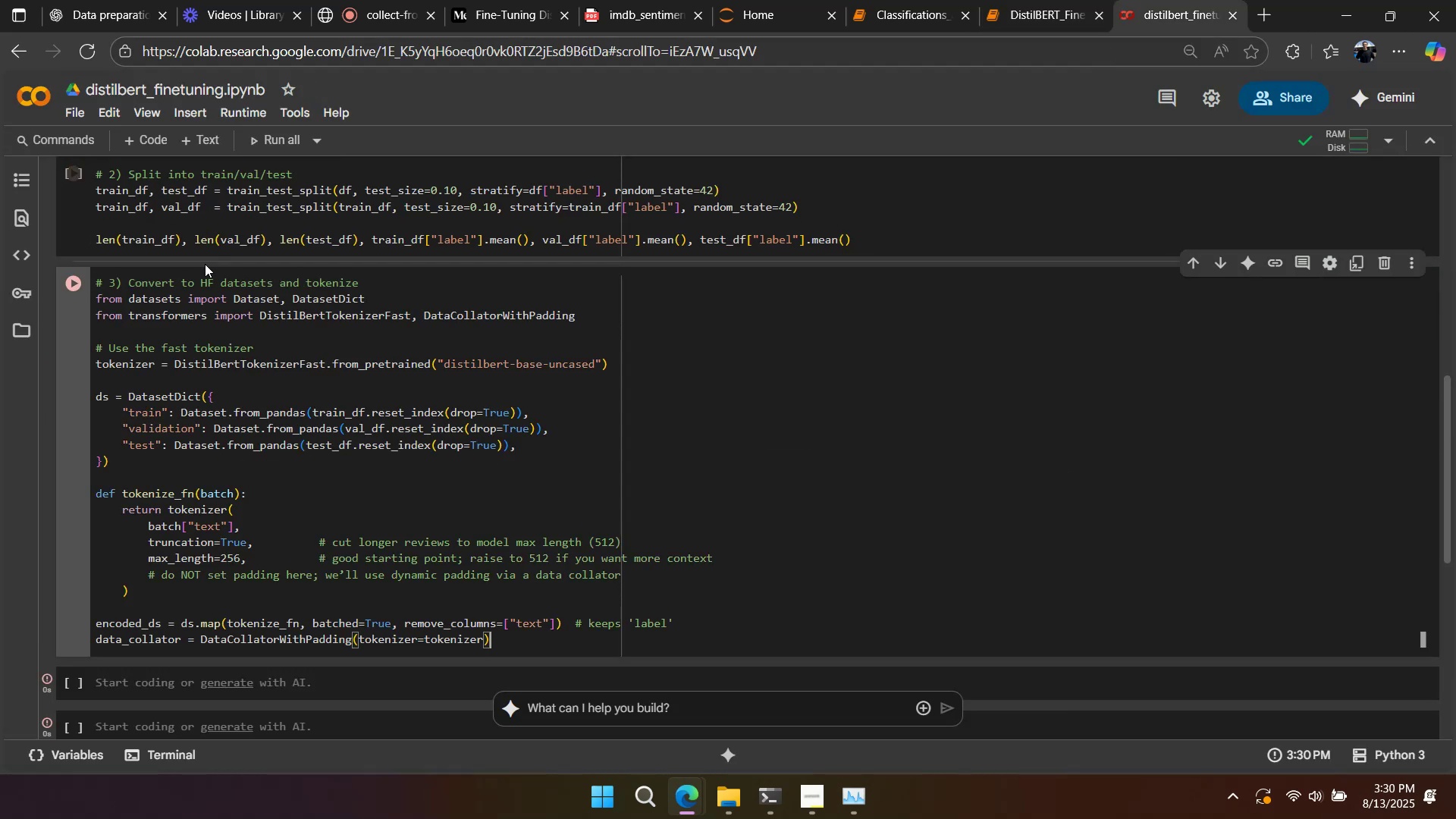 
key(Control+S)
 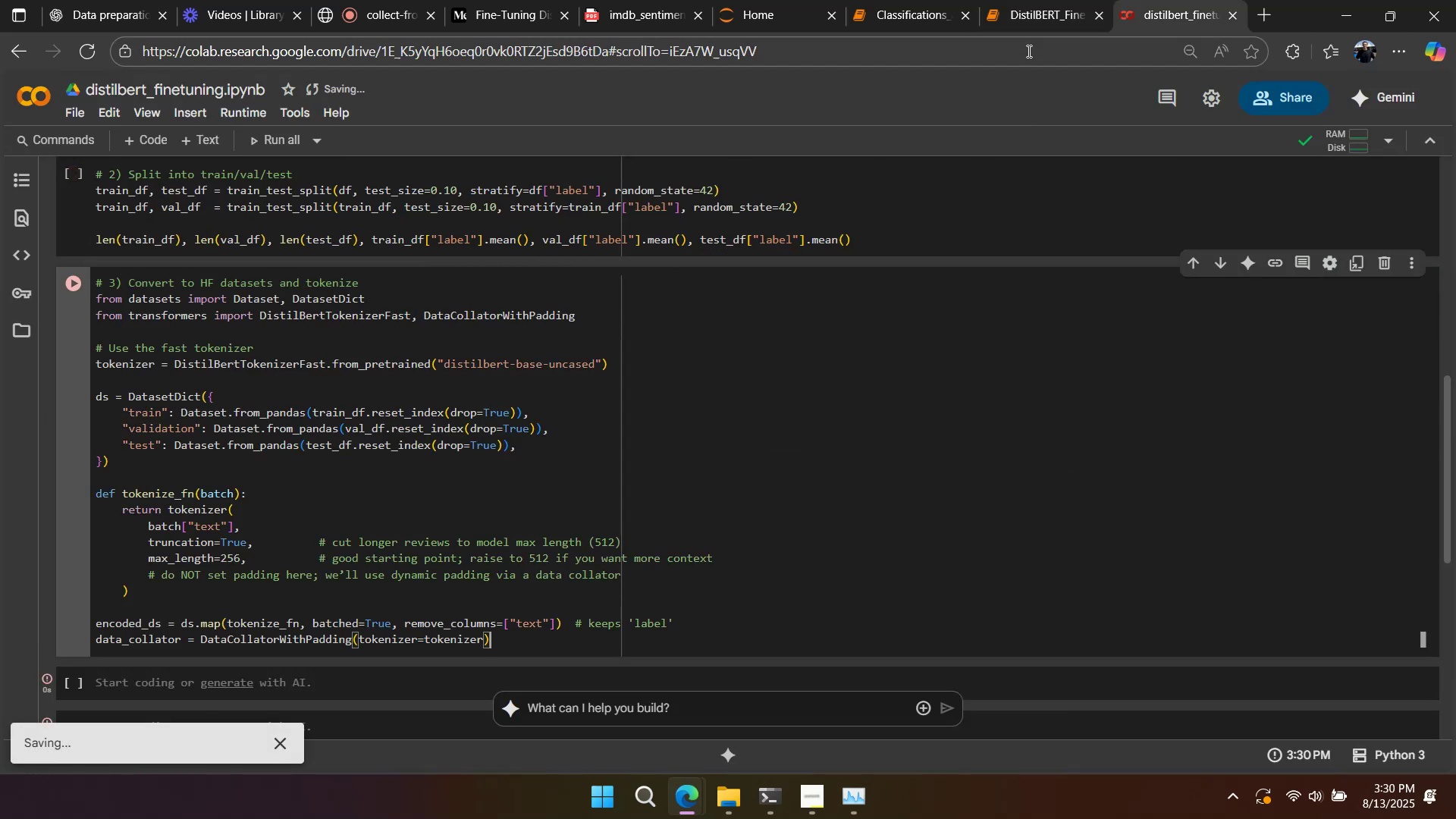 
left_click([1031, 19])
 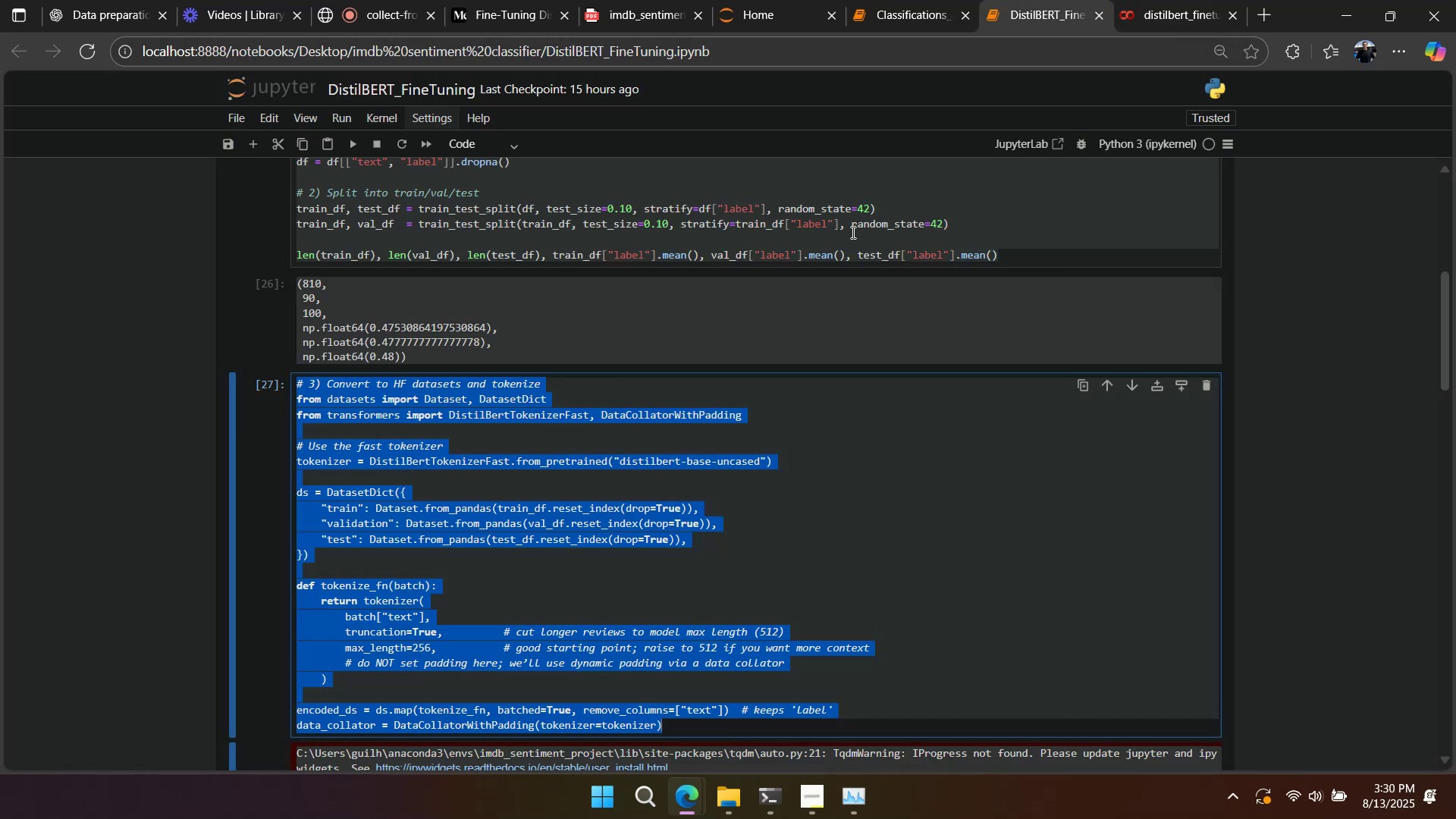 
scroll: coordinate [687, 422], scroll_direction: down, amount: 9.0
 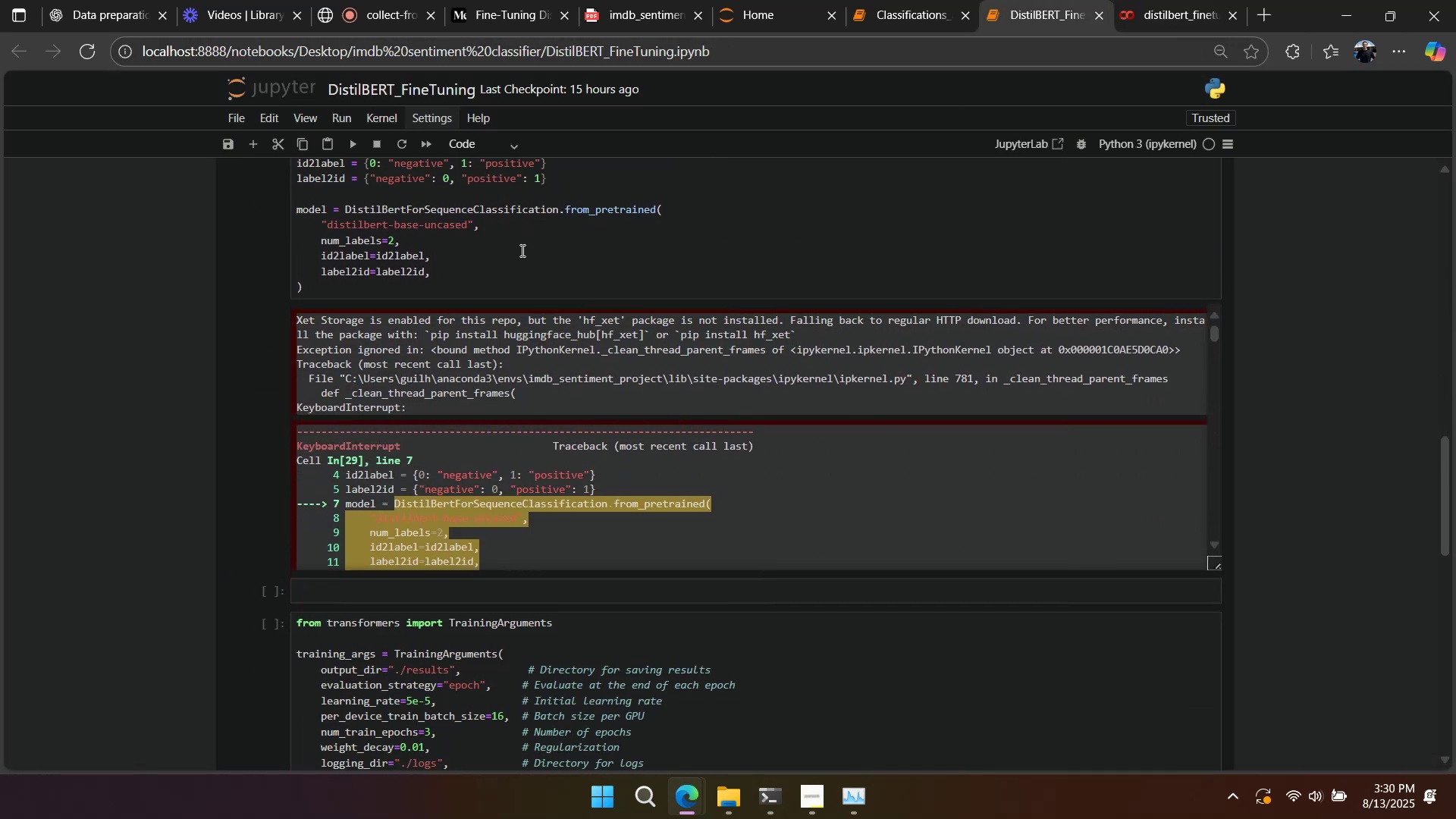 
left_click([508, 216])
 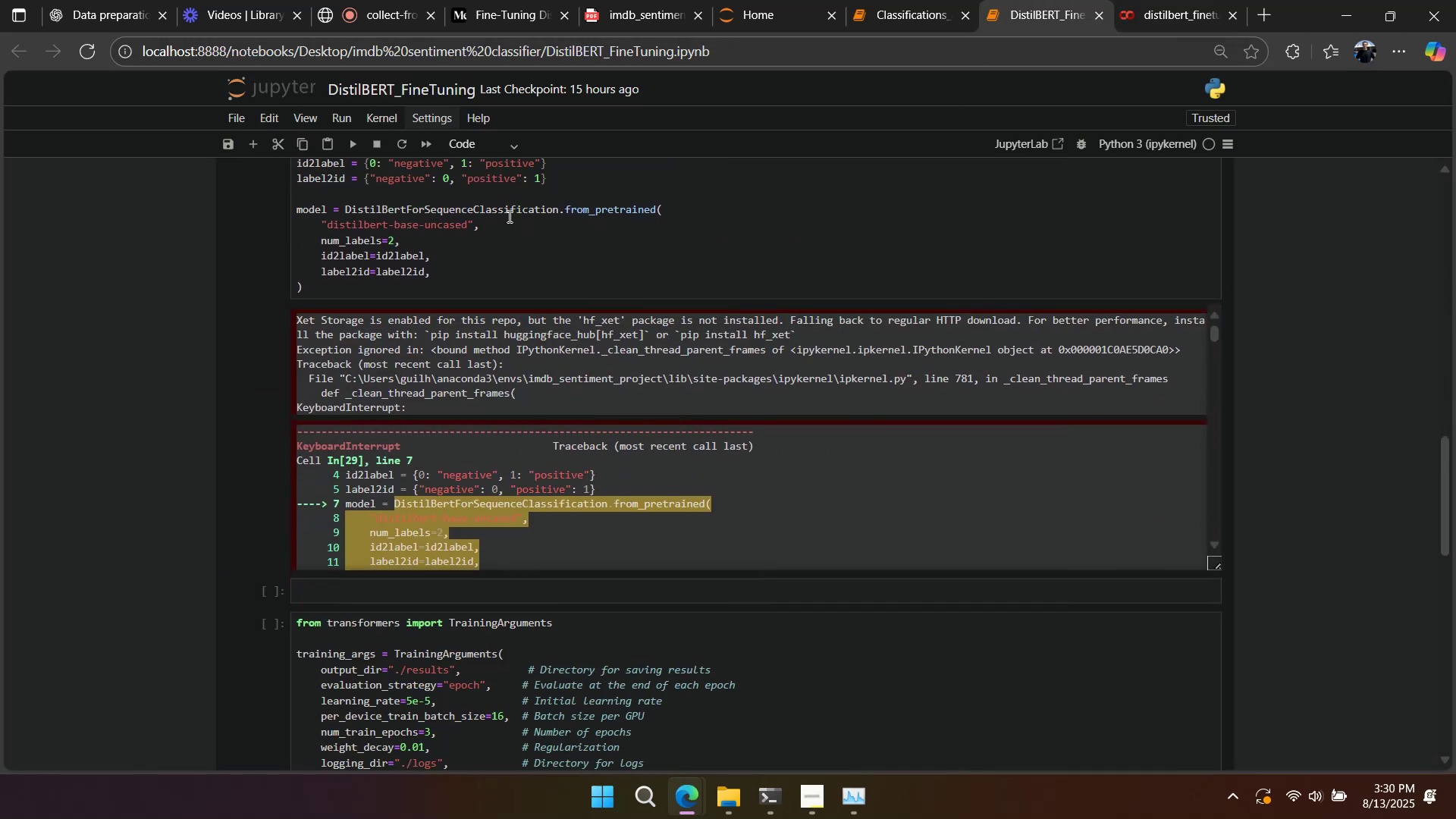 
key(Control+A)
 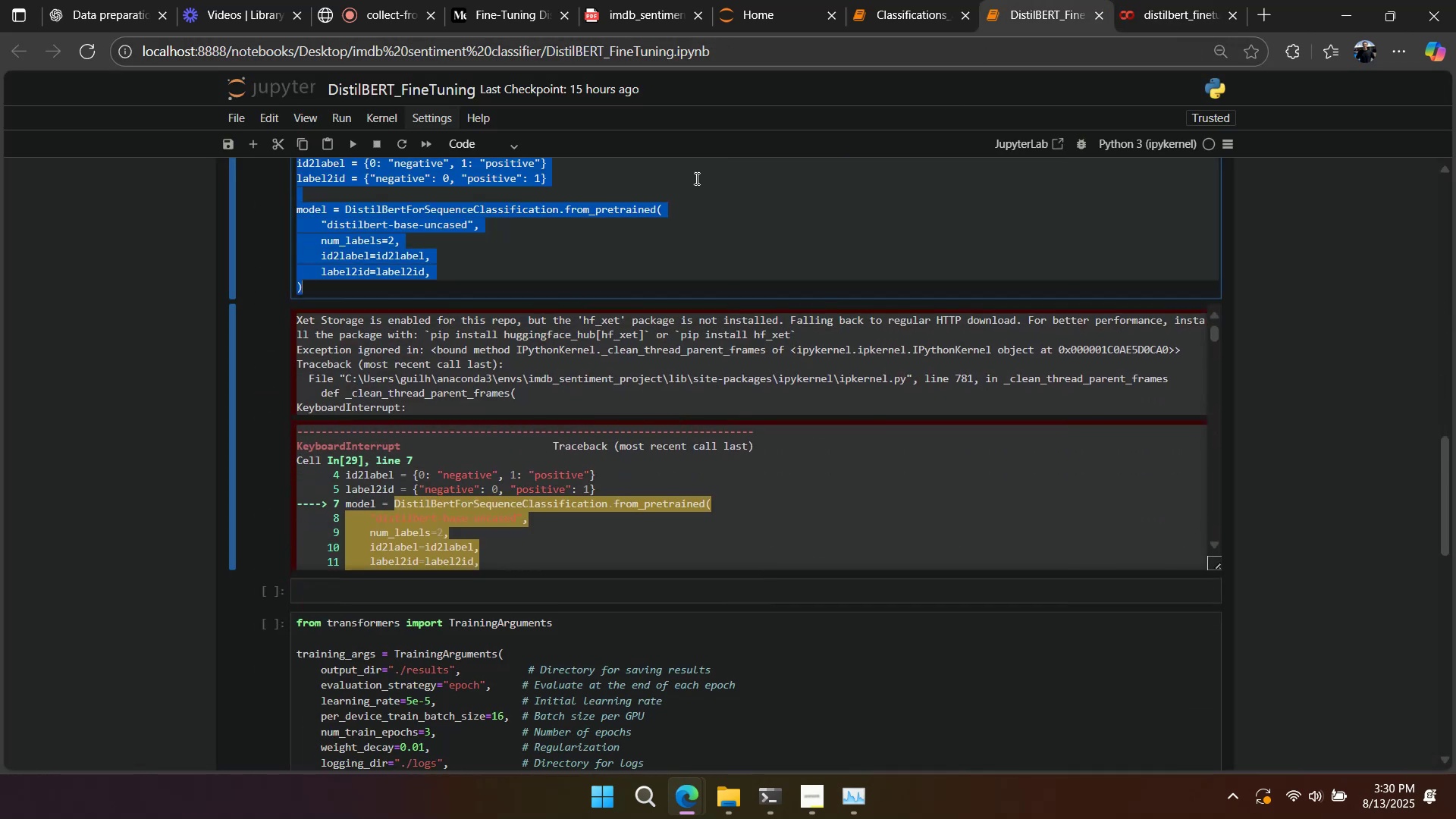 
key(Control+C)
 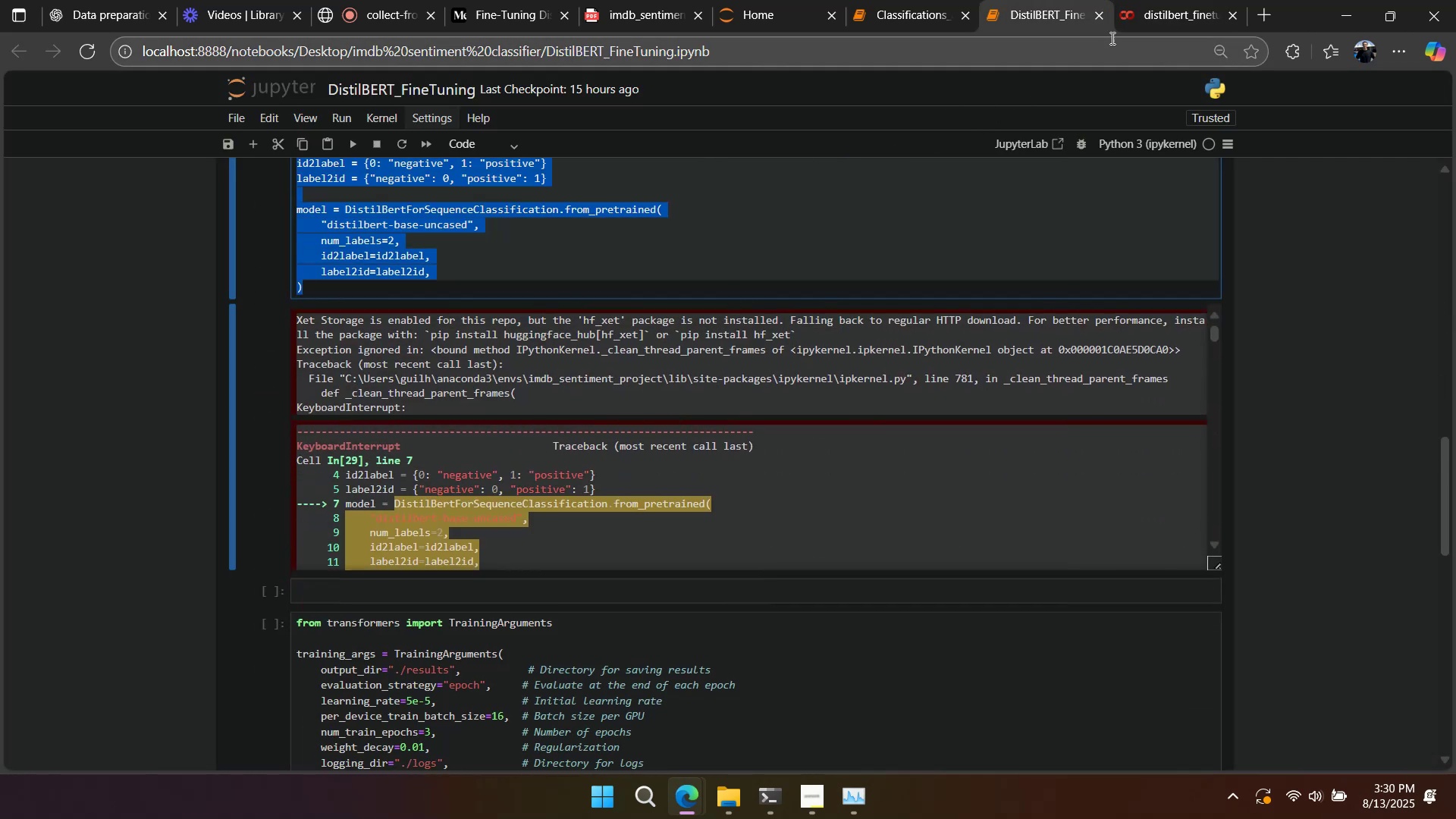 
left_click([1144, 17])
 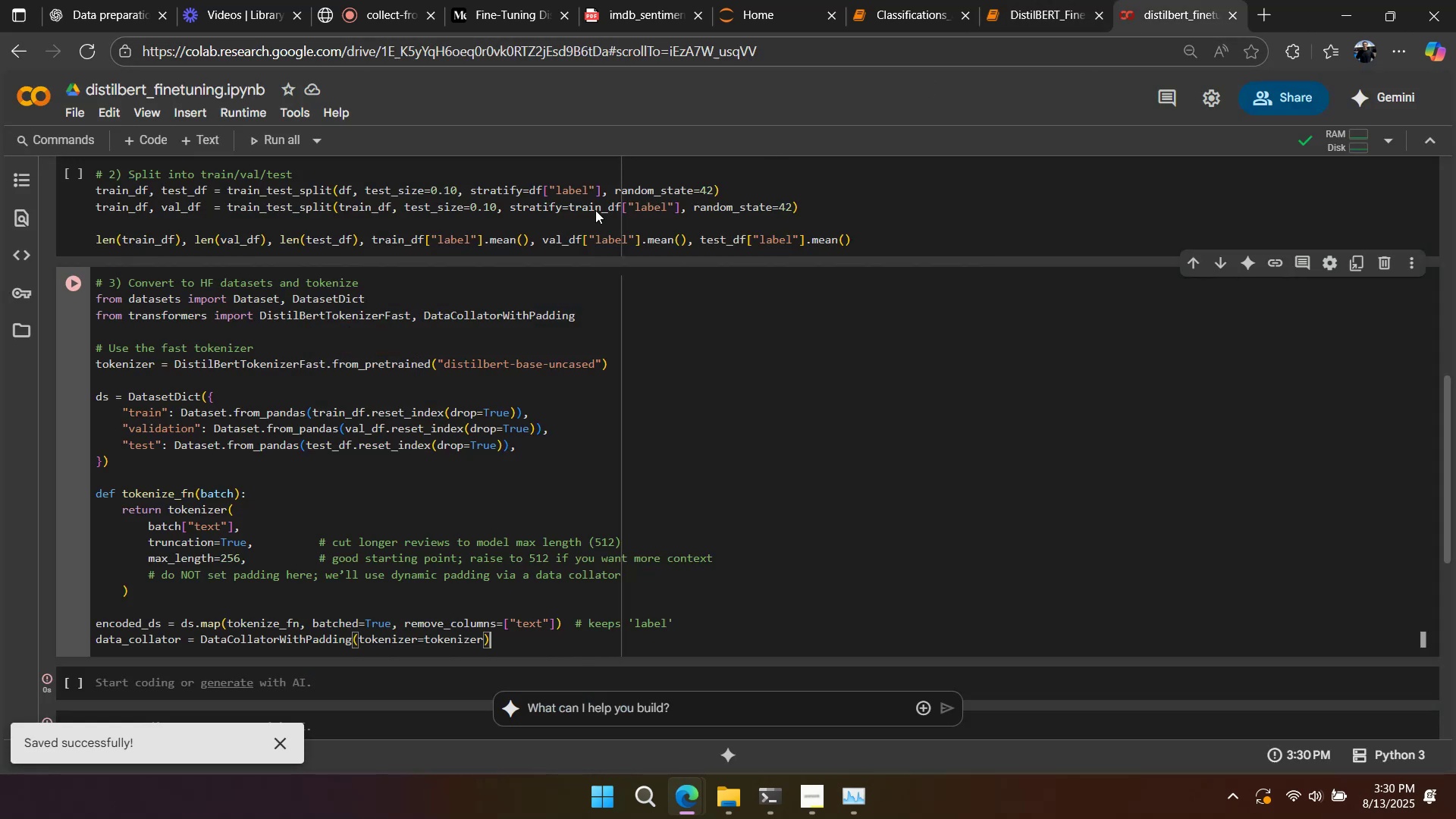 
scroll: coordinate [290, 378], scroll_direction: down, amount: 3.0
 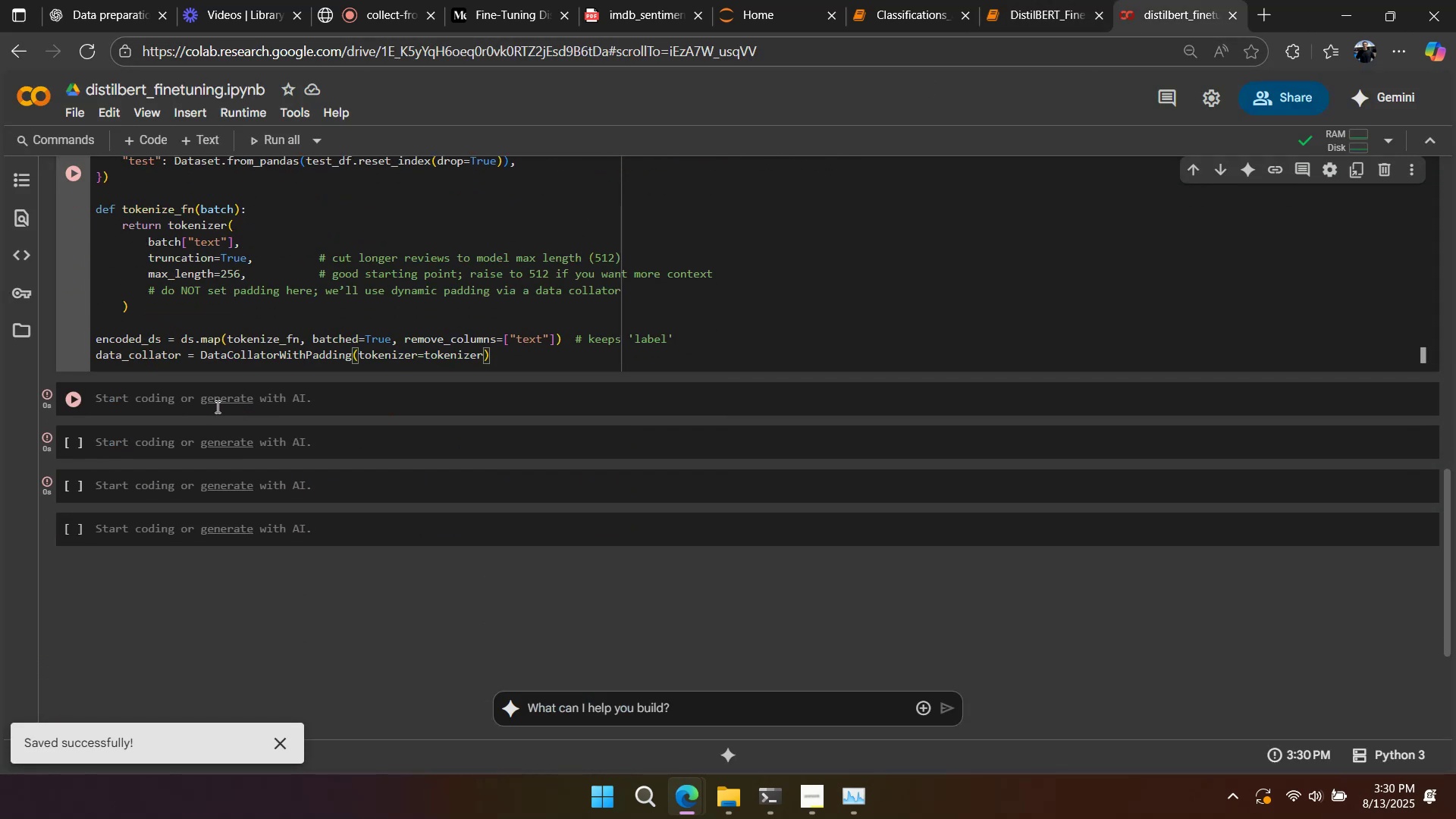 
left_click([191, 404])
 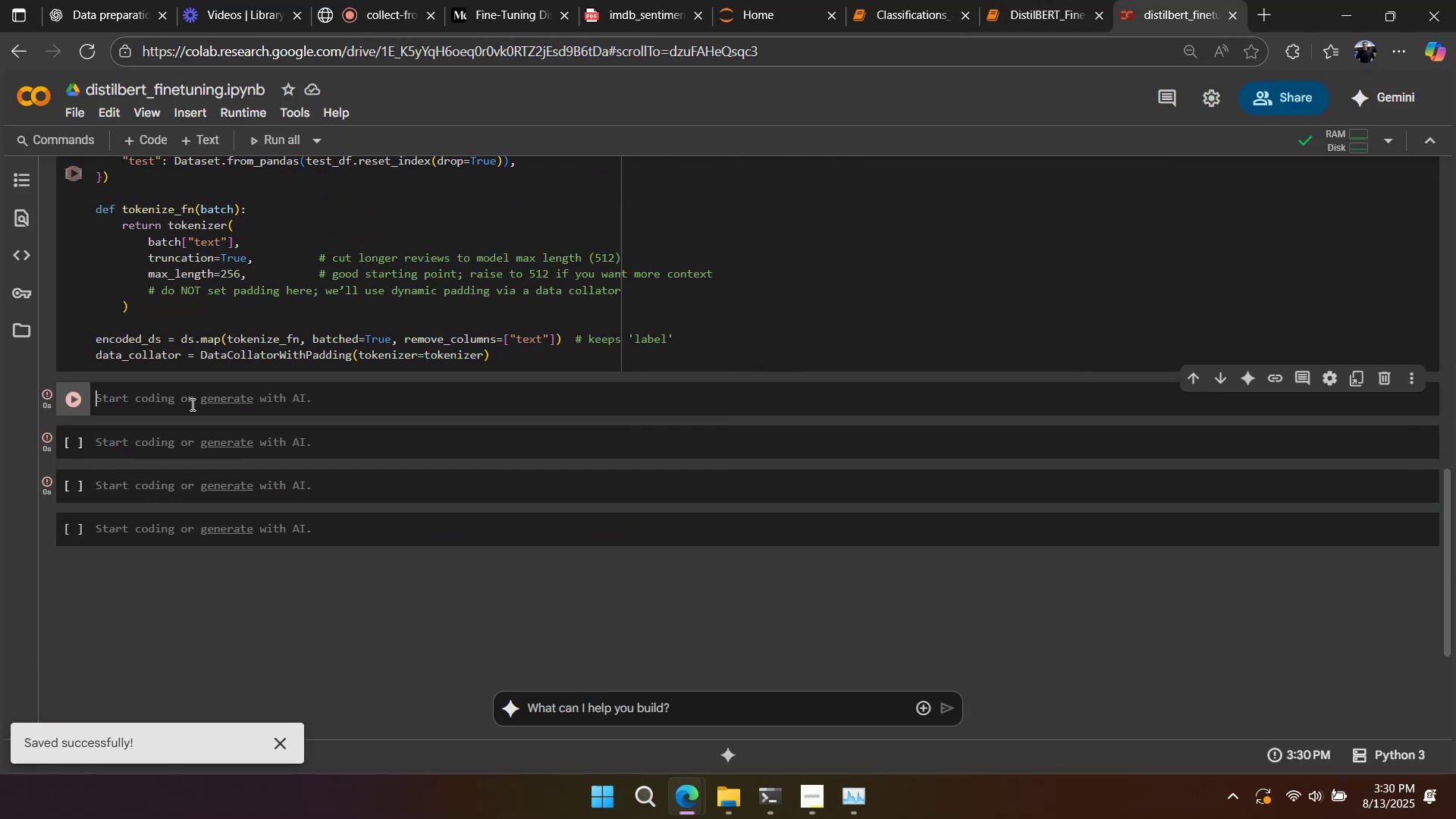 
key(Control+V)
 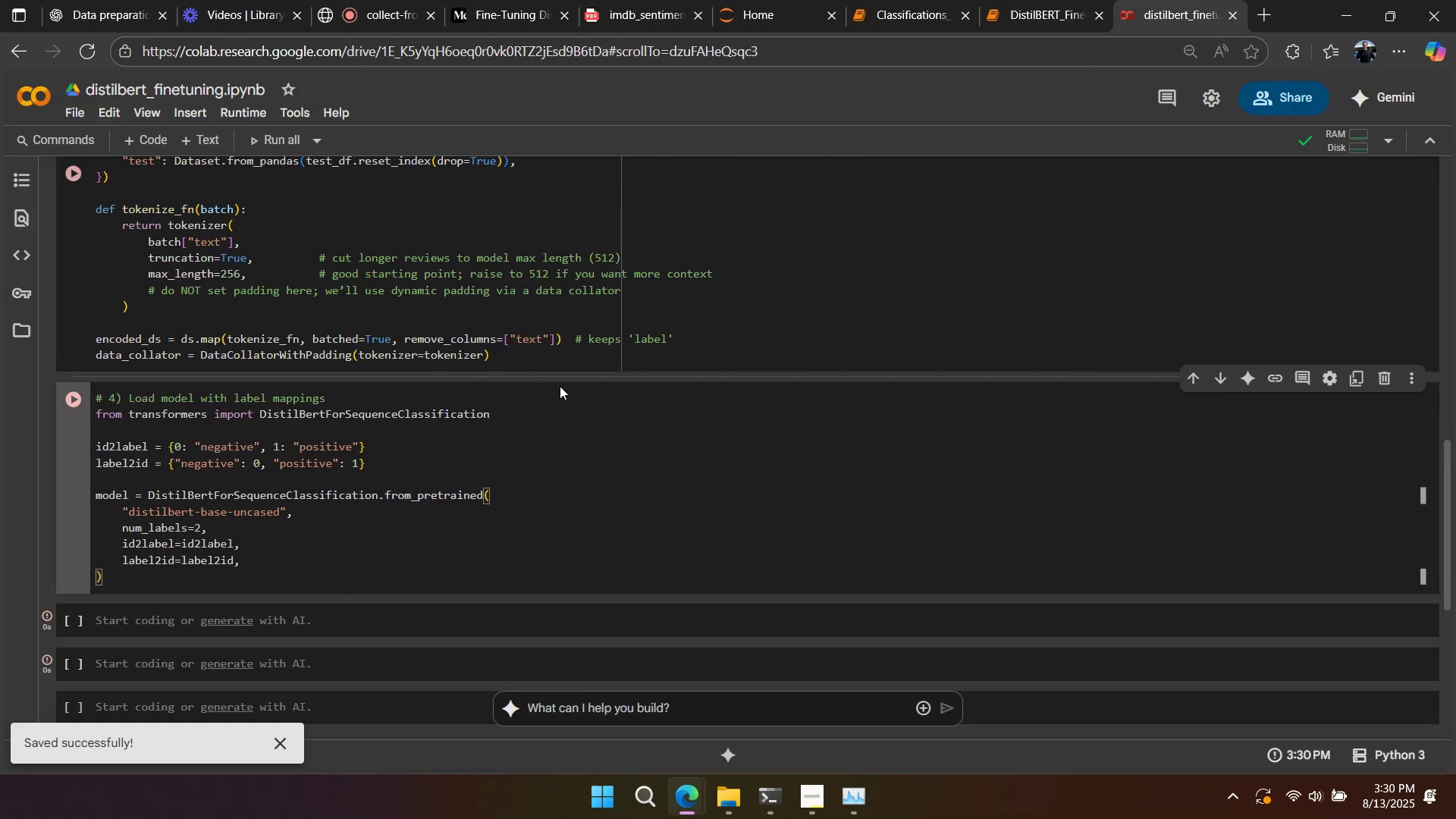 
left_click([565, 442])
 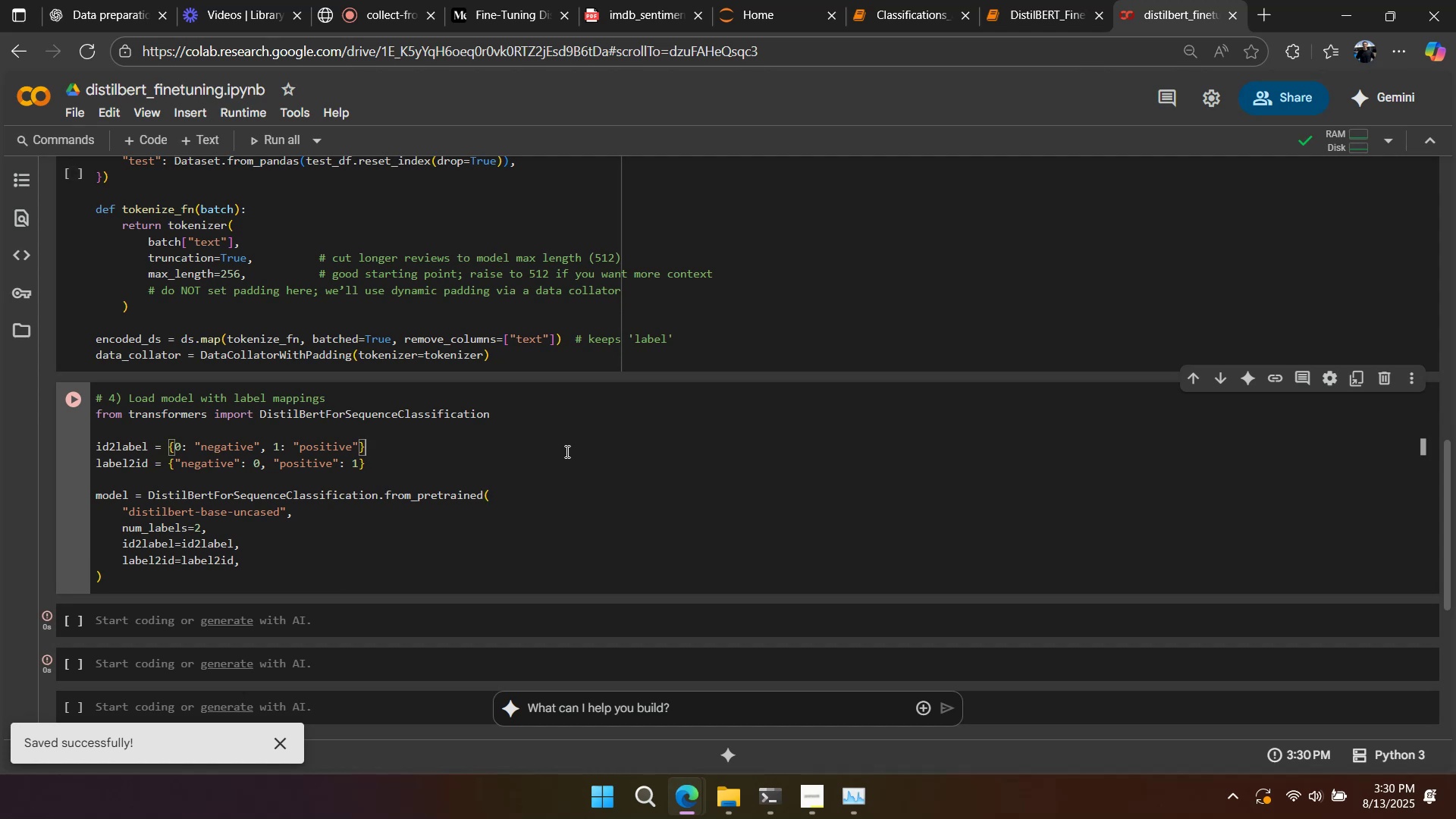 
scroll: coordinate [566, 453], scroll_direction: down, amount: 2.0
 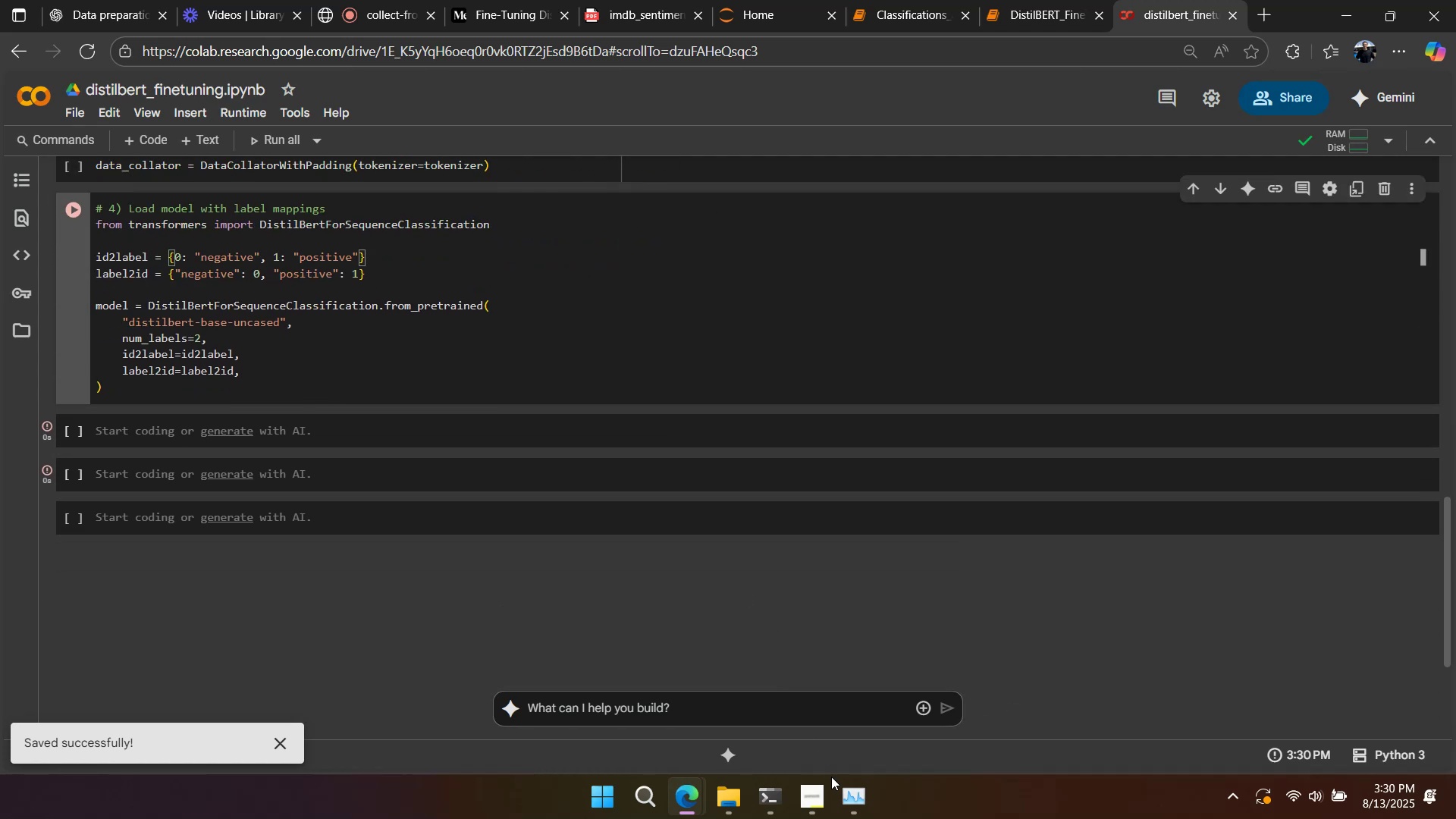 
left_click([846, 796])
 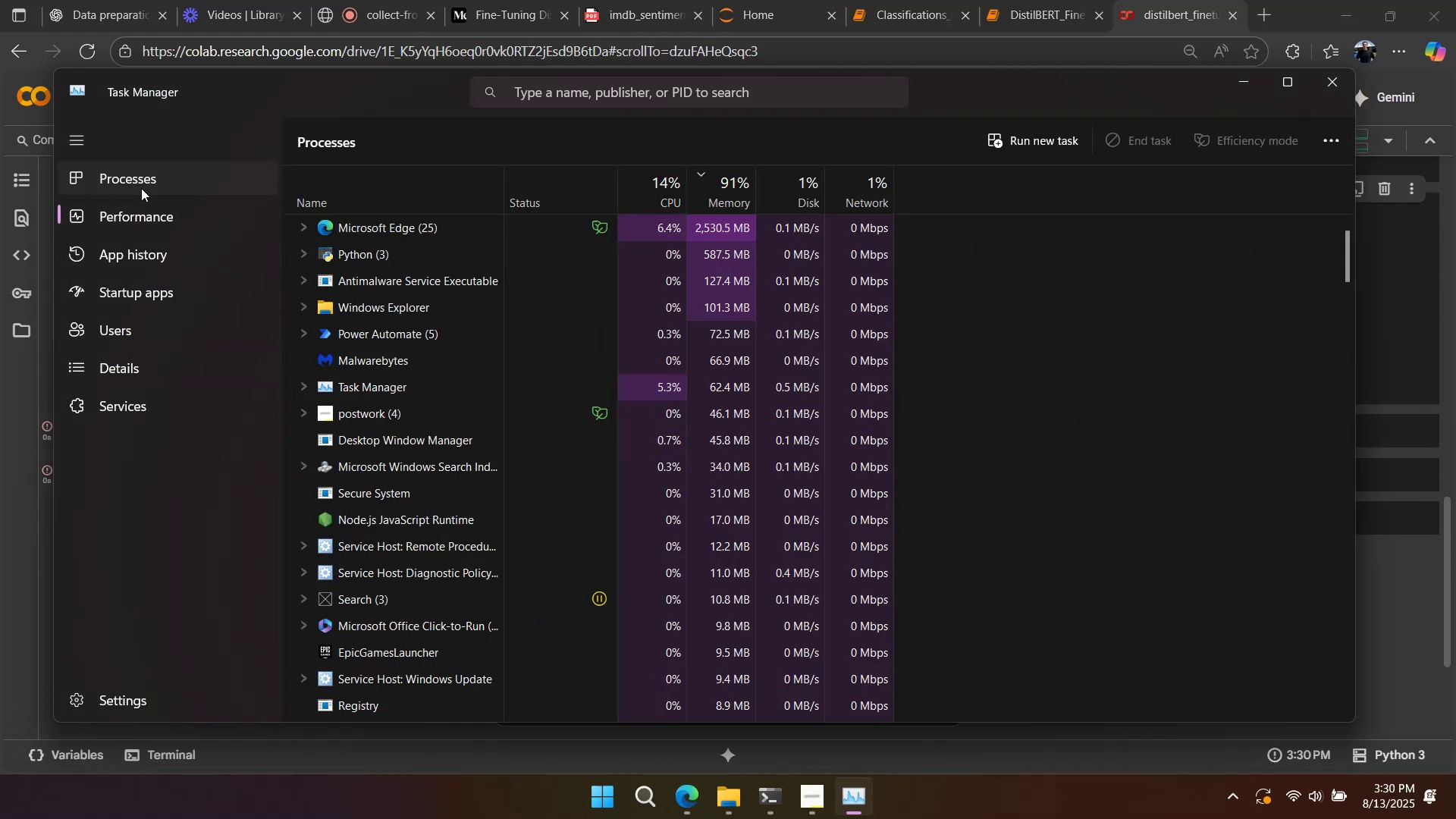 
wait(8.72)
 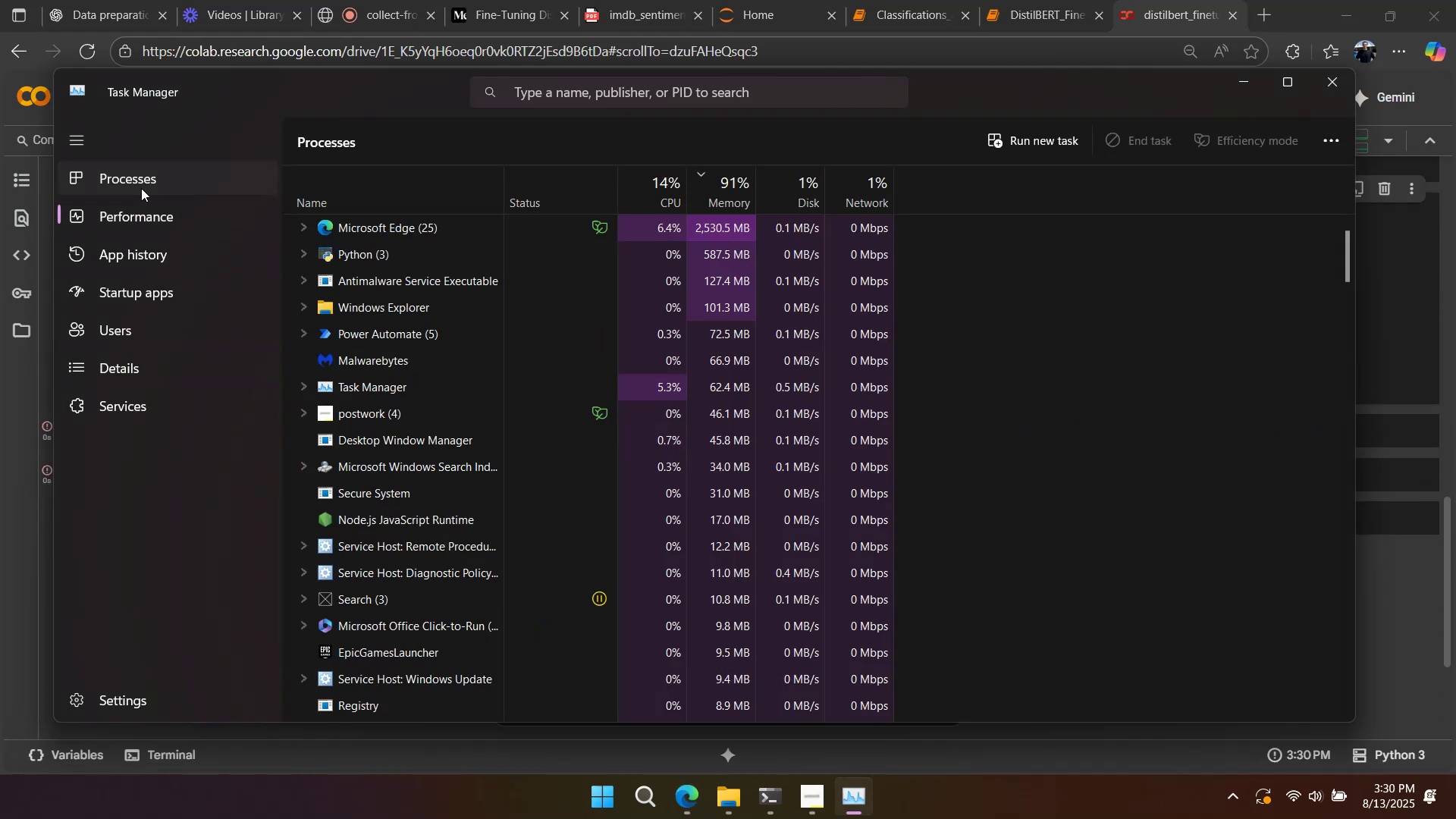 
left_click([720, 802])
 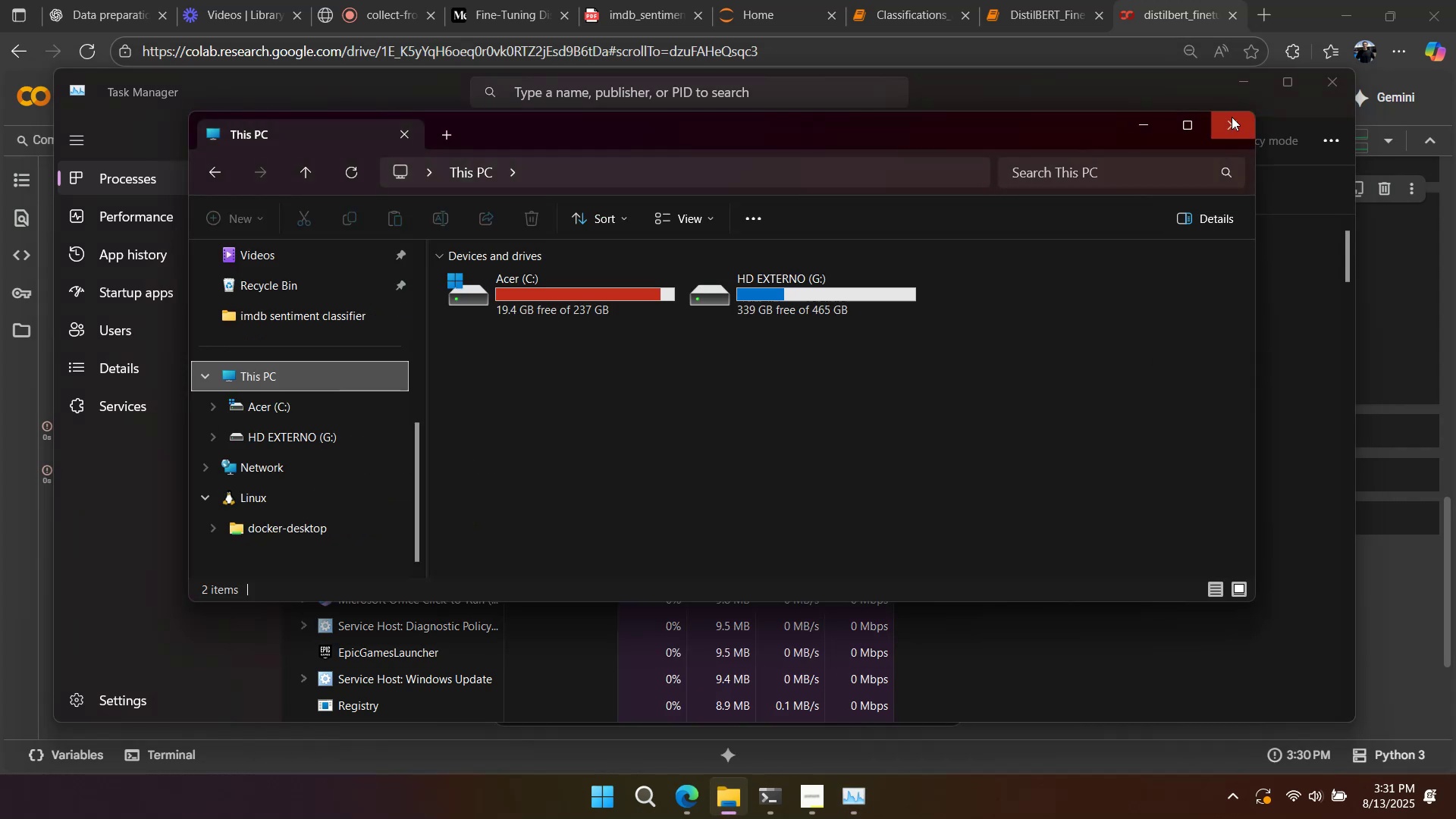 
left_click([931, 17])
 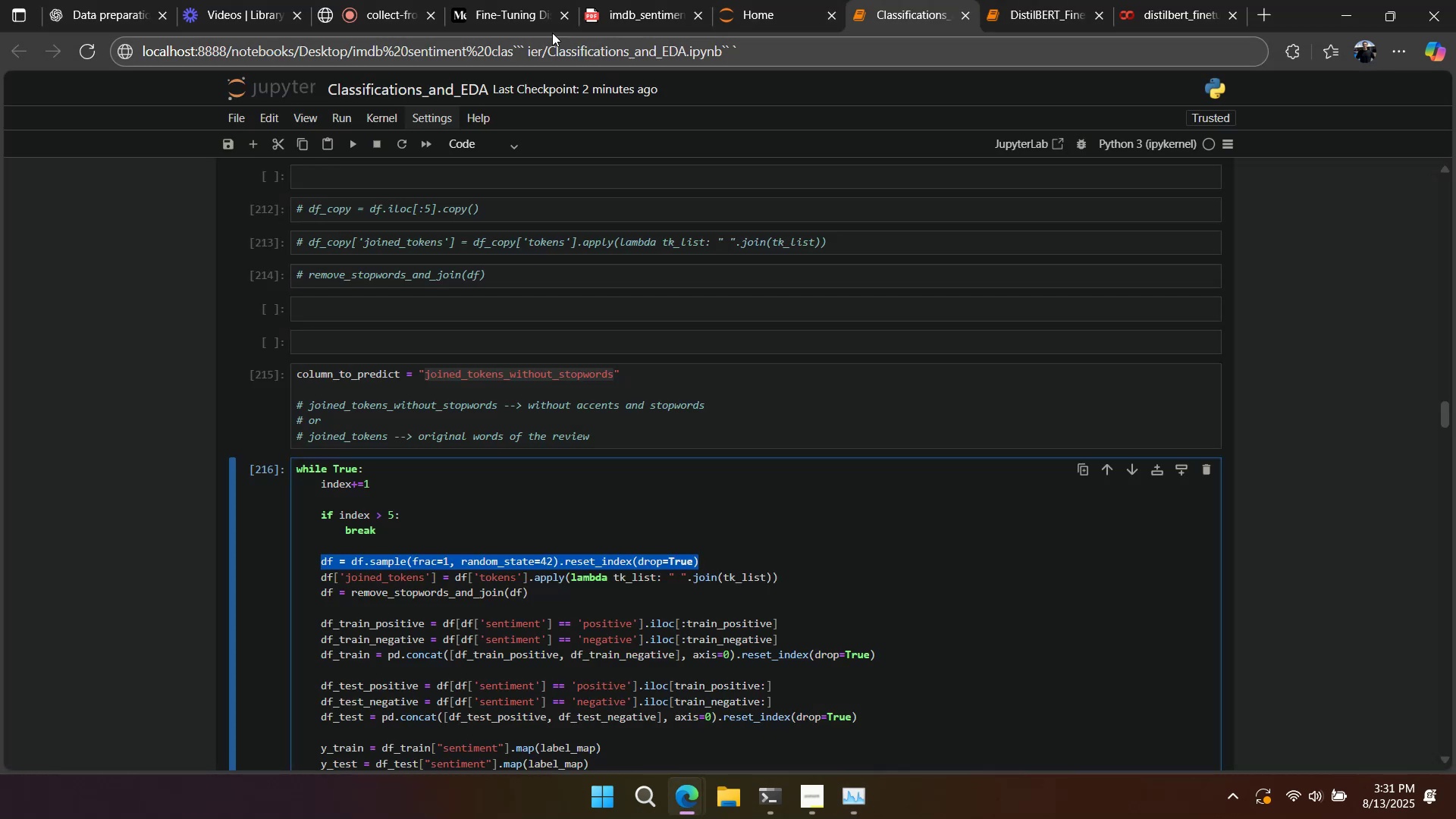 
left_click([565, 20])
 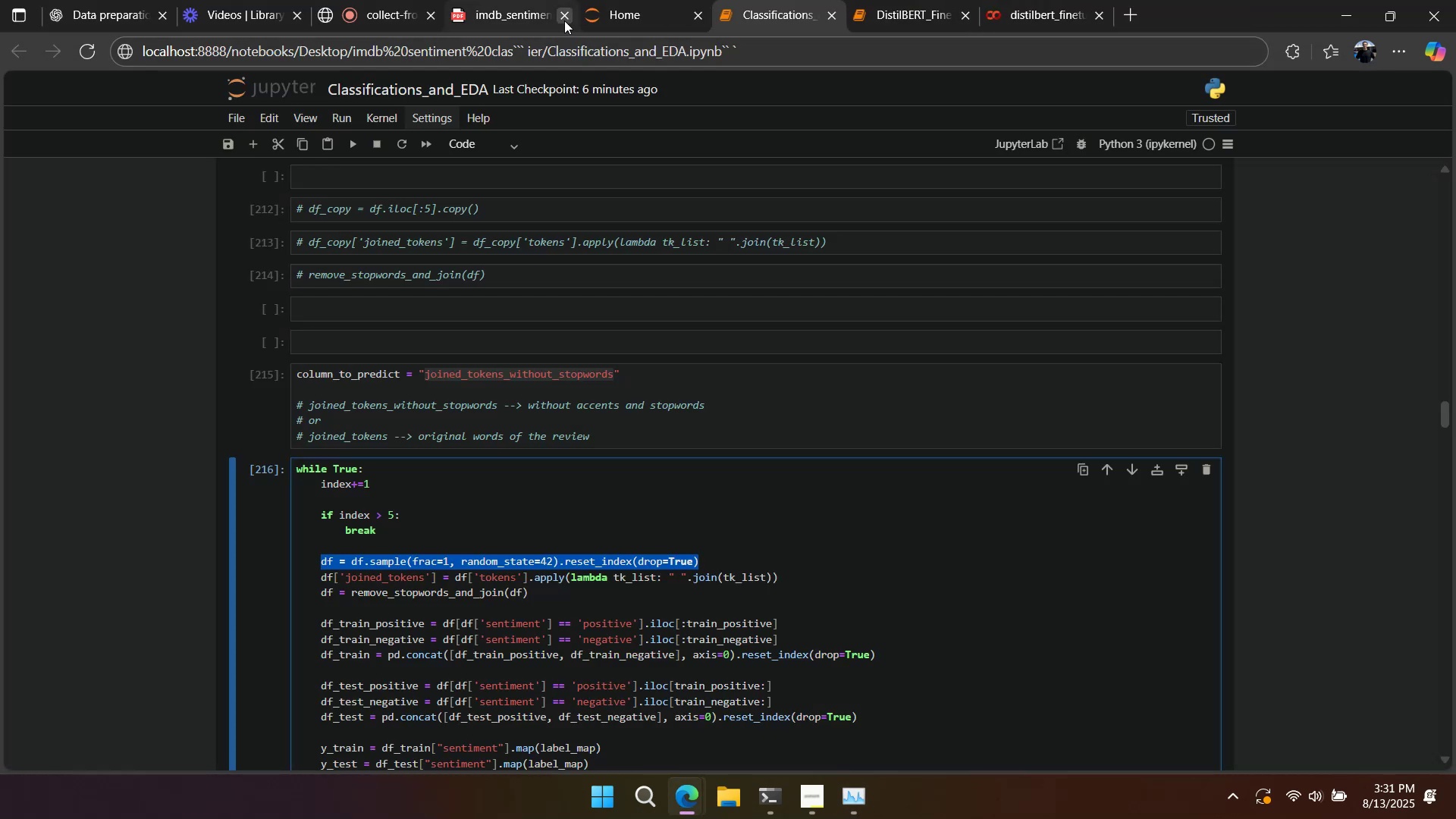 
left_click([564, 20])
 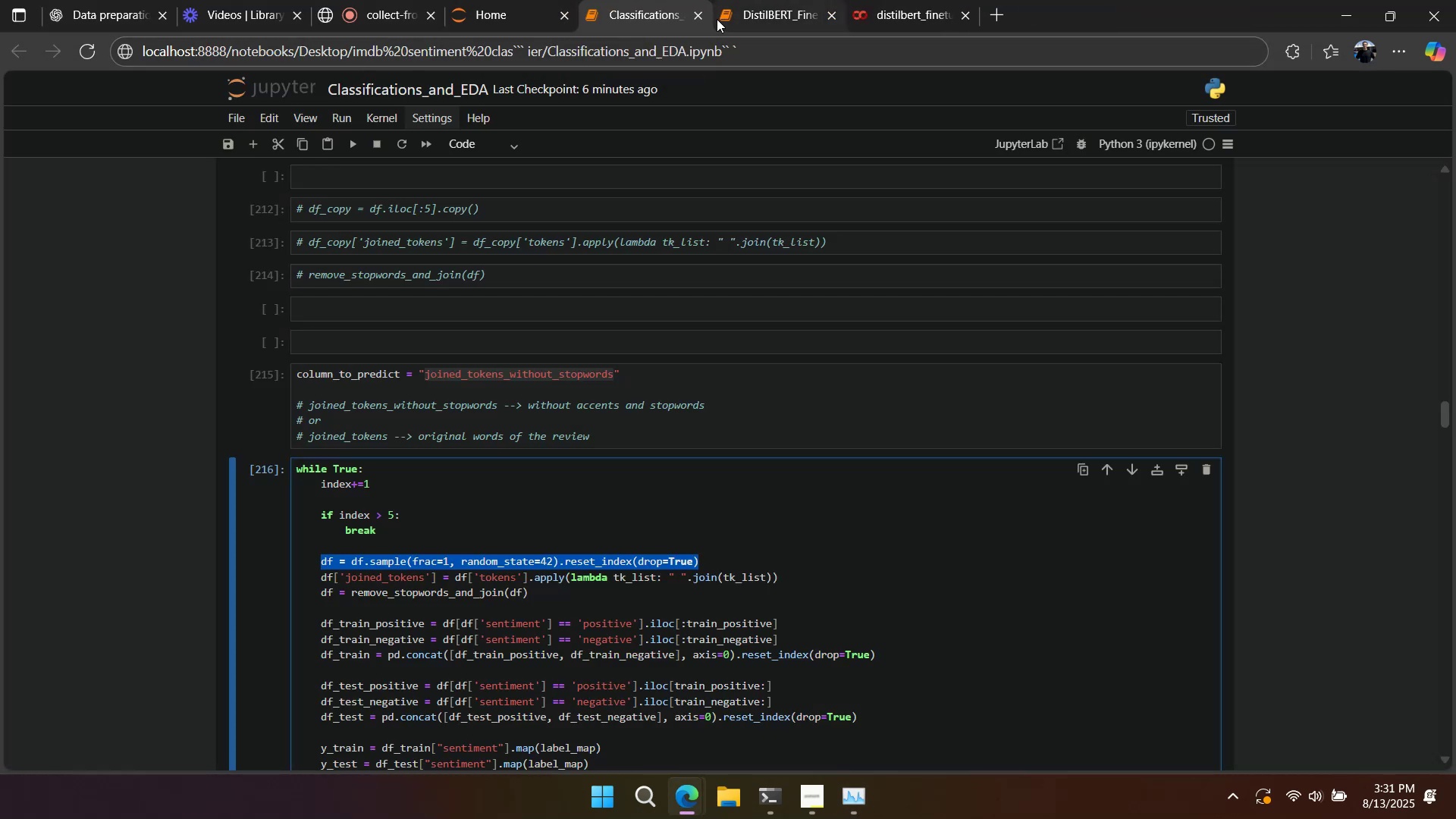 
left_click([696, 19])
 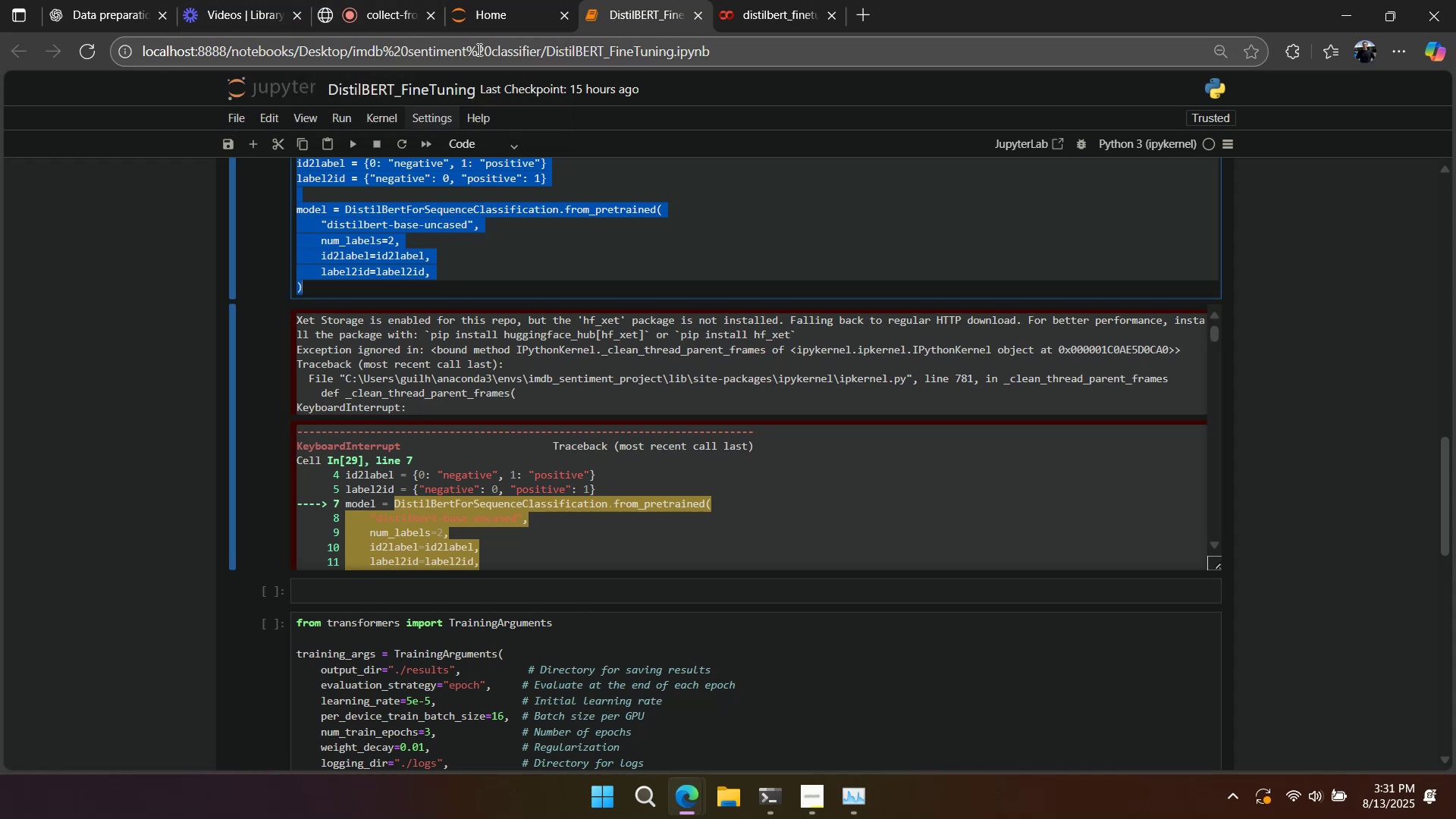 
wait(7.34)
 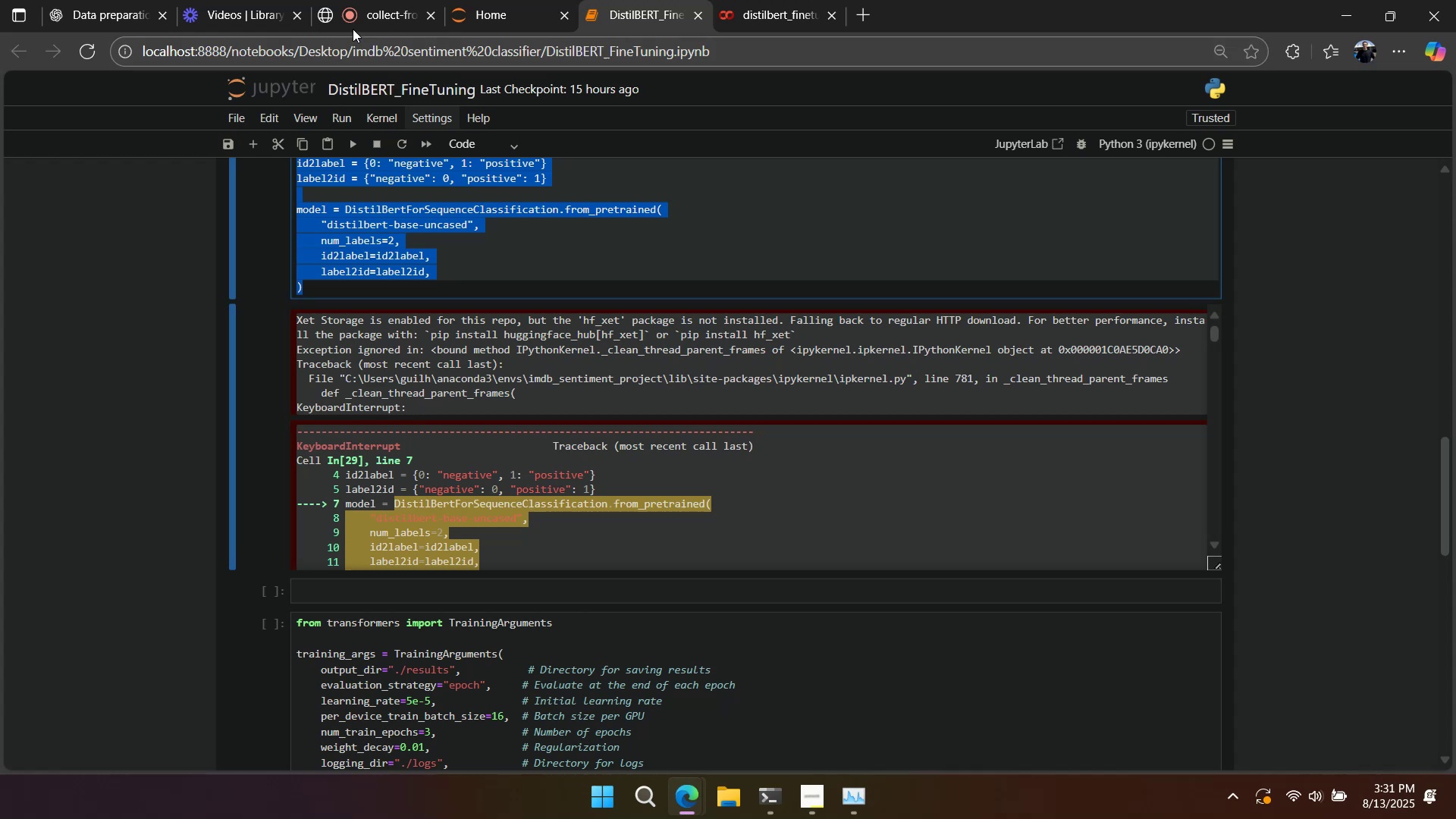 
left_click([864, 803])
 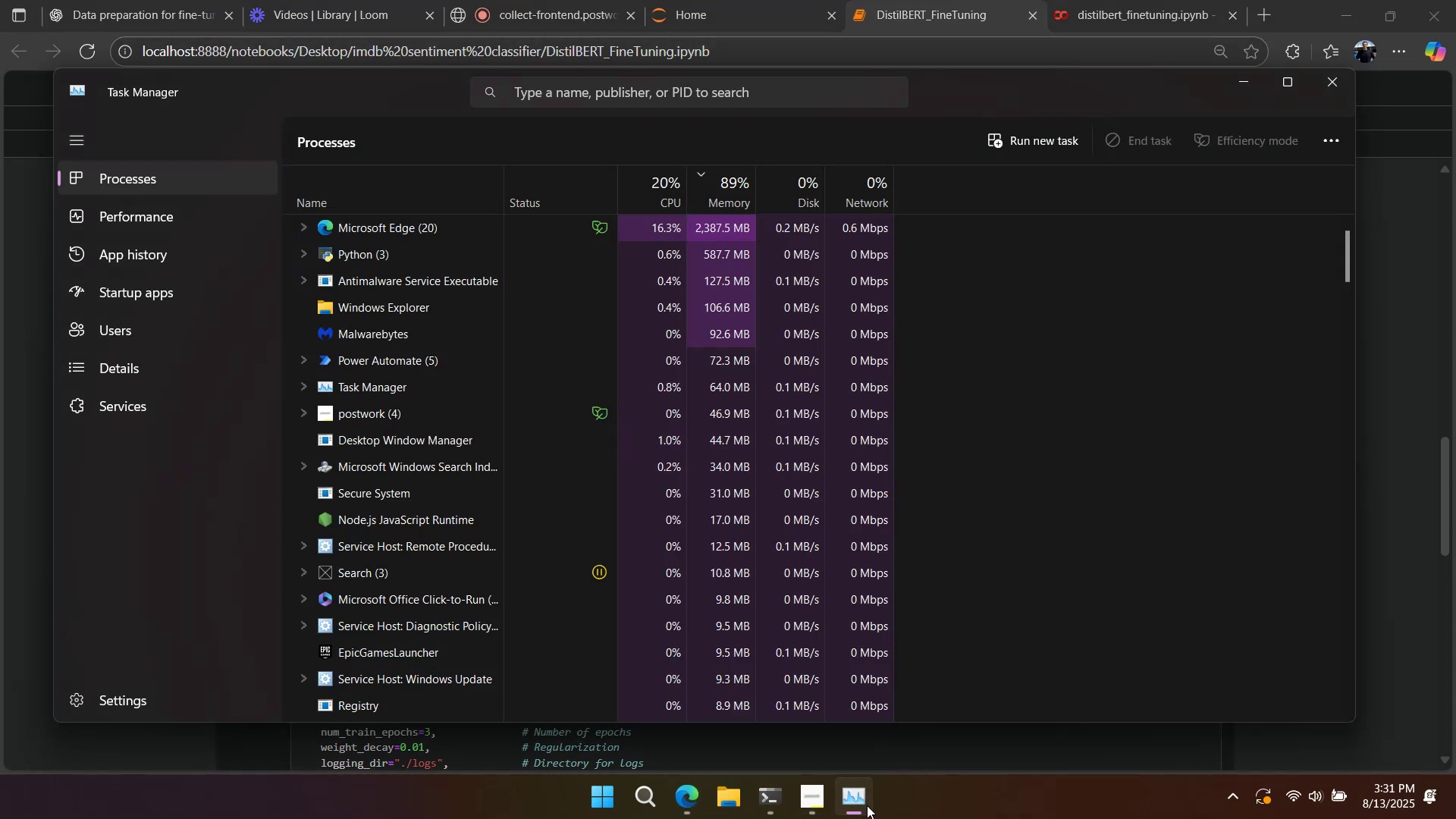 
left_click([867, 805])
 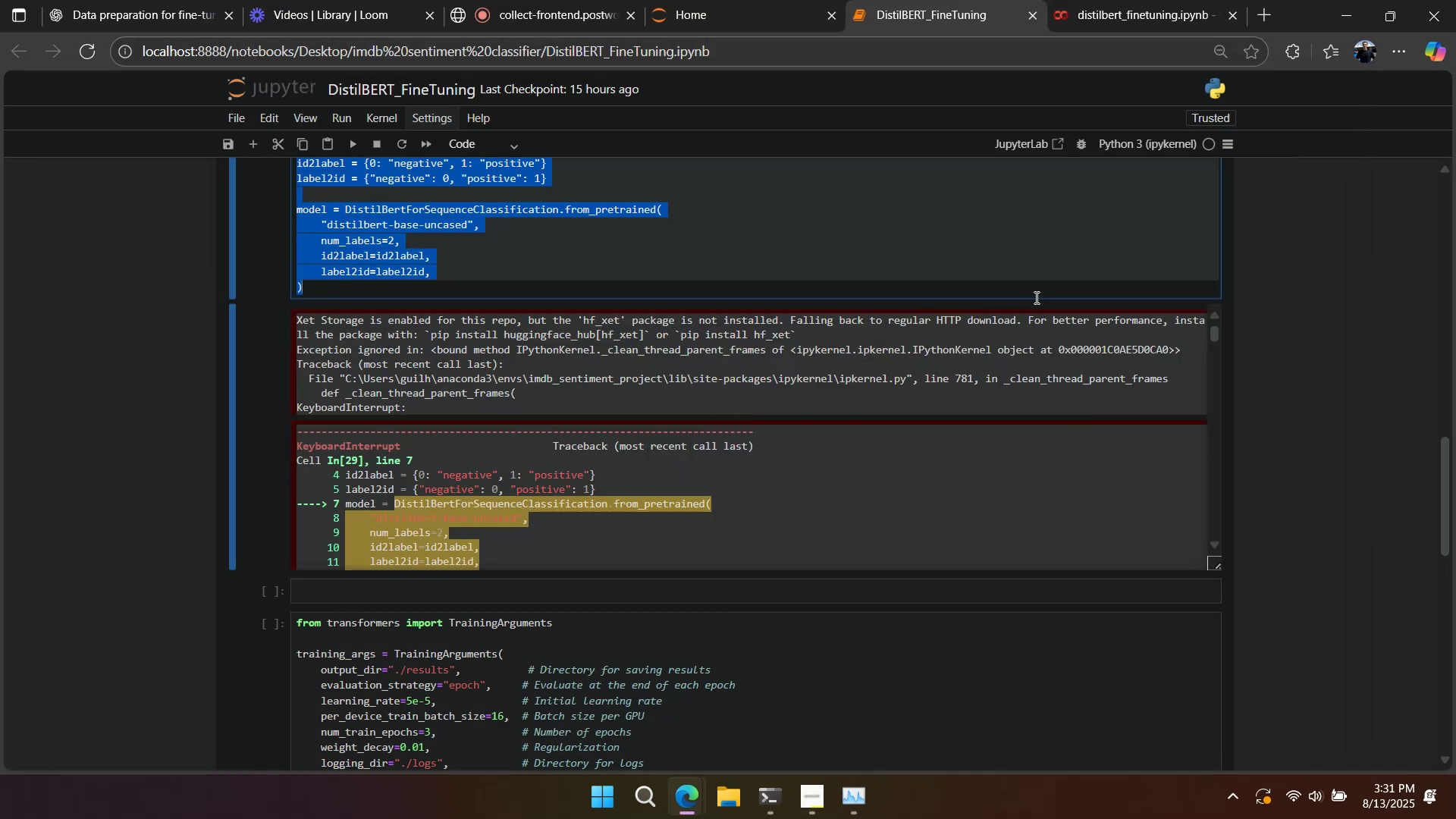 
right_click([989, 391])
 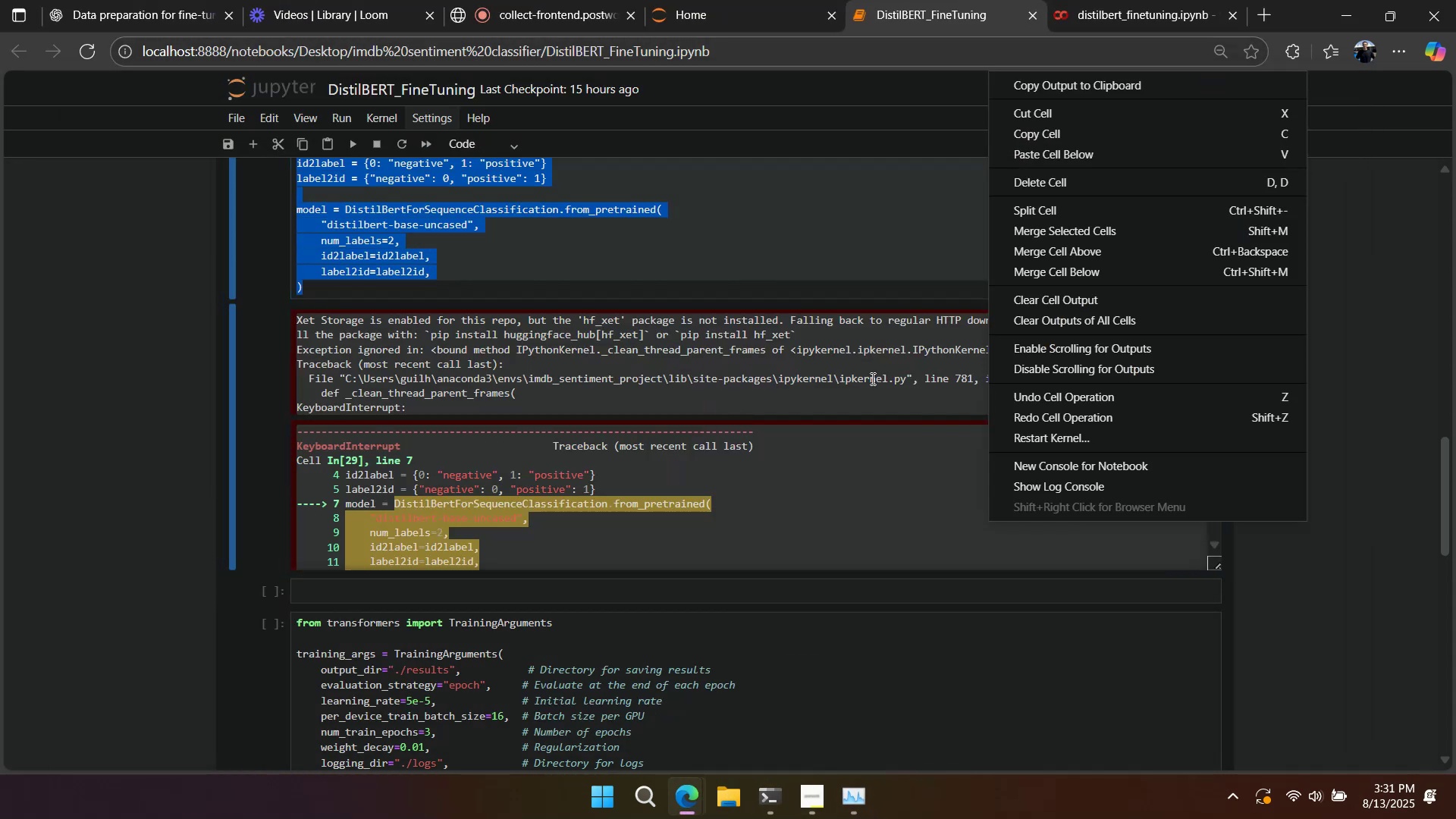 
left_click([852, 375])
 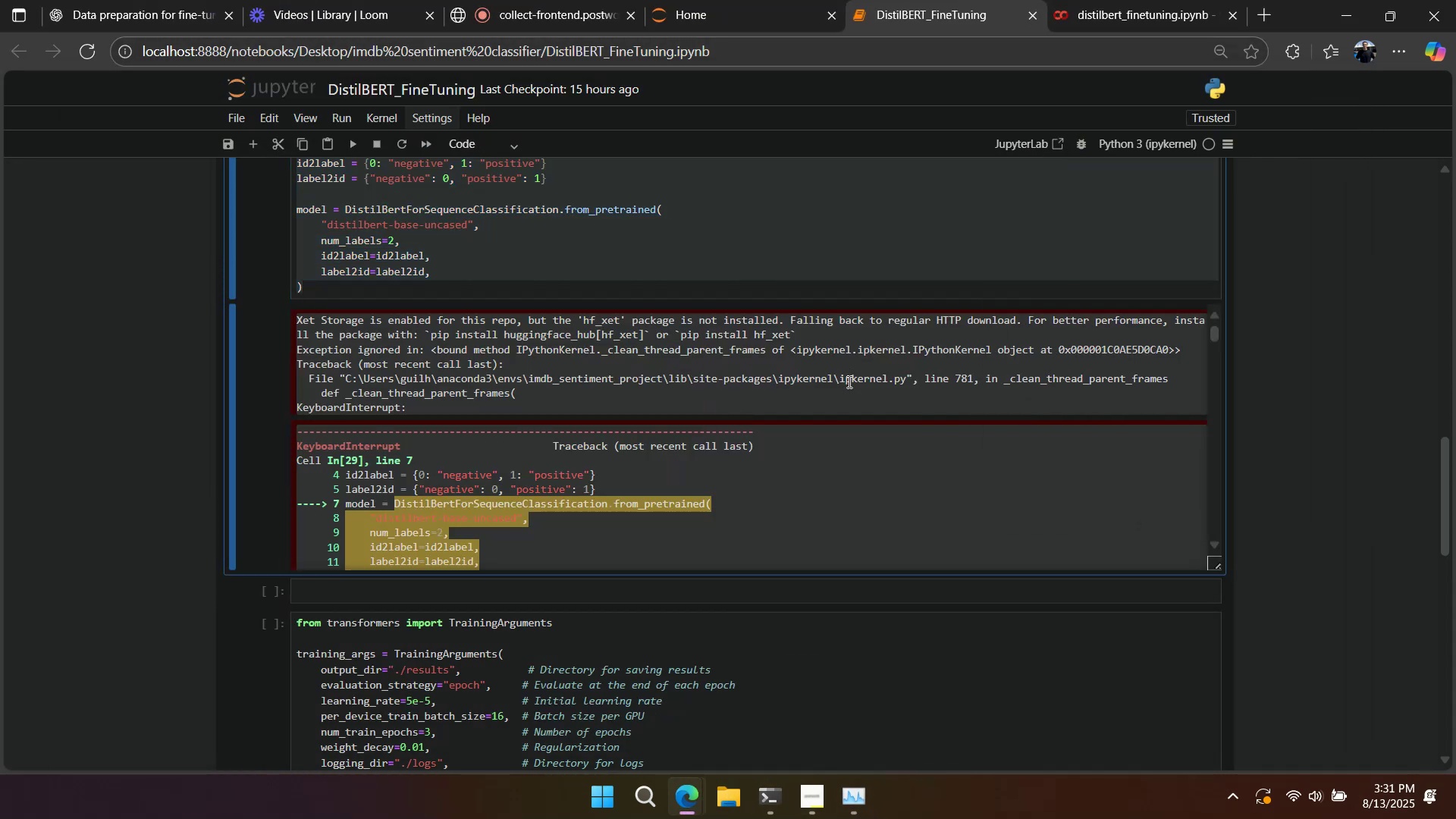 
scroll: coordinate [835, 405], scroll_direction: down, amount: 4.0
 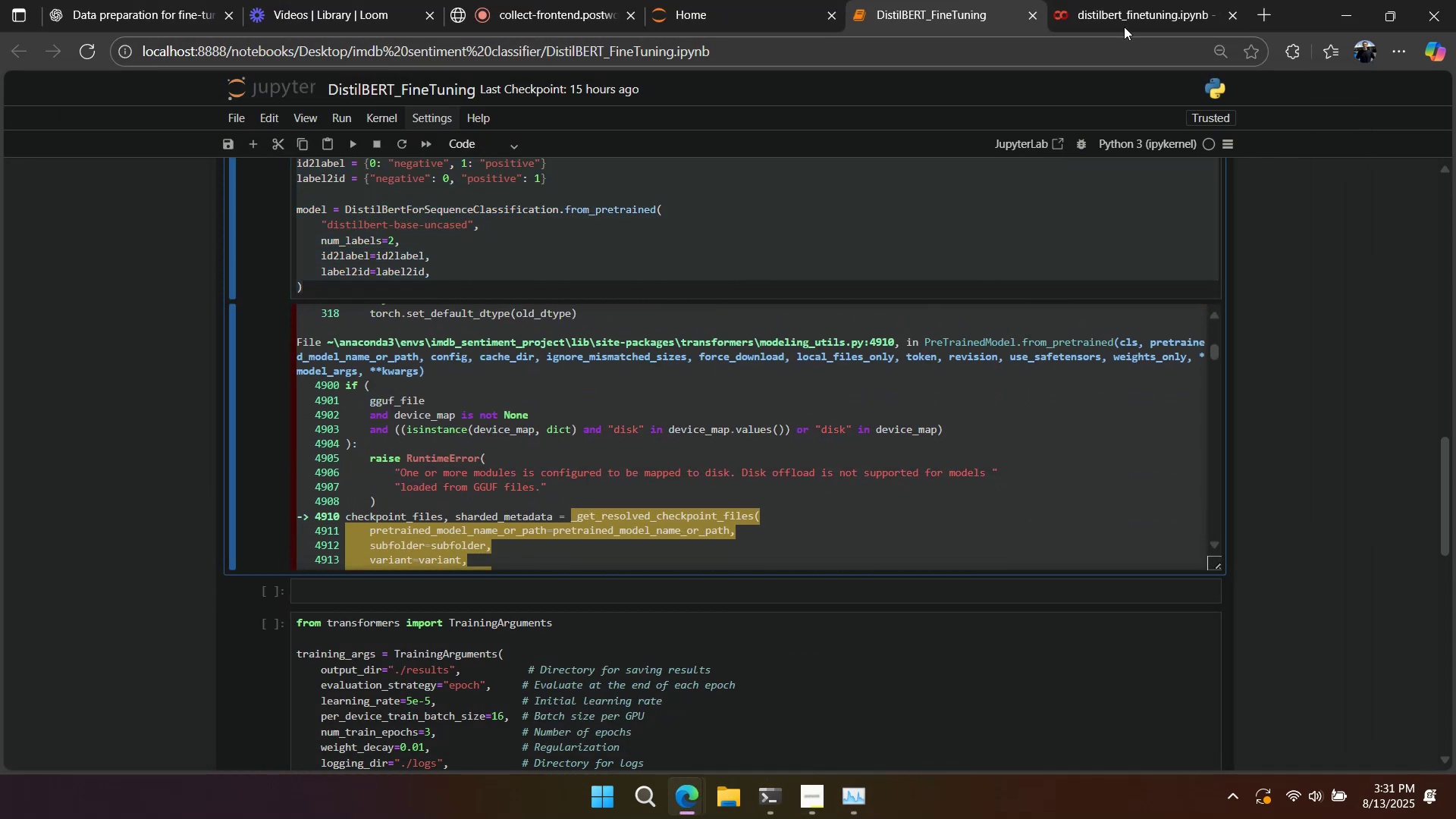 
left_click([1117, 17])
 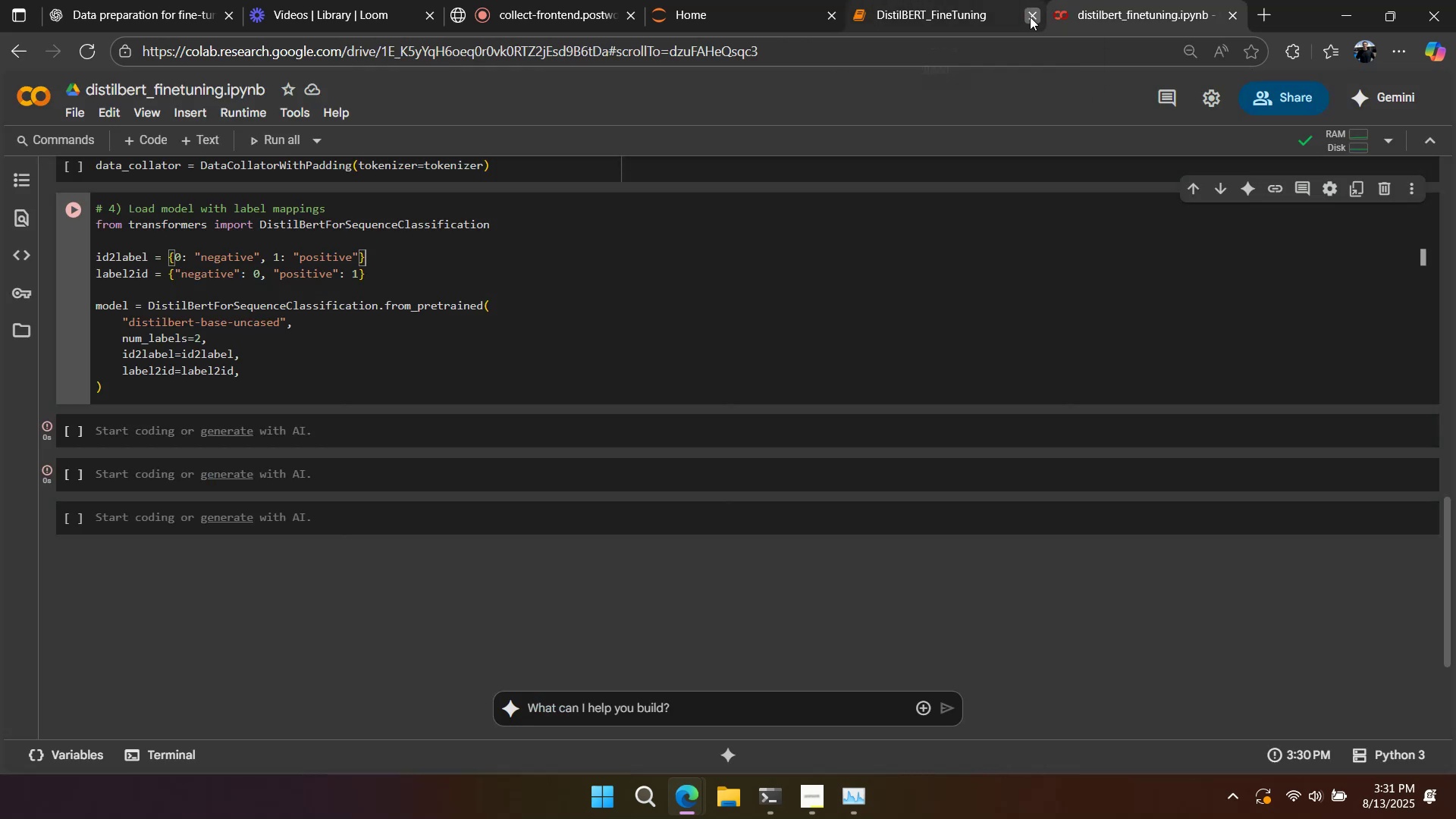 
left_click([993, 15])
 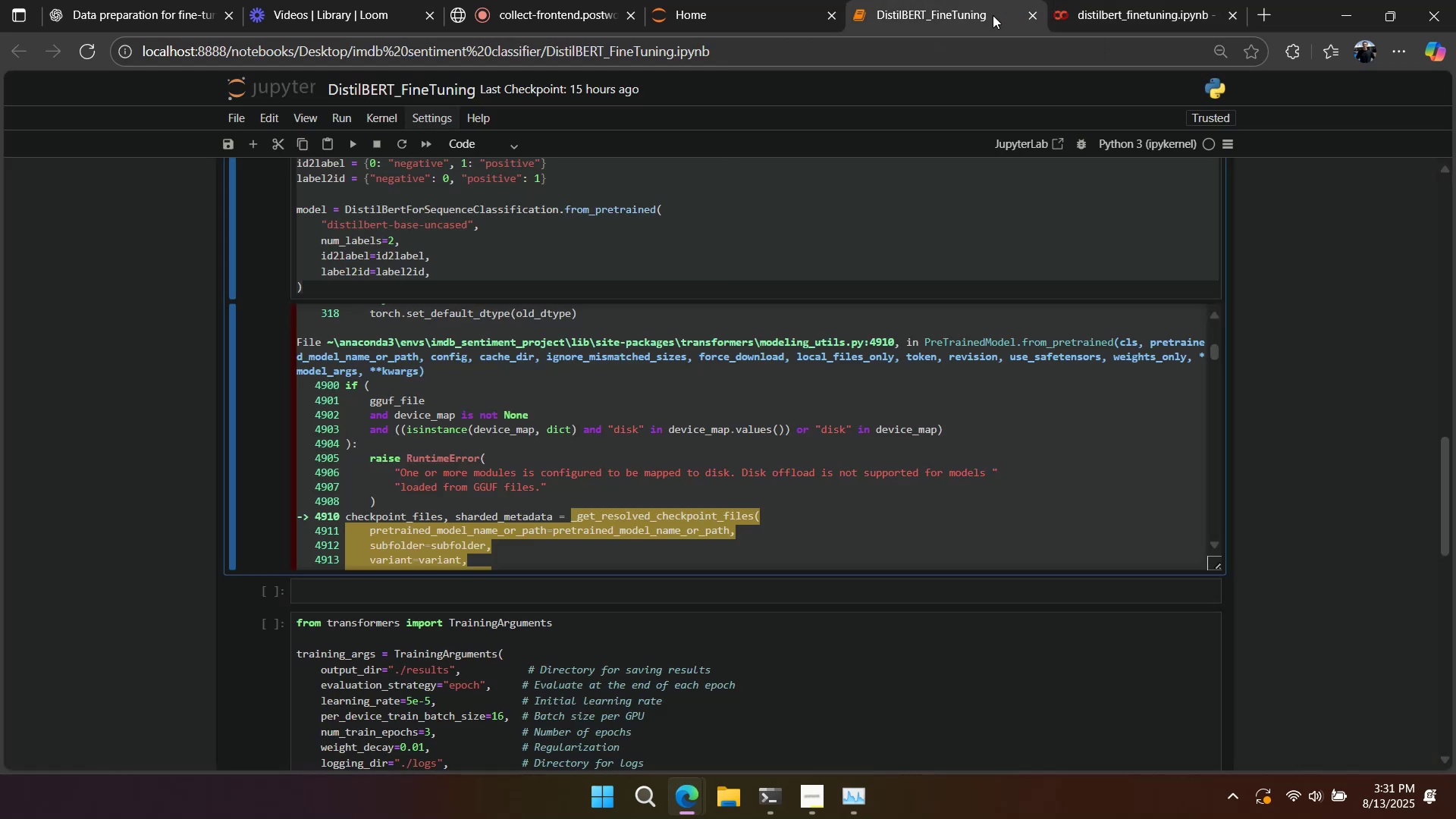 
key(Control+S)
 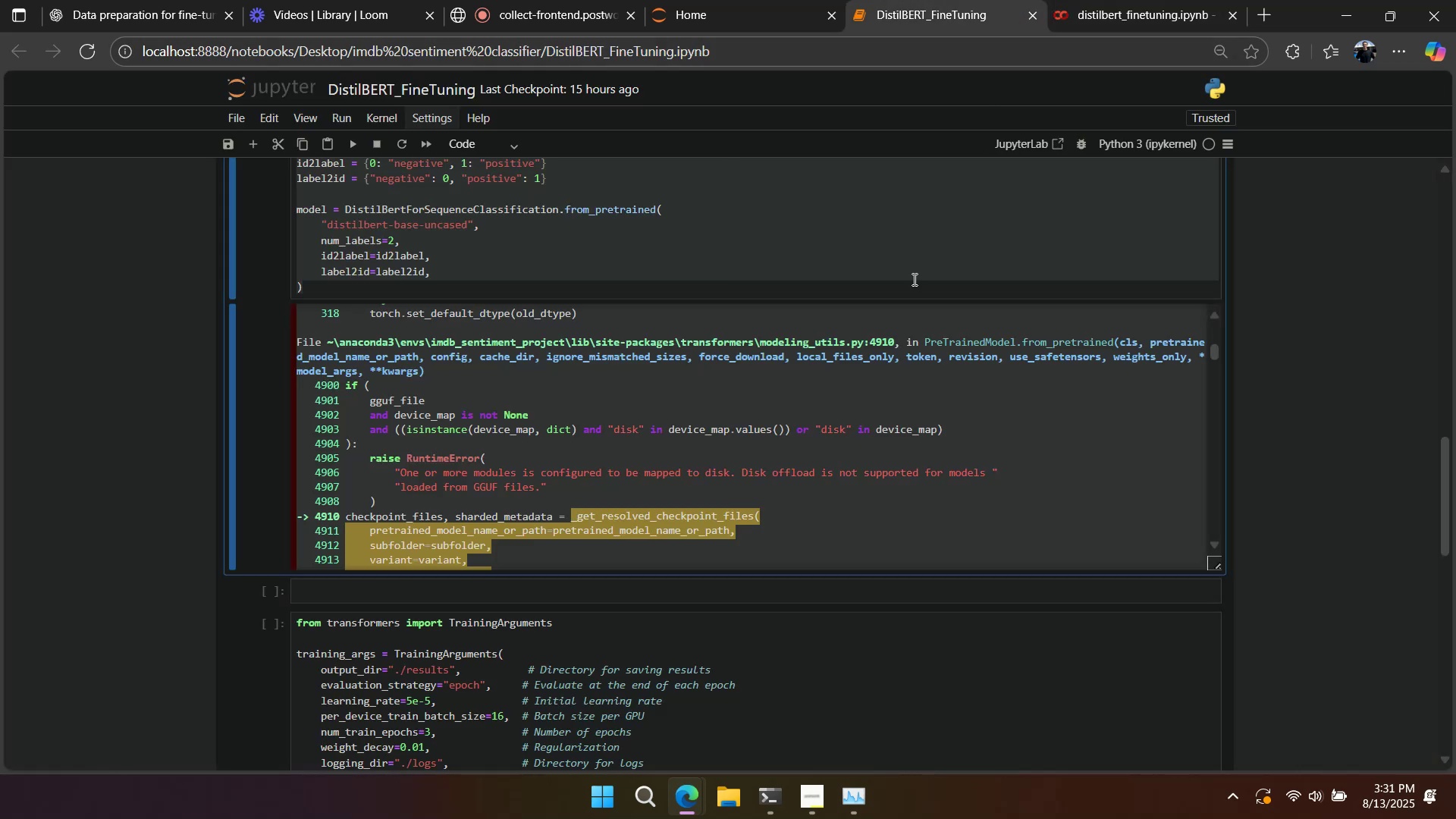 
scroll: coordinate [690, 622], scroll_direction: down, amount: 5.0
 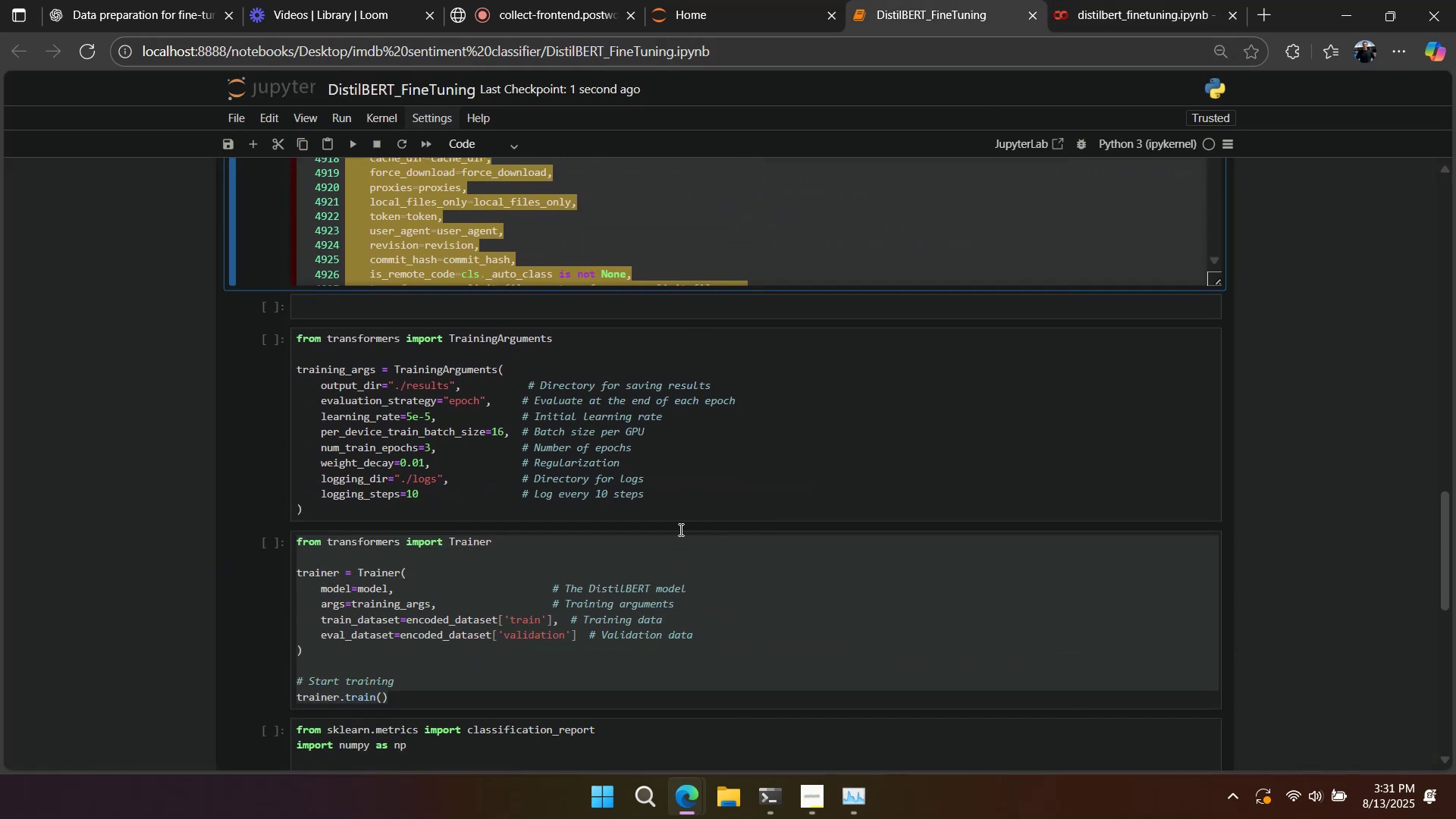 
left_click([661, 457])
 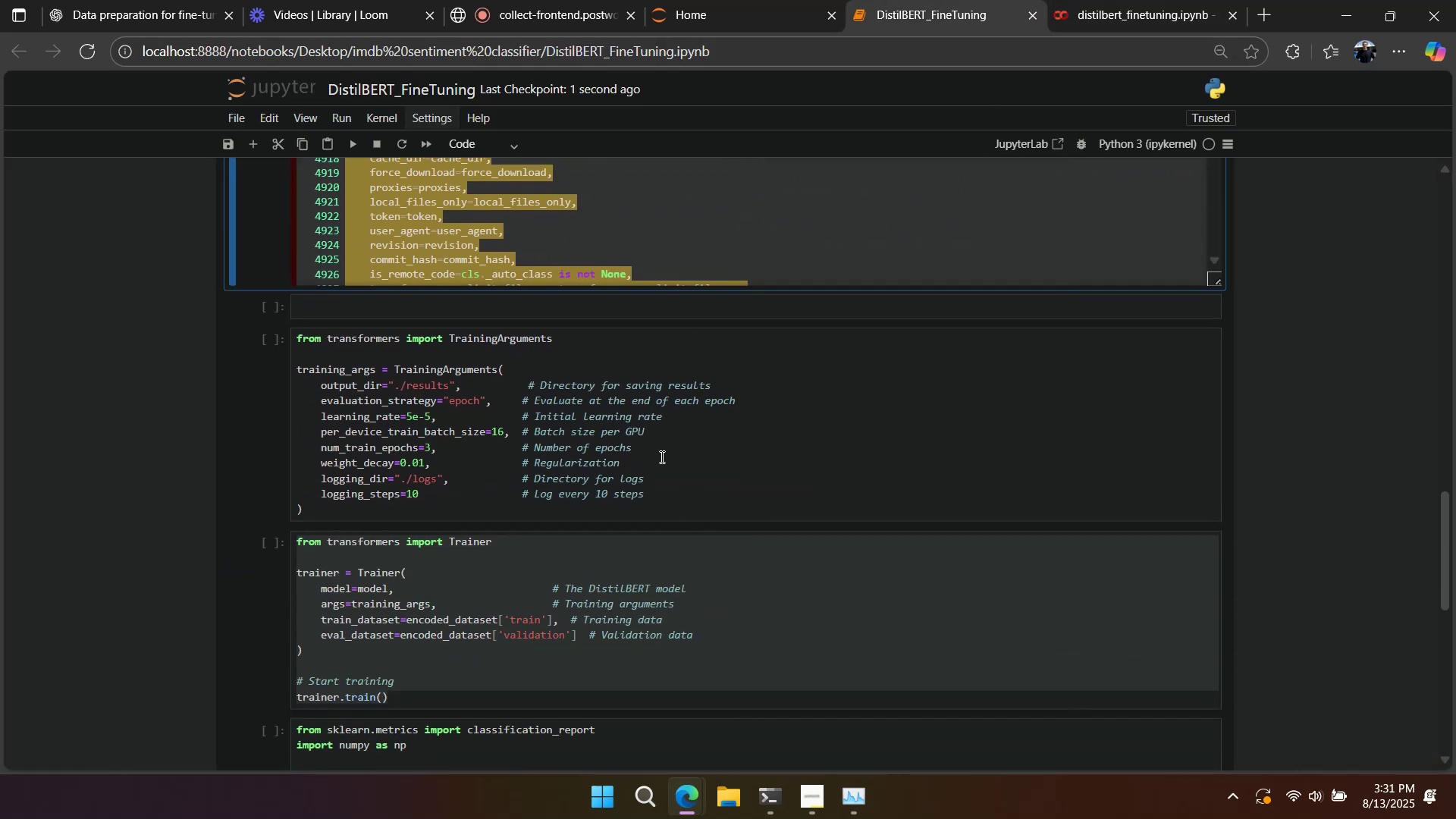 
key(Control+A)
 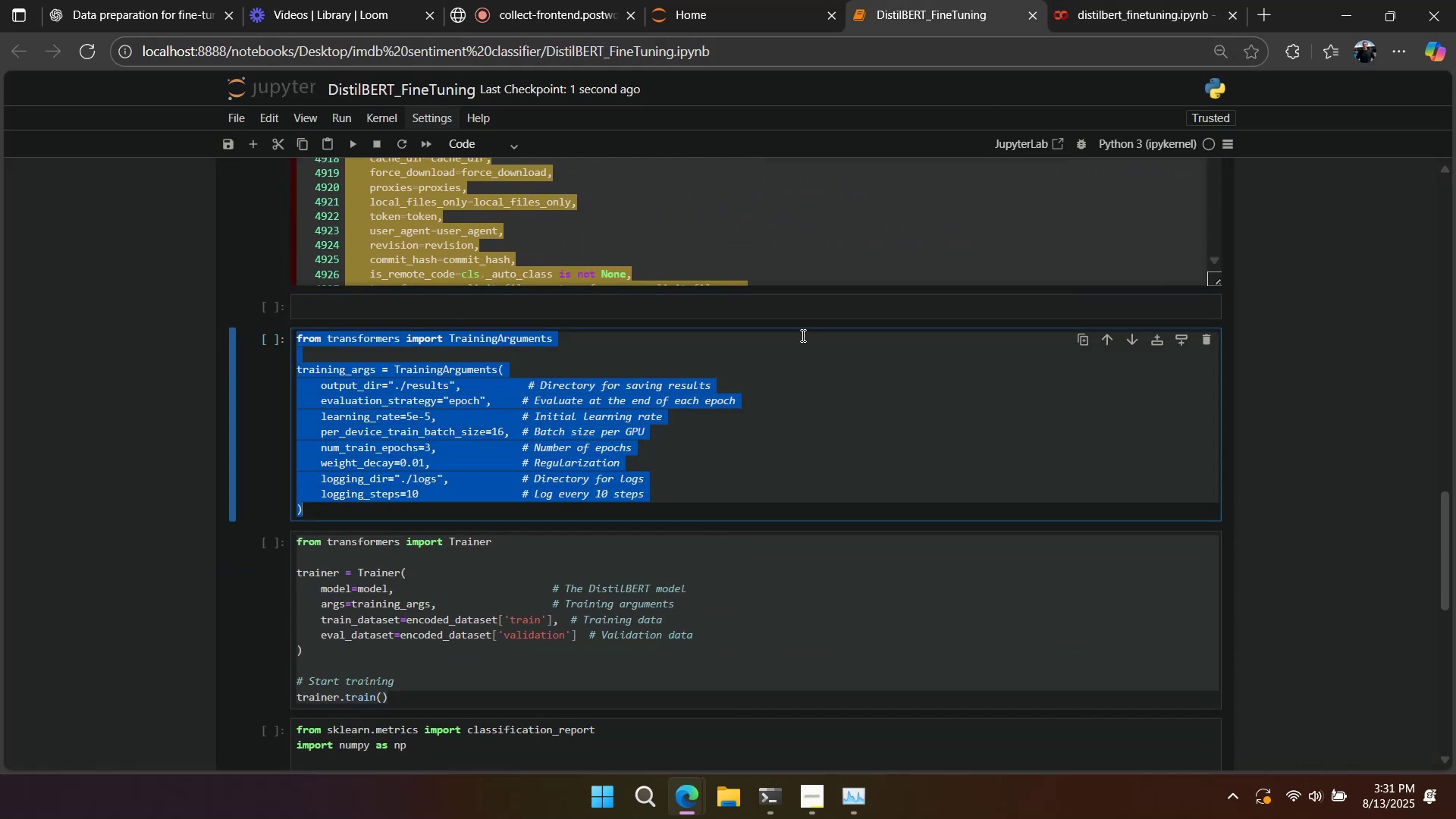 
key(Control+C)
 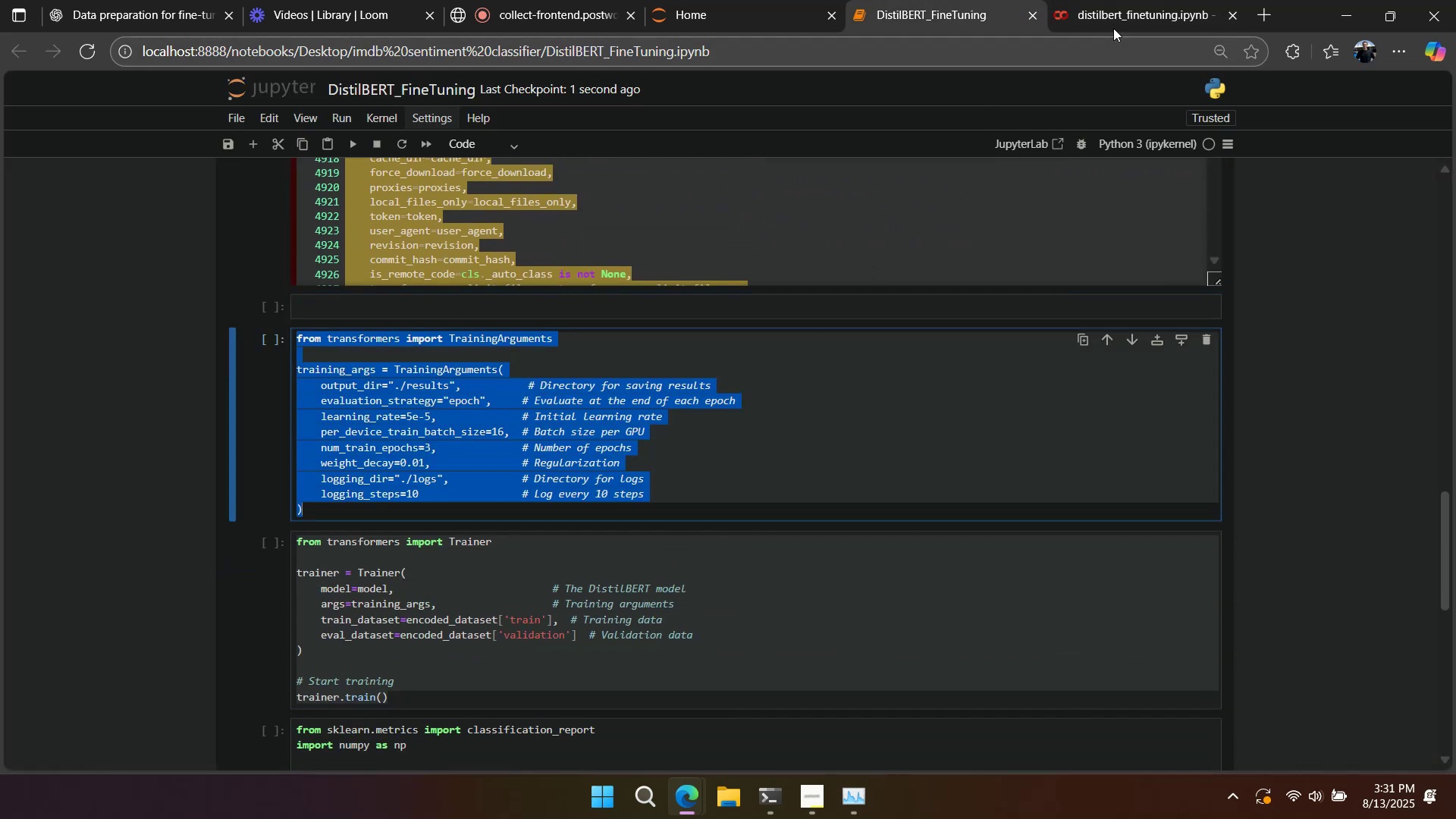 
left_click([1116, 24])
 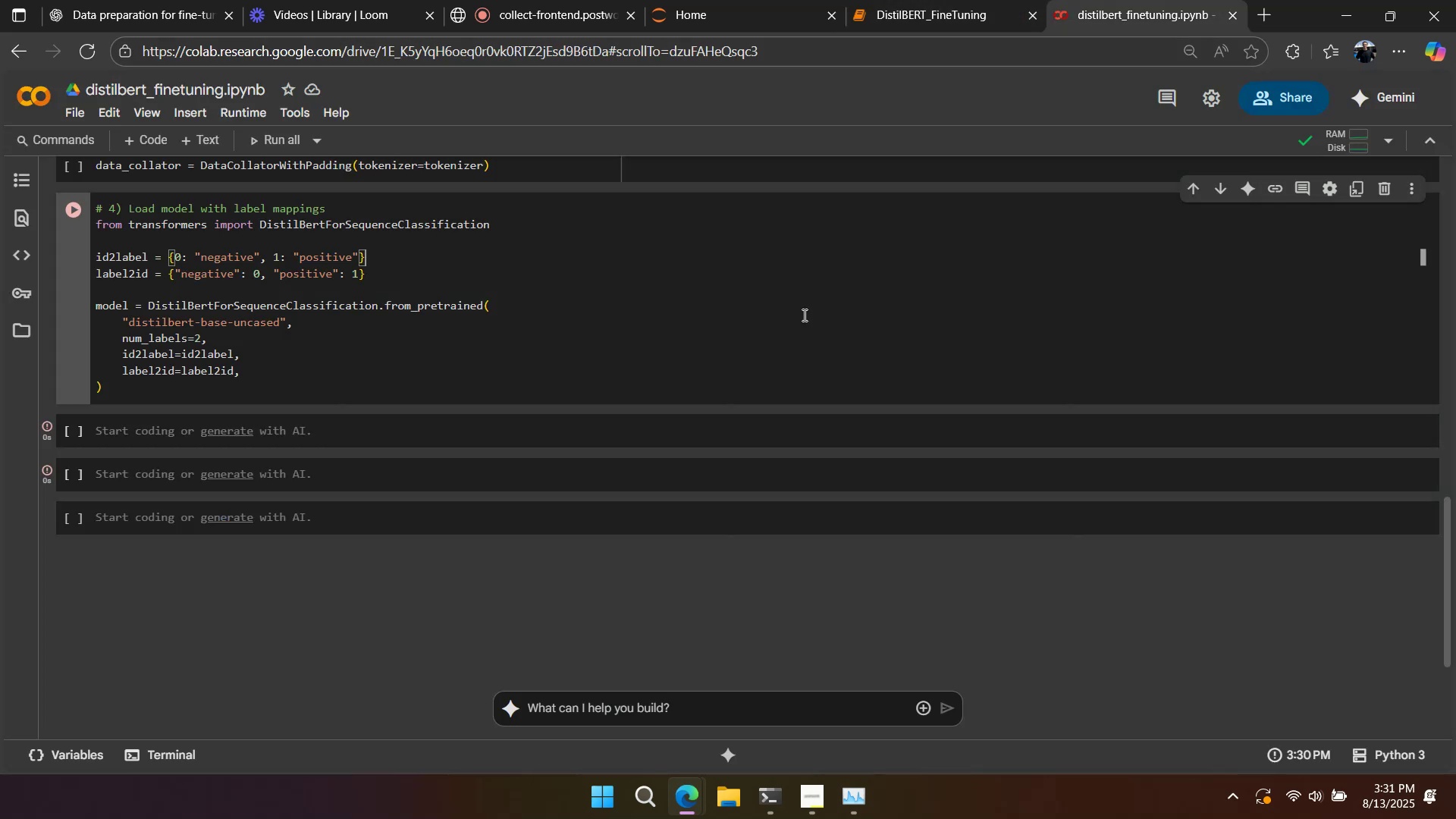 
scroll: coordinate [615, 449], scroll_direction: down, amount: 1.0
 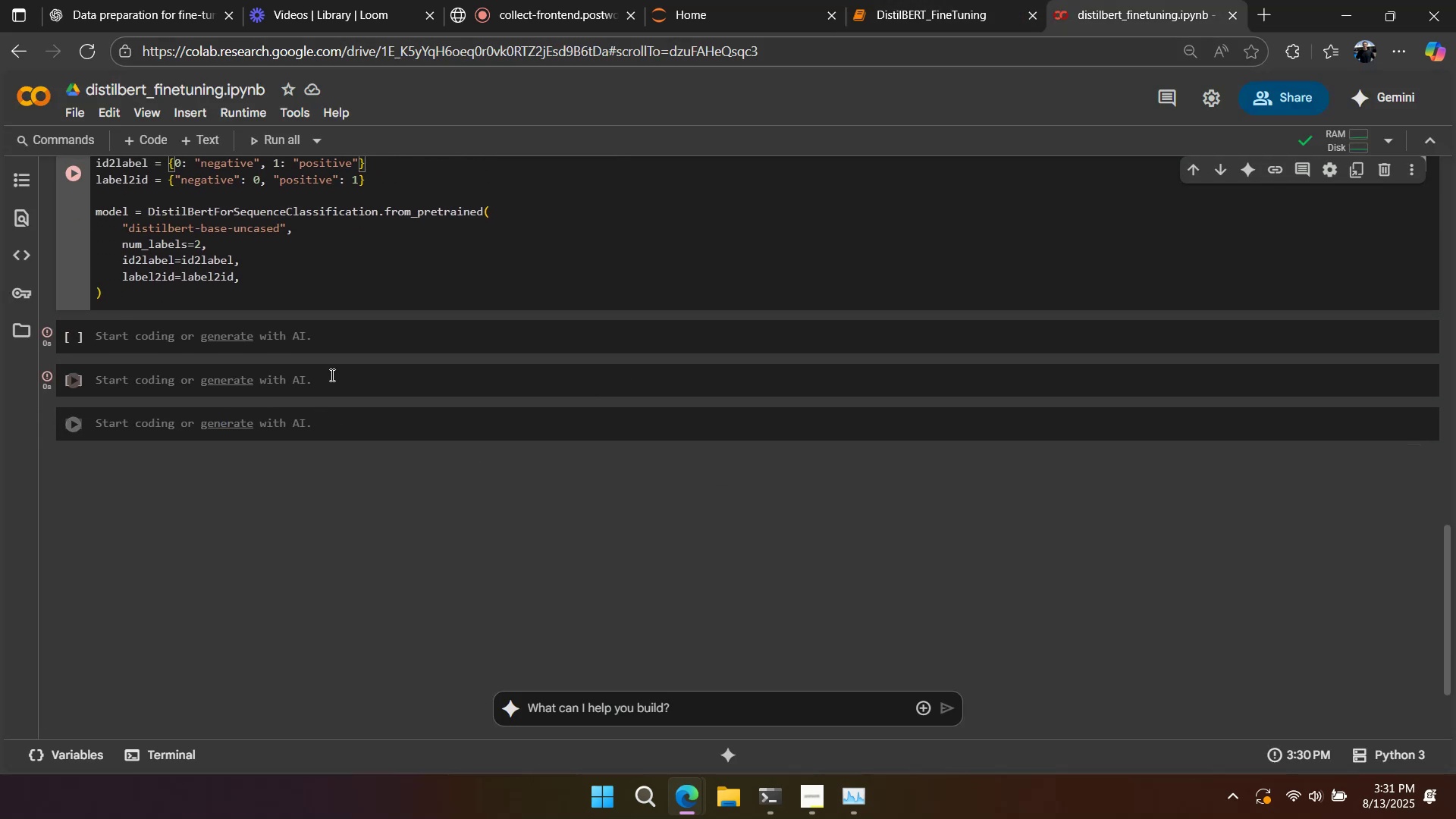 
left_click([347, 344])
 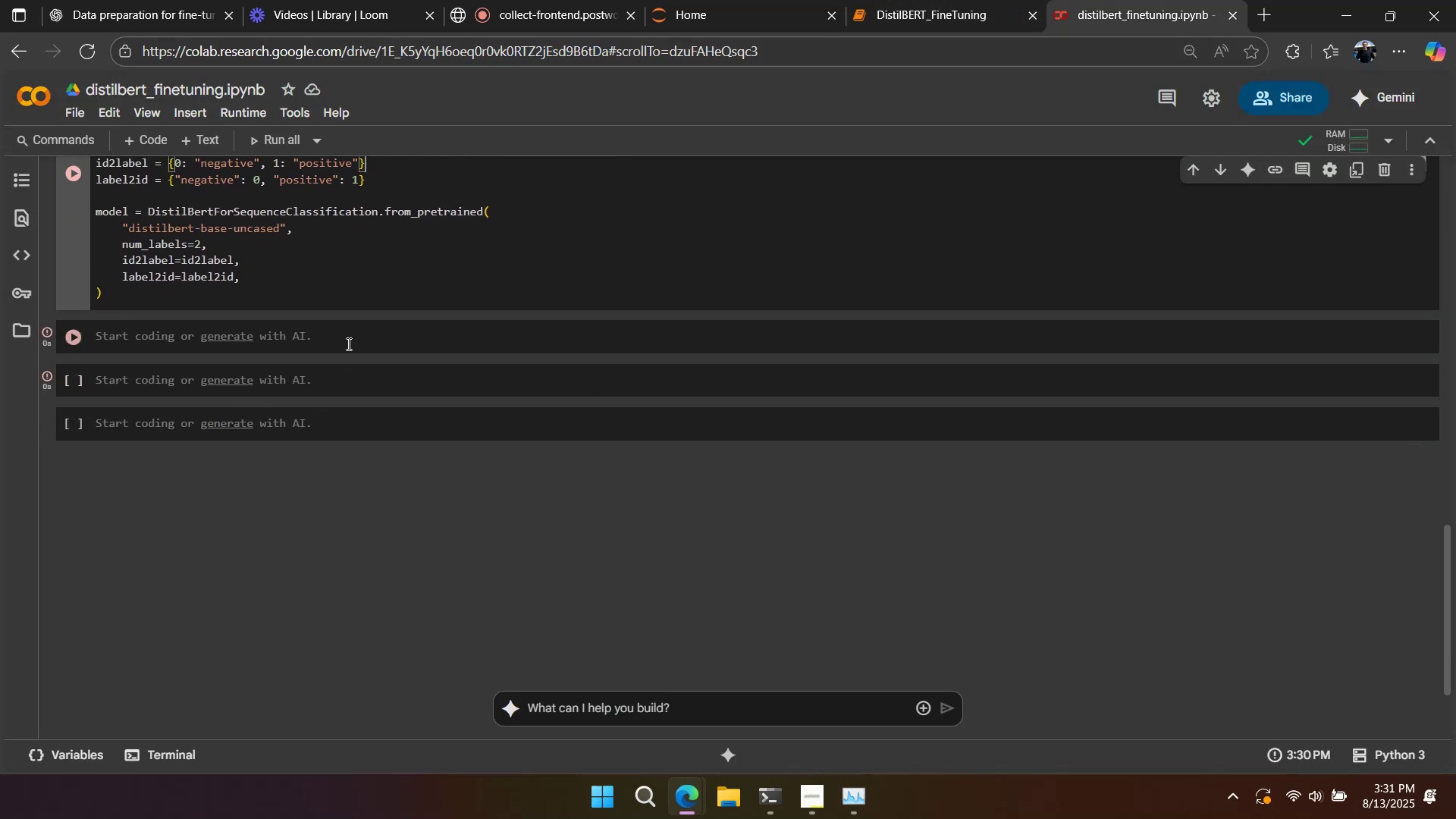 
key(Control+V)
 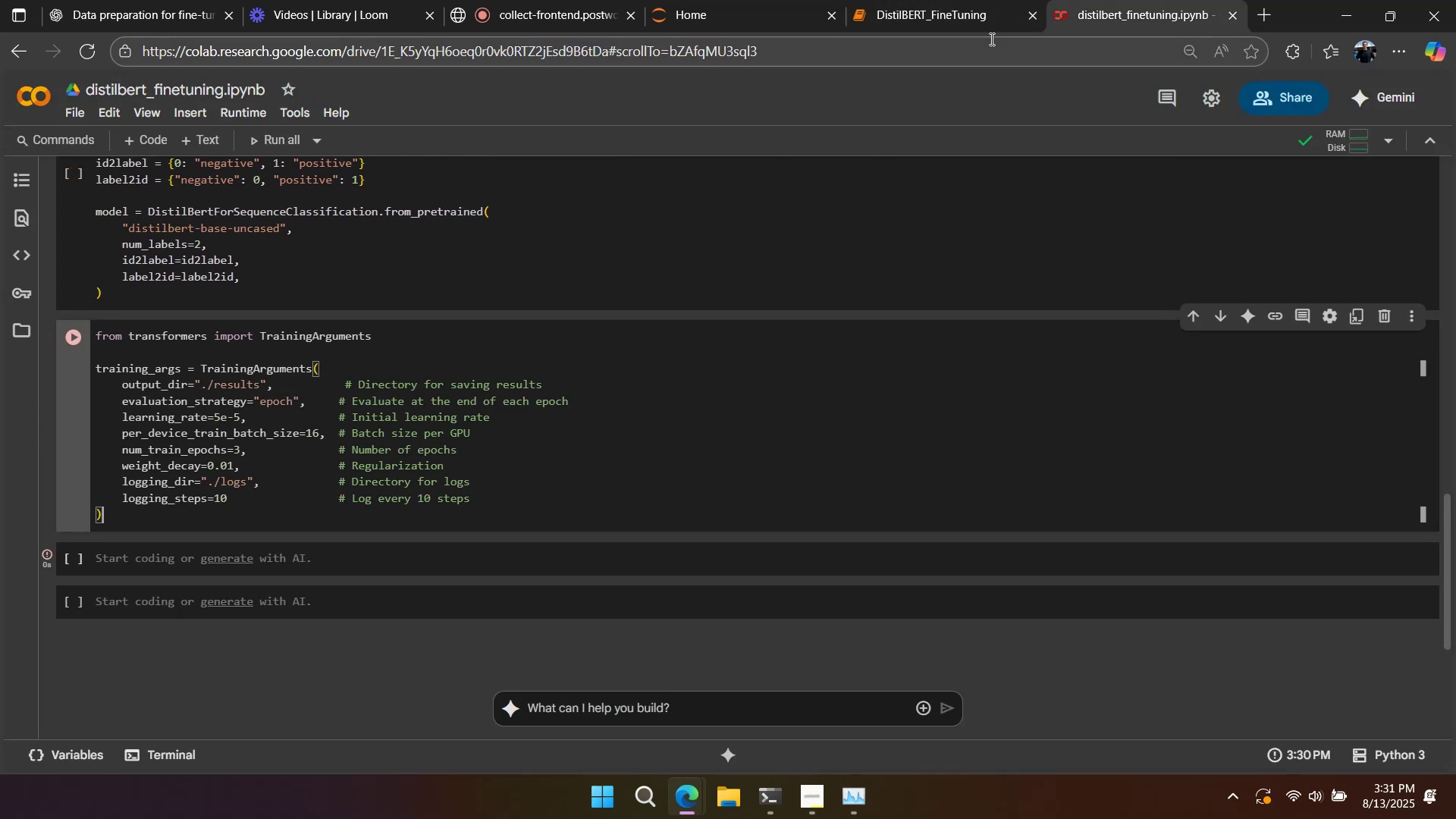 
left_click([984, 20])
 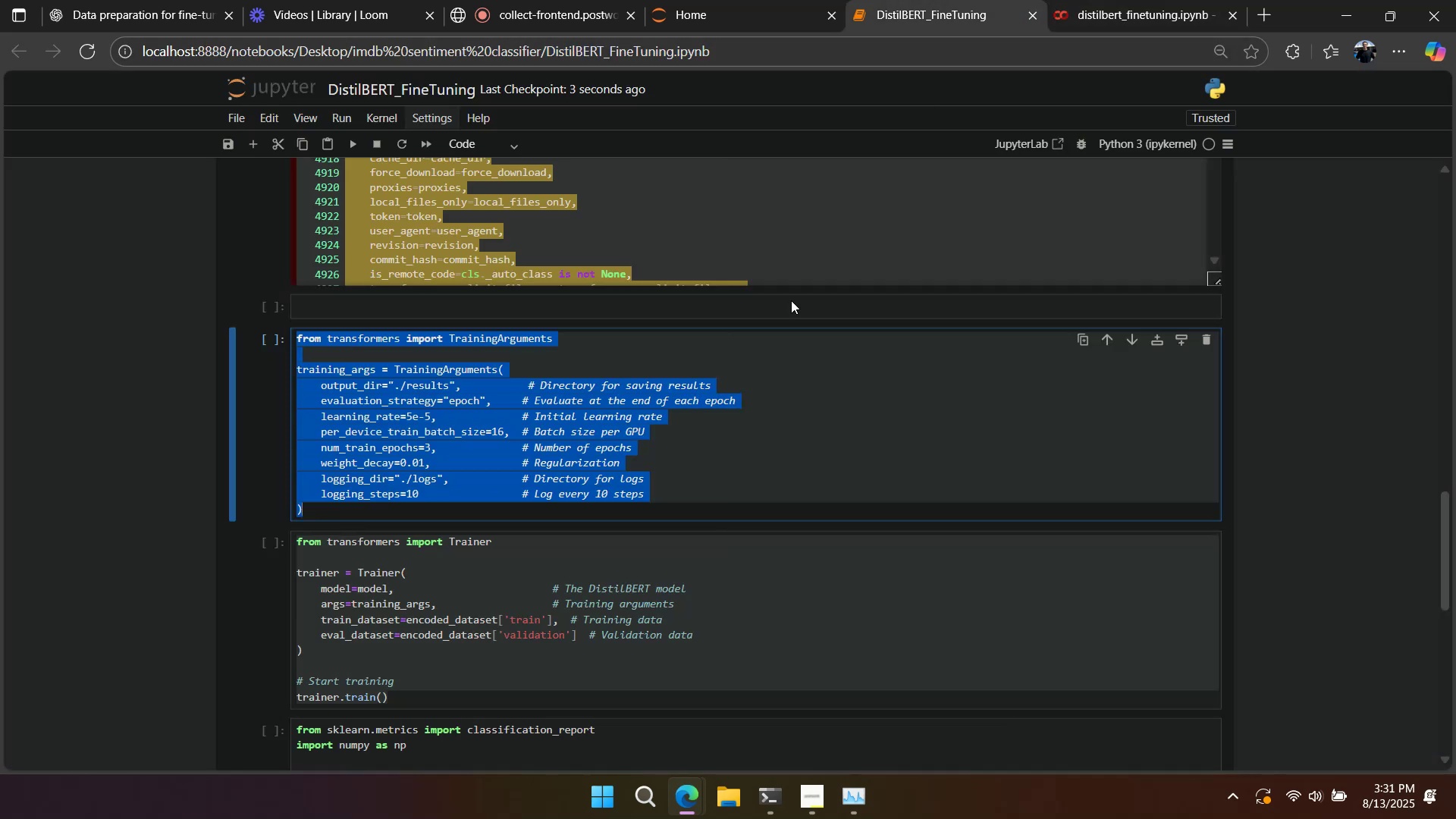 
scroll: coordinate [654, 436], scroll_direction: down, amount: 3.0
 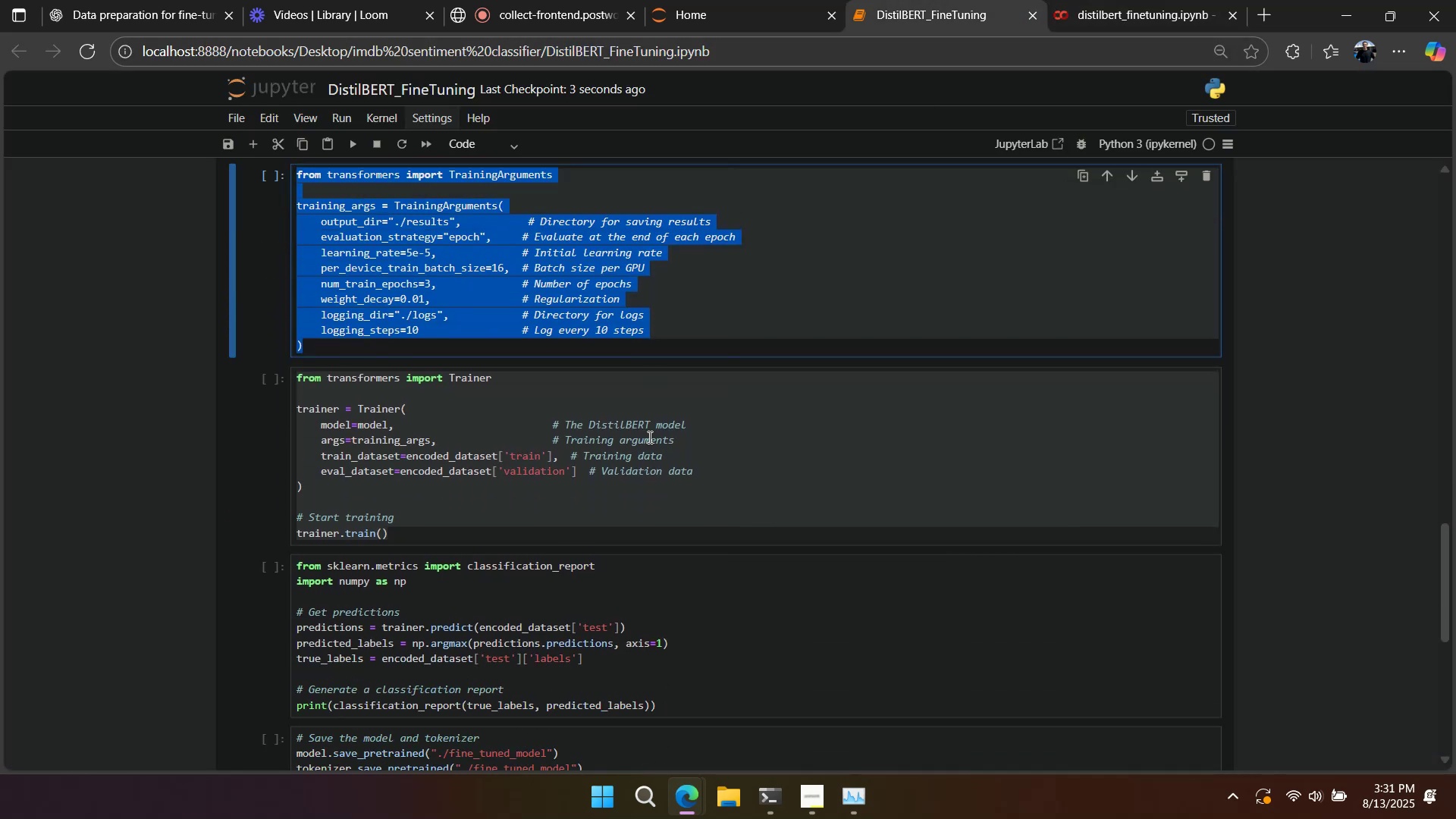 
left_click([651, 377])
 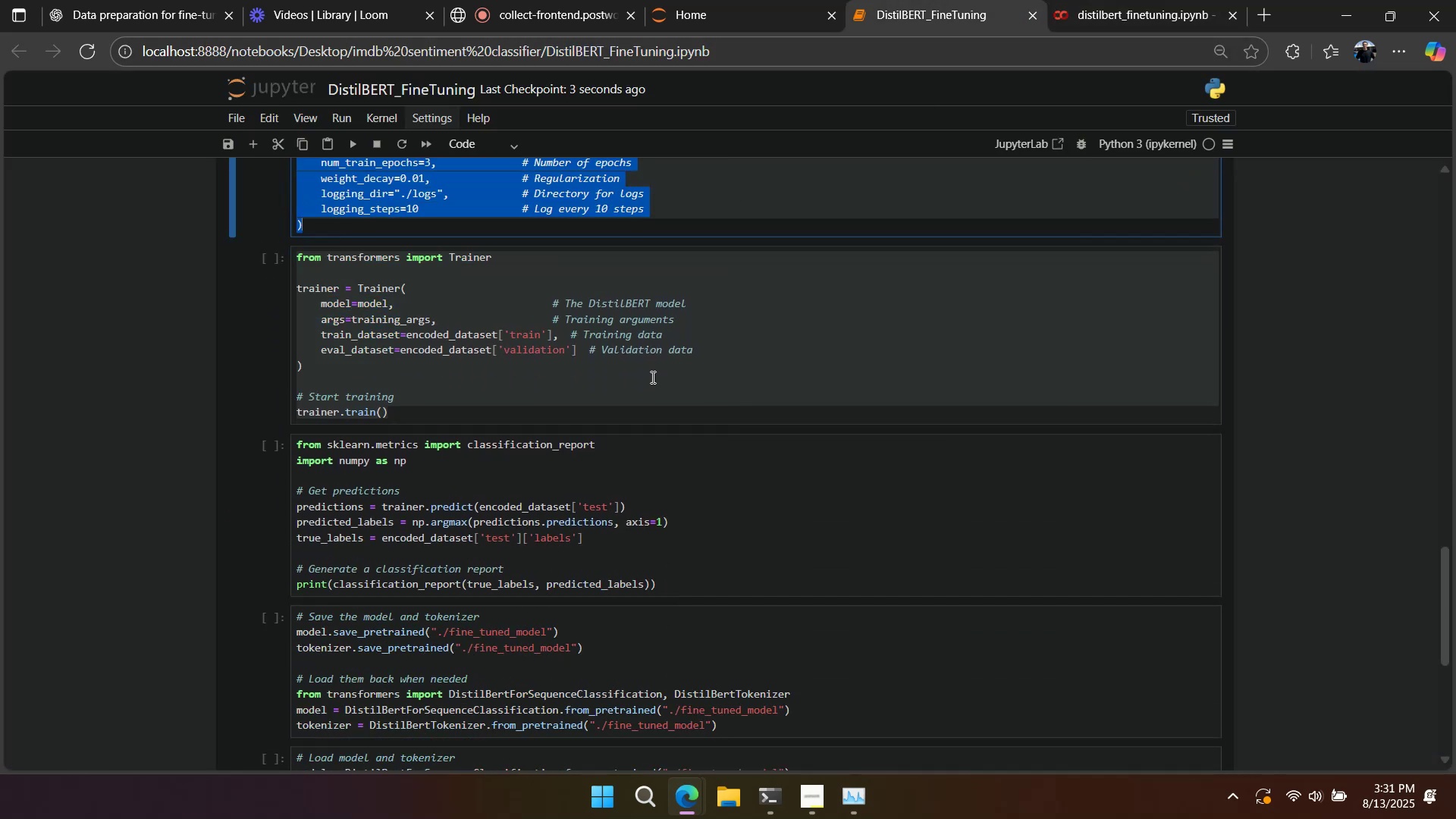 
key(Control+A)
 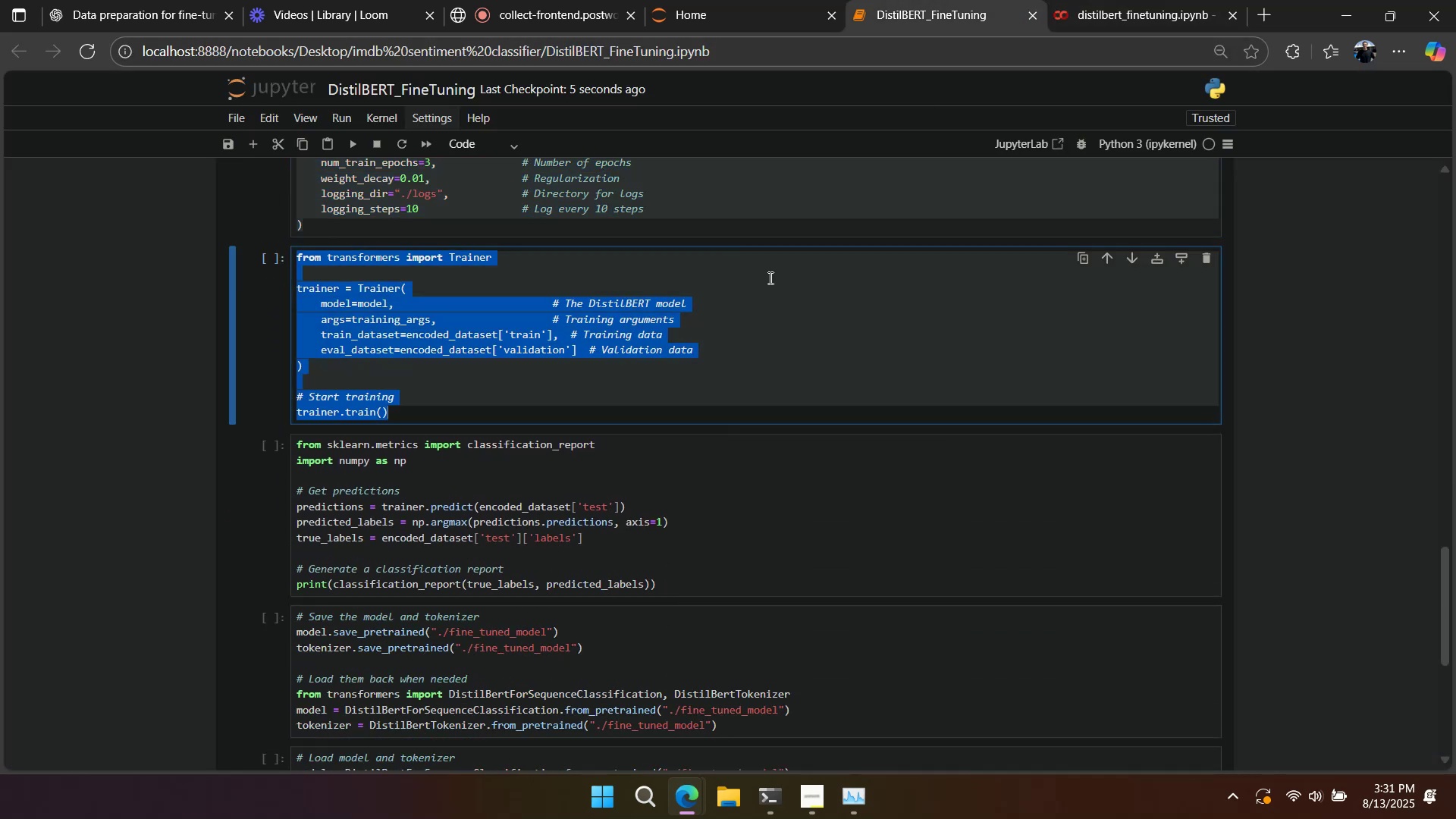 
key(Control+C)
 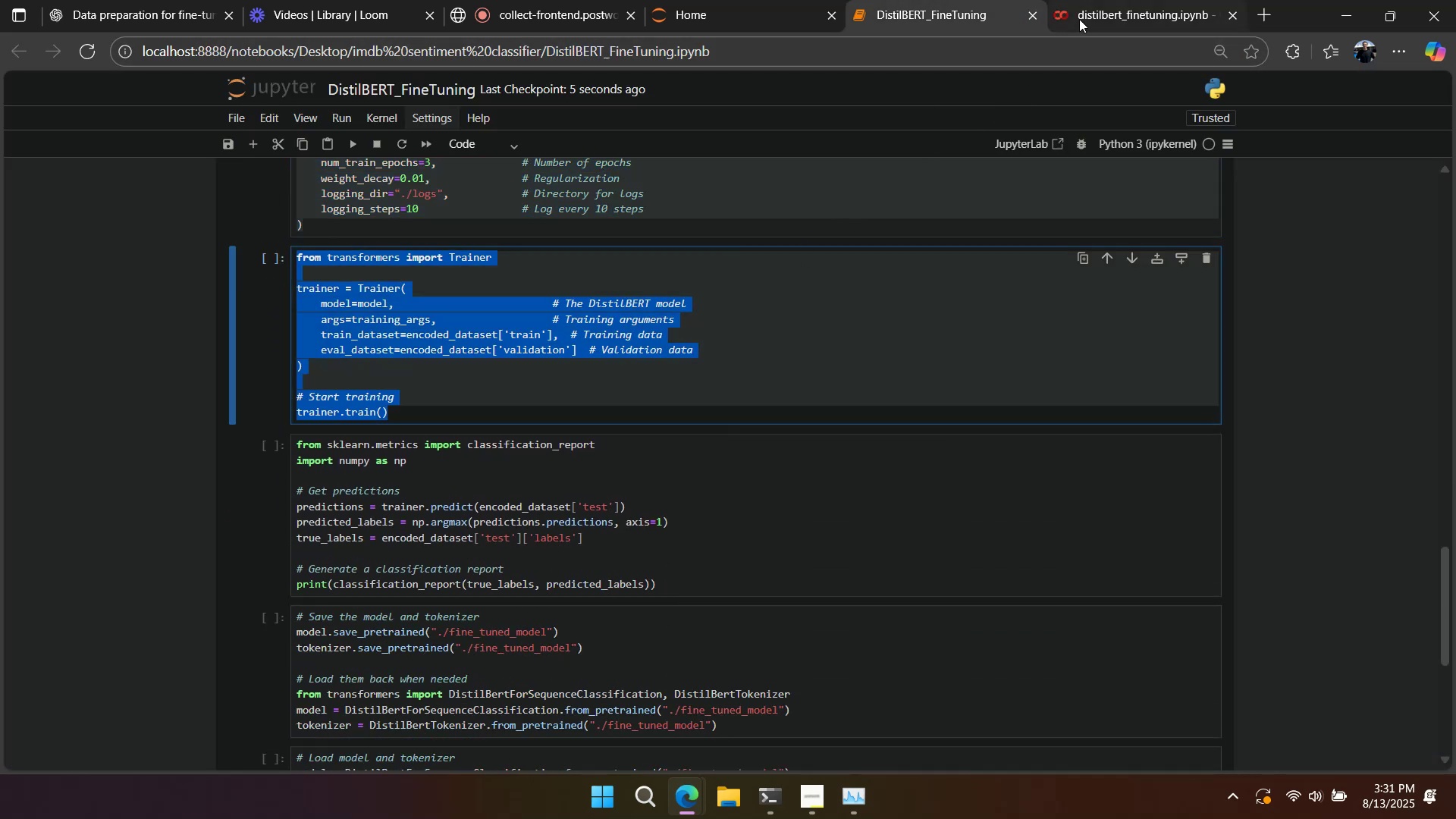 
left_click([1080, 17])
 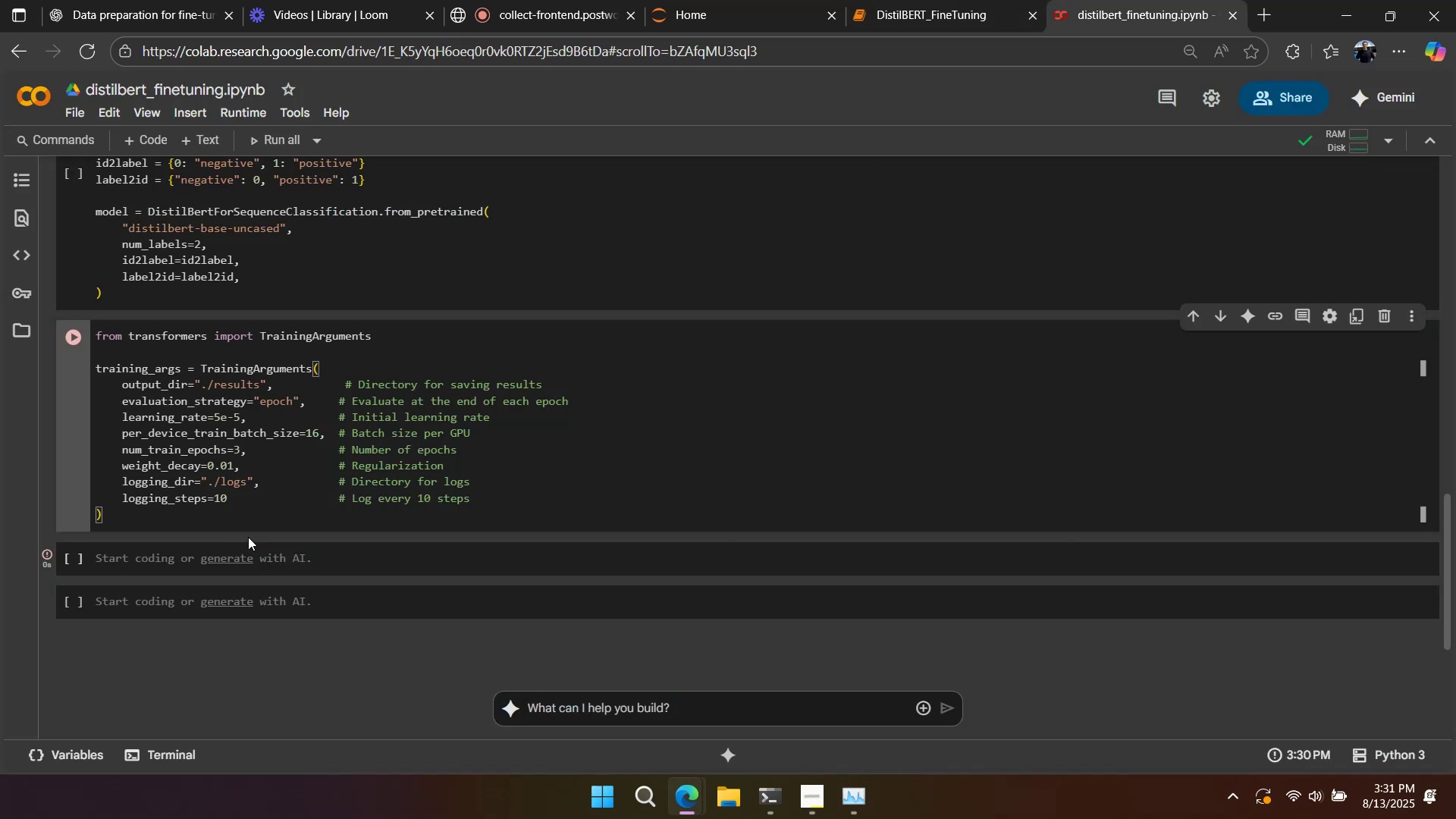 
left_click([322, 558])
 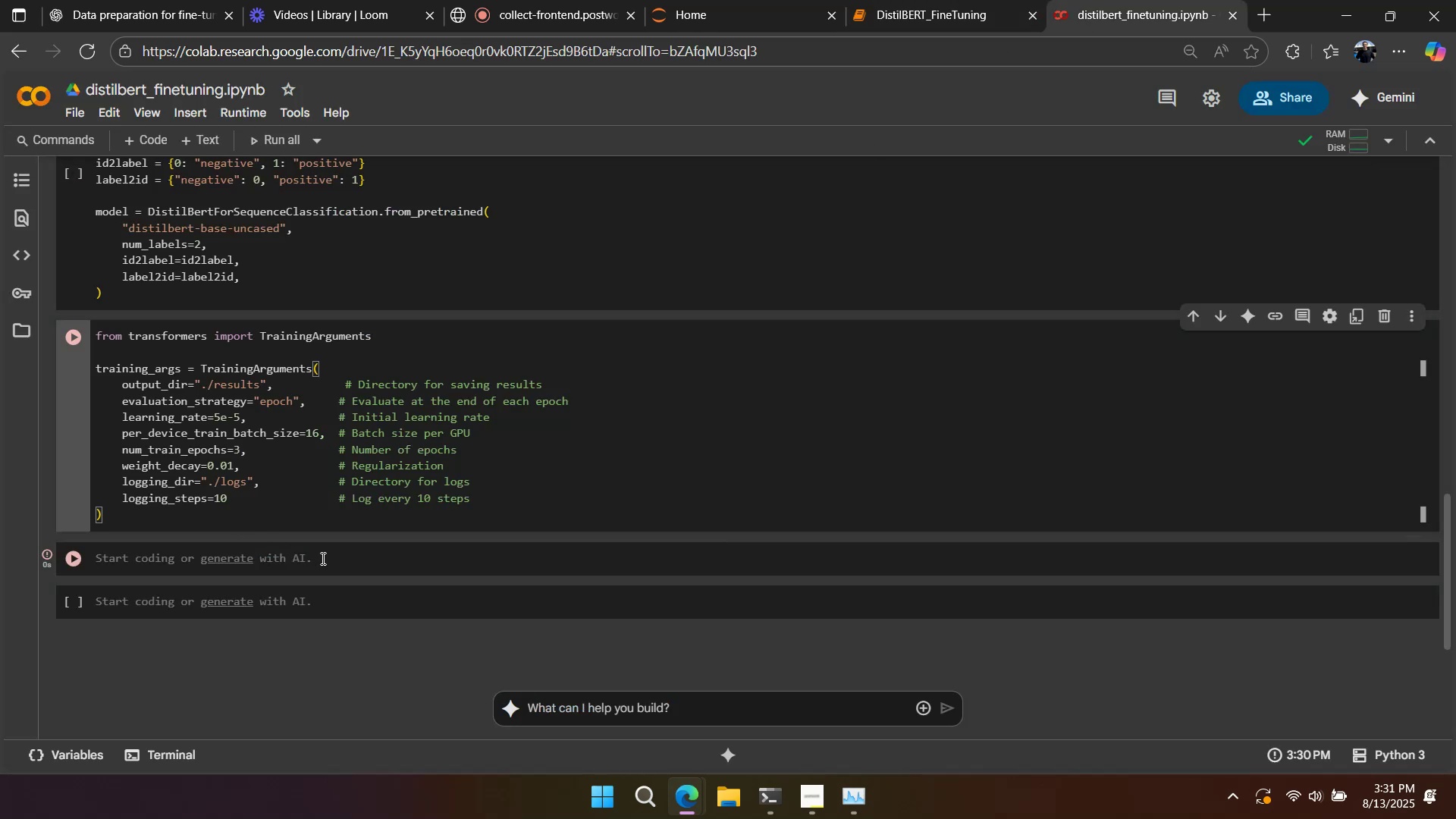 
key(Control+V)
 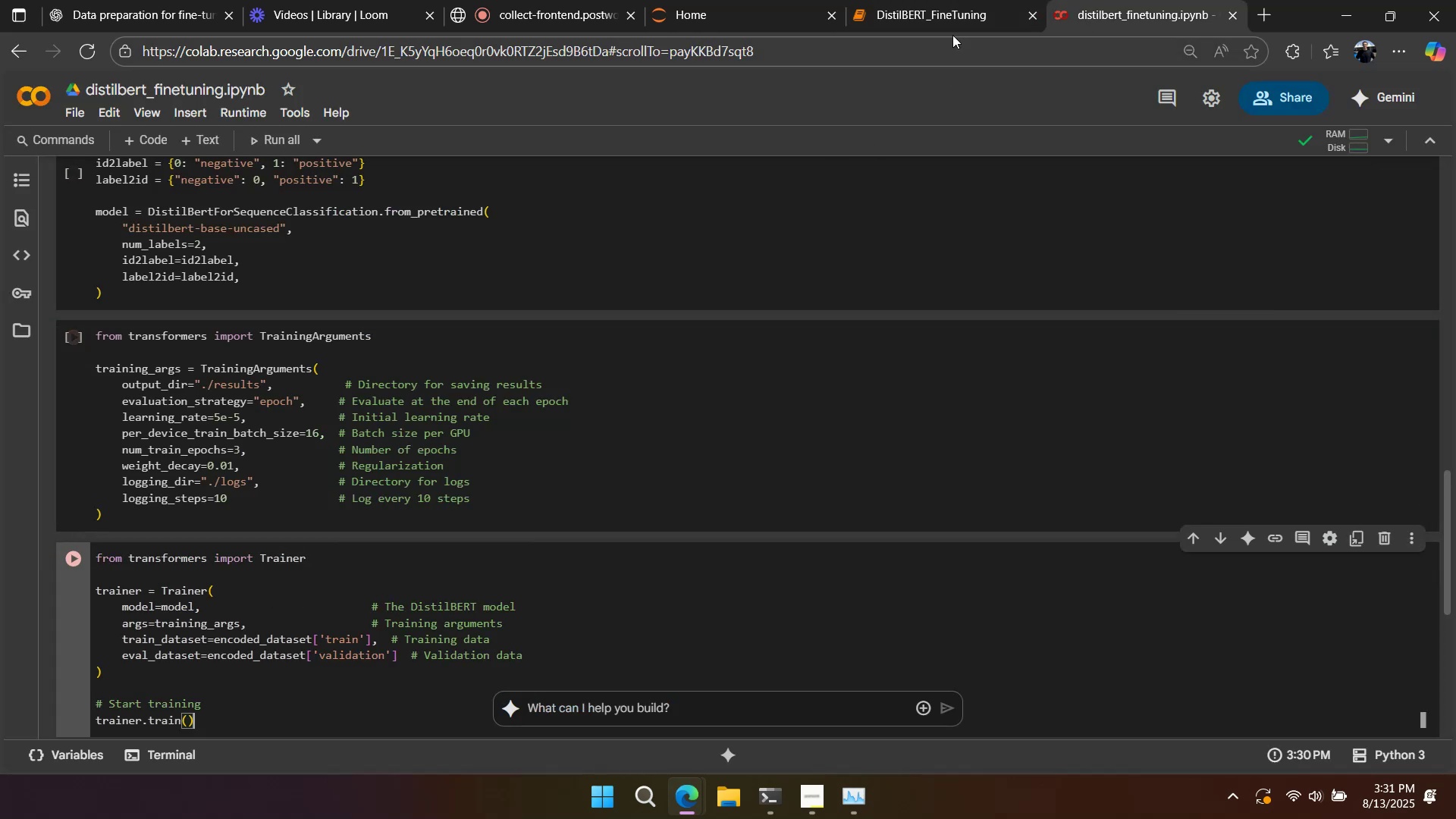 
left_click([956, 21])
 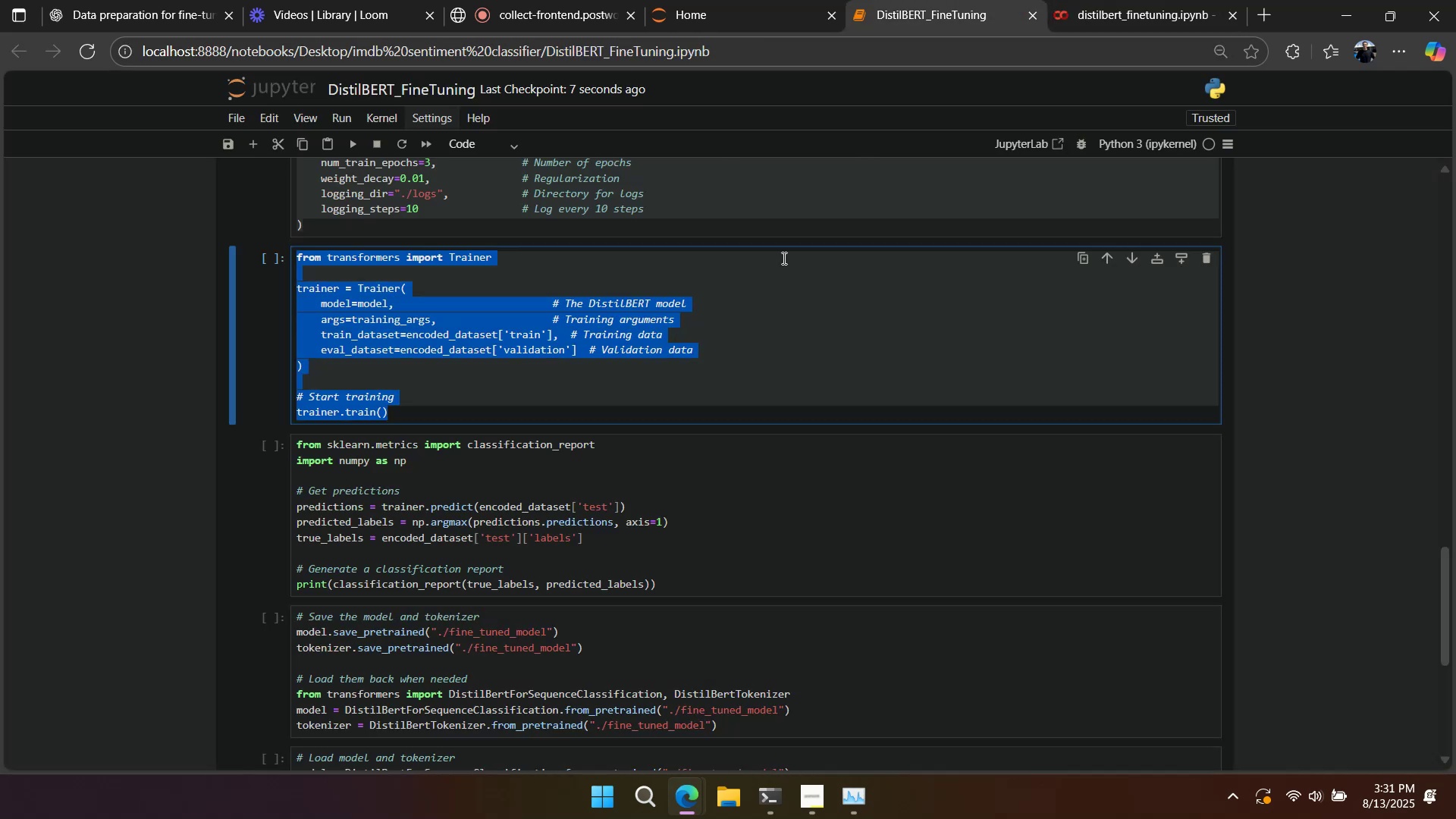 
scroll: coordinate [592, 472], scroll_direction: down, amount: 2.0
 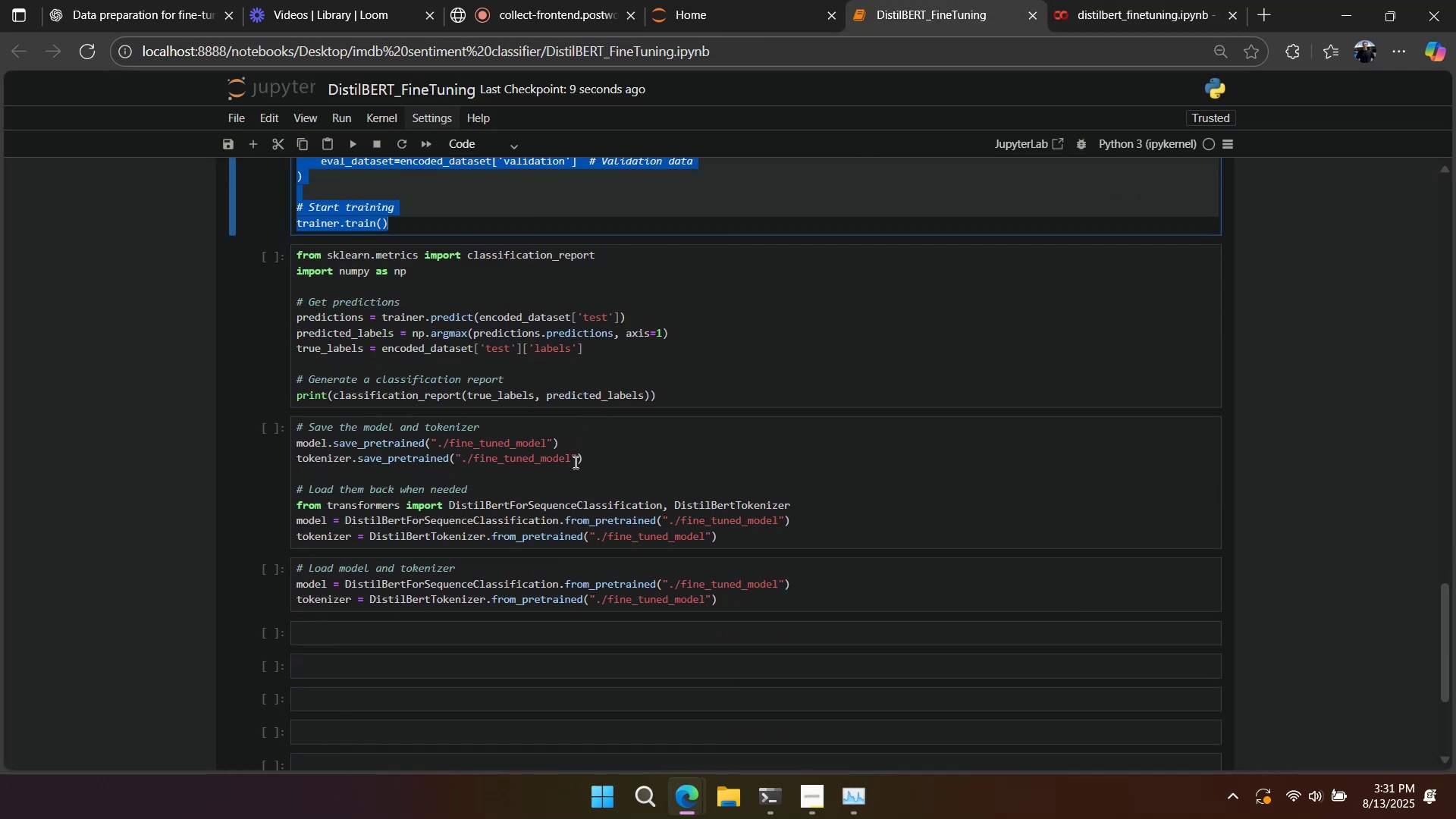 
left_click([573, 358])
 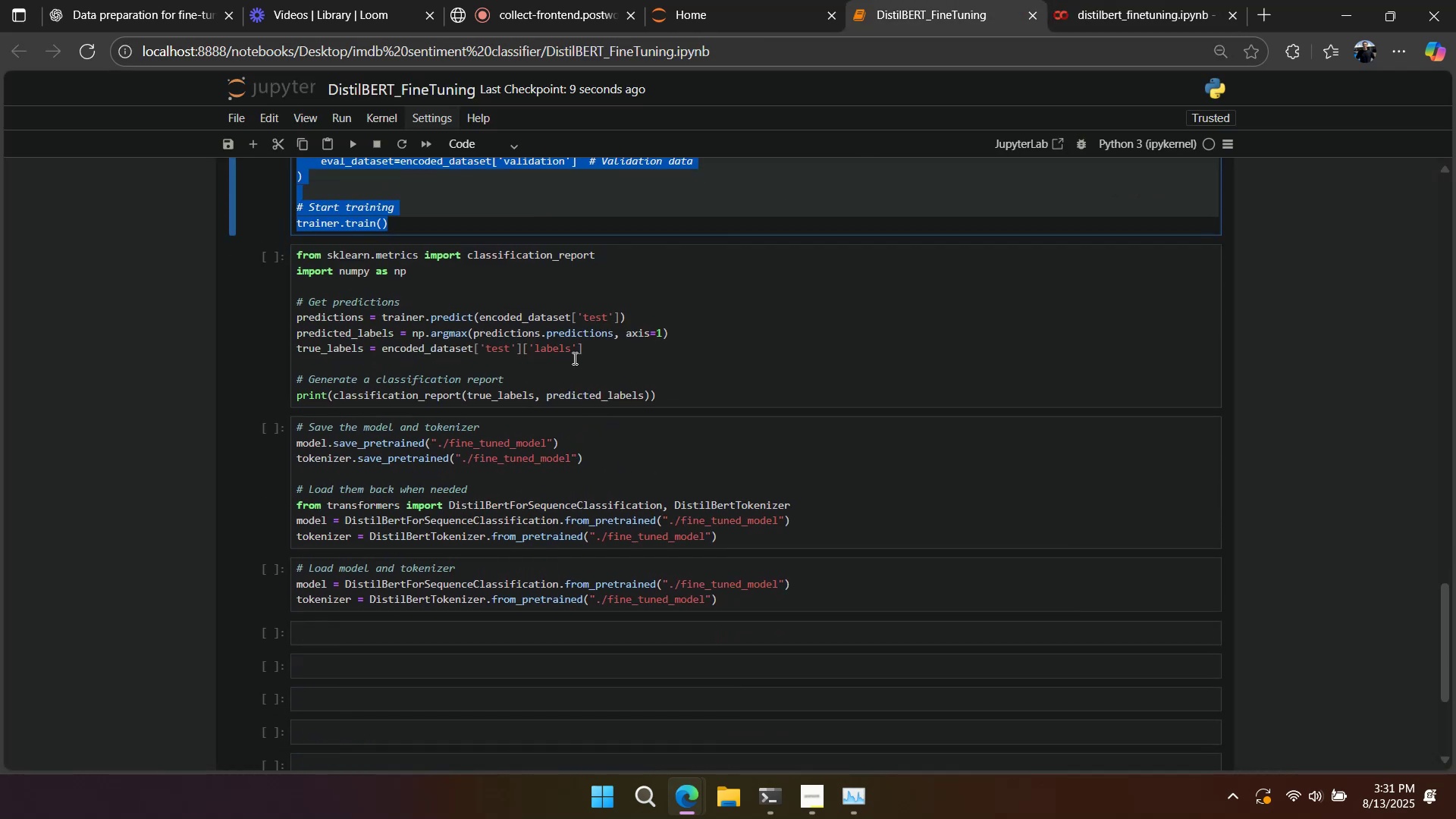 
key(Control+A)
 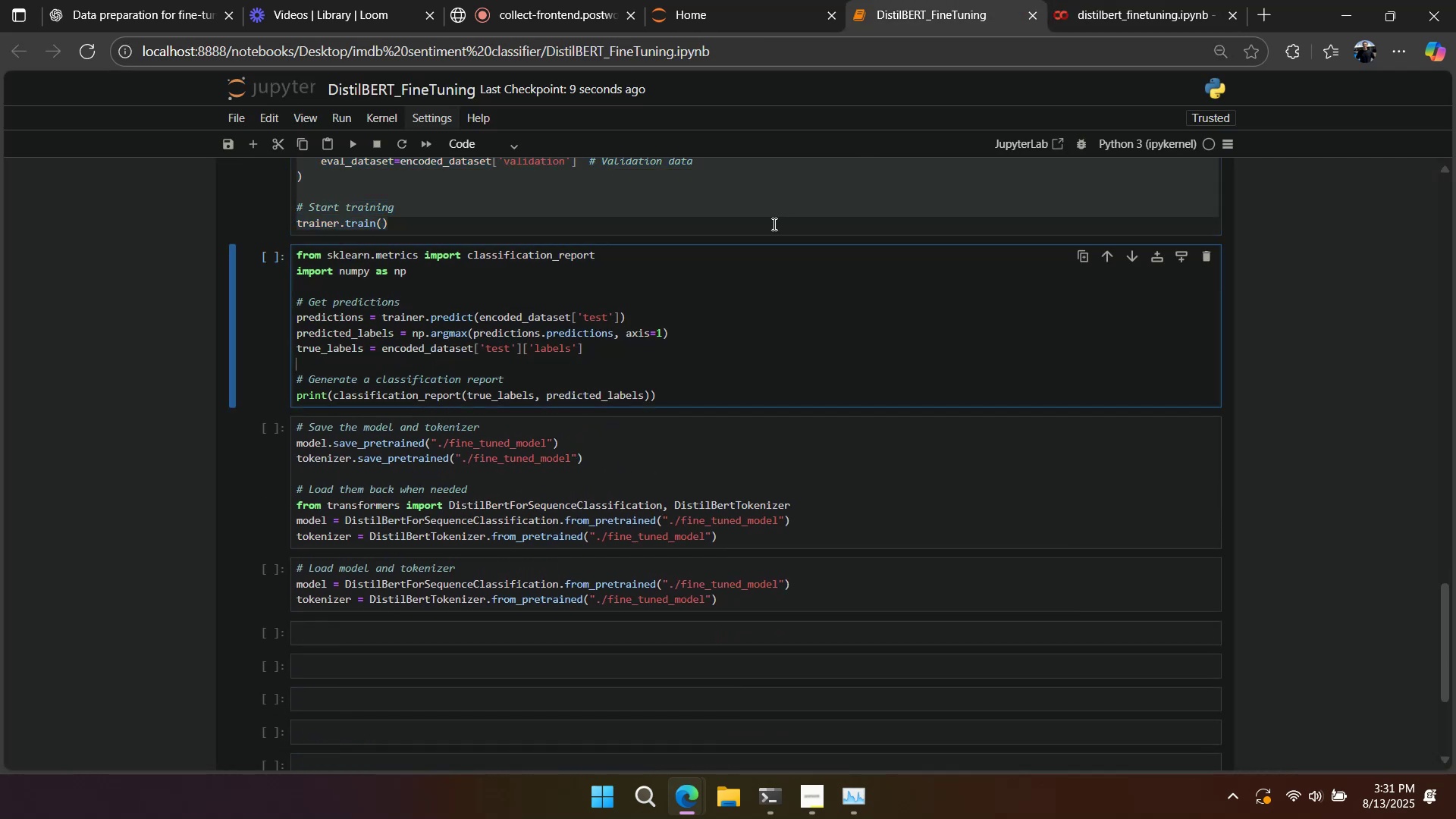 
key(Control+C)
 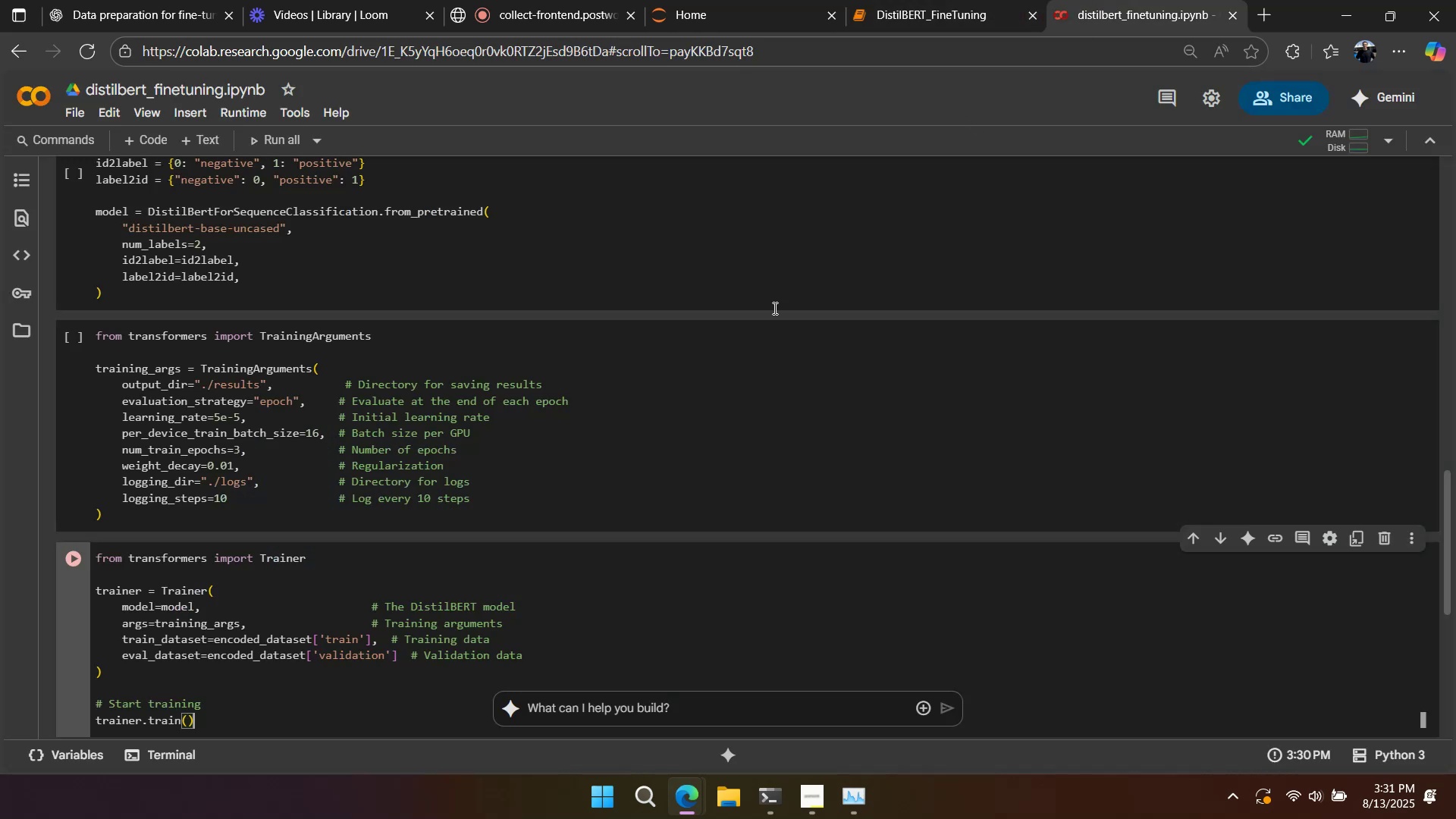 
scroll: coordinate [353, 629], scroll_direction: down, amount: 6.0
 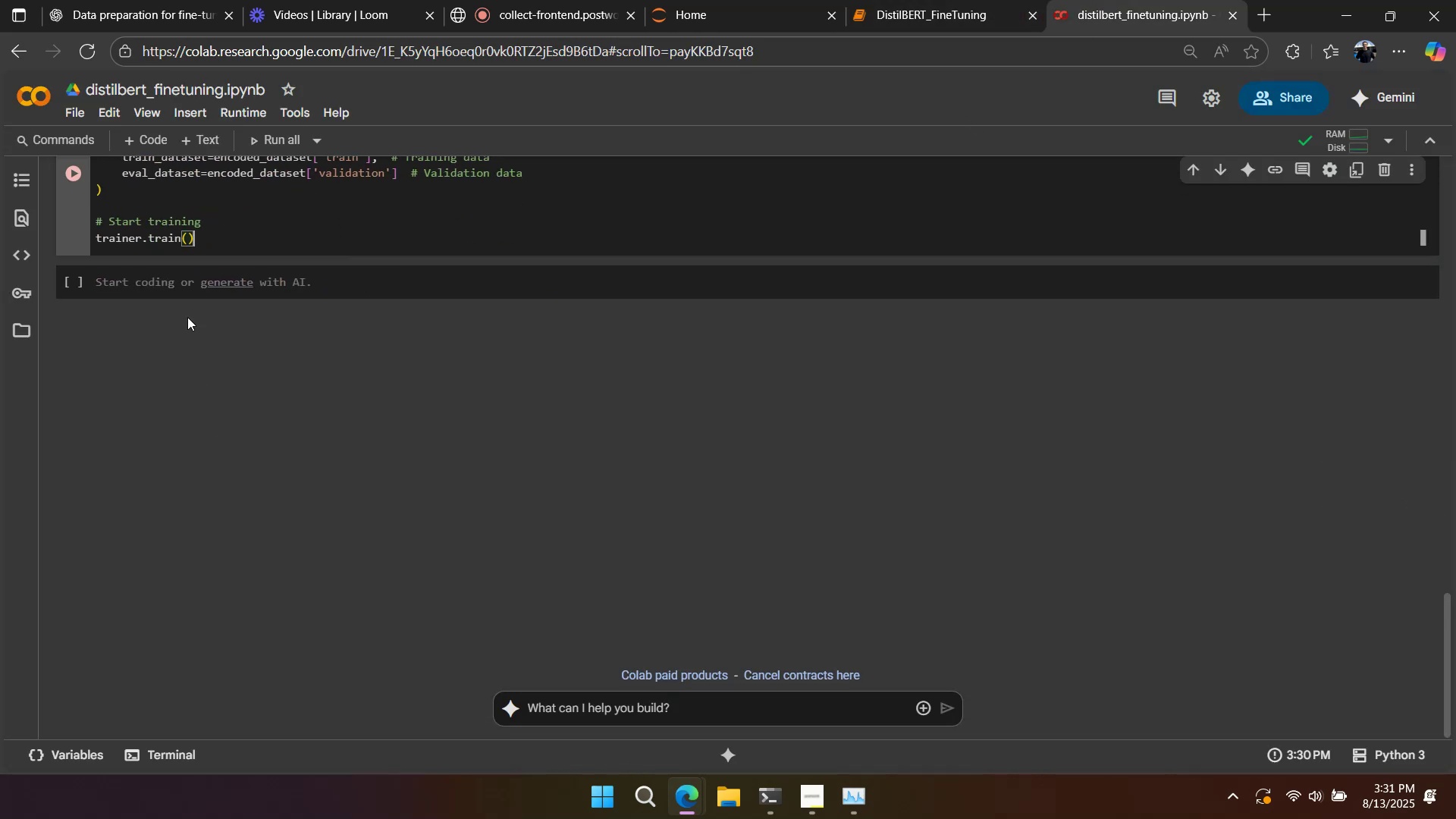 
left_click([182, 281])
 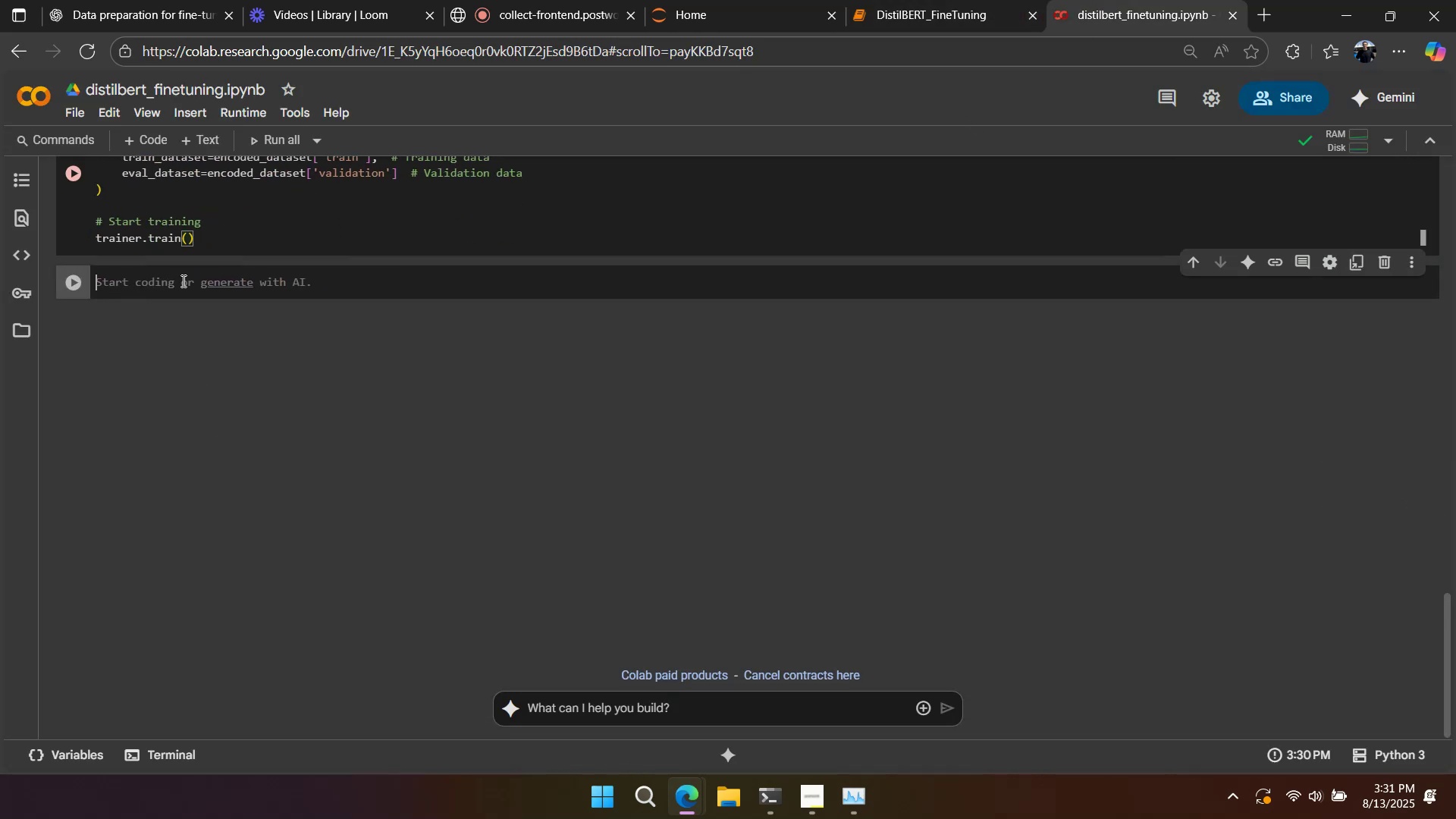 
key(Control+V)
 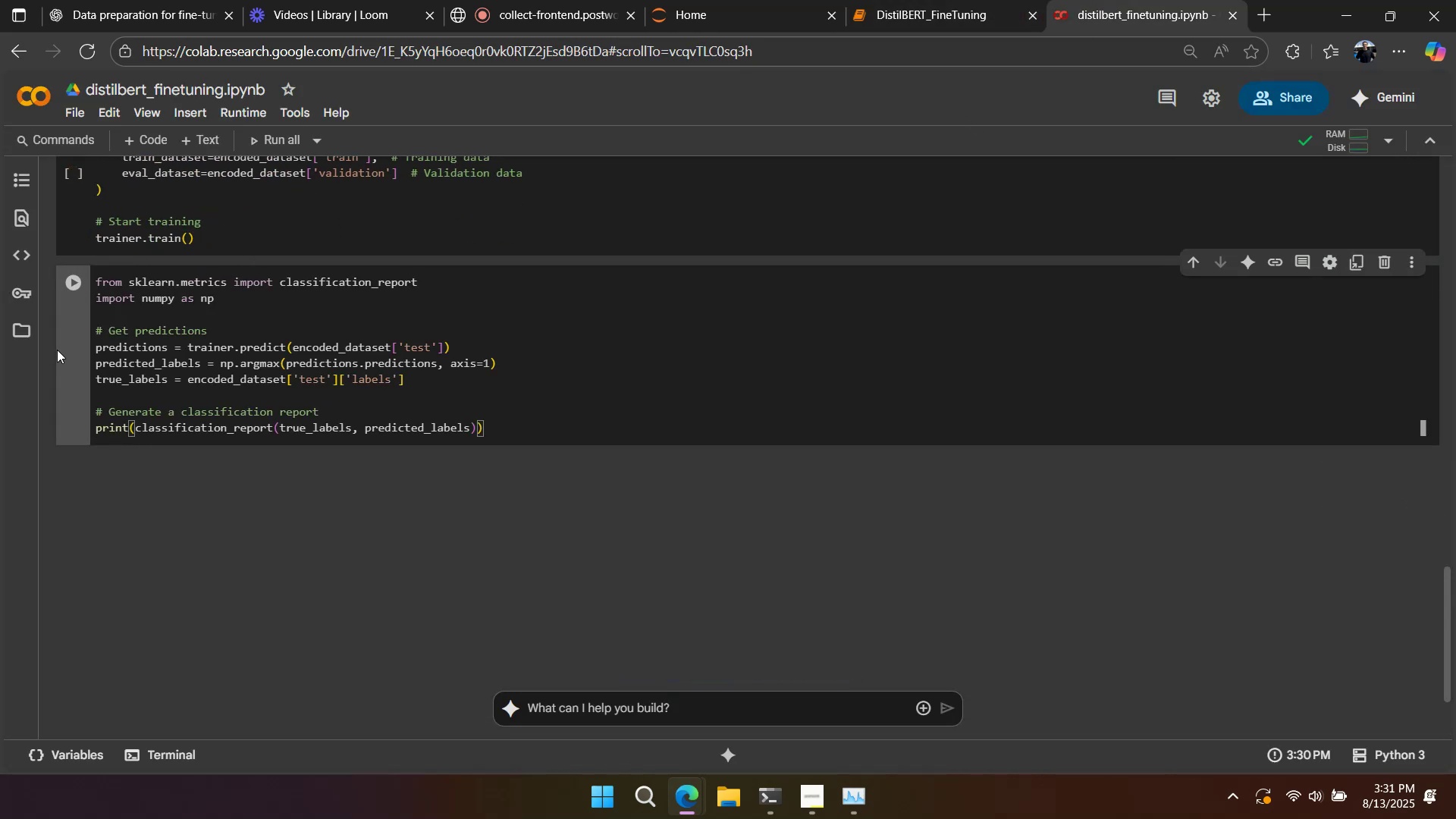 
double_click([67, 349])
 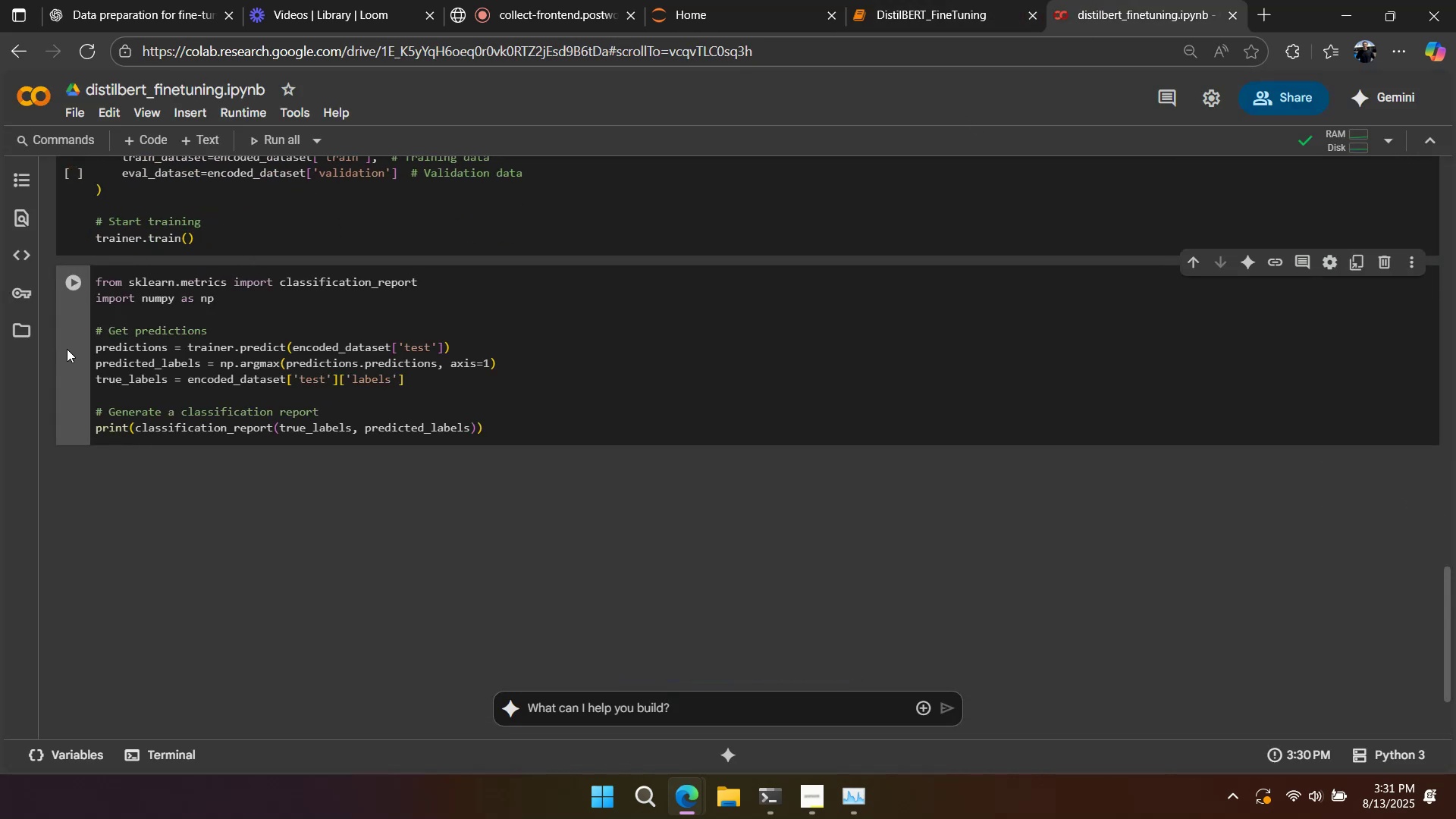 
key(B)
 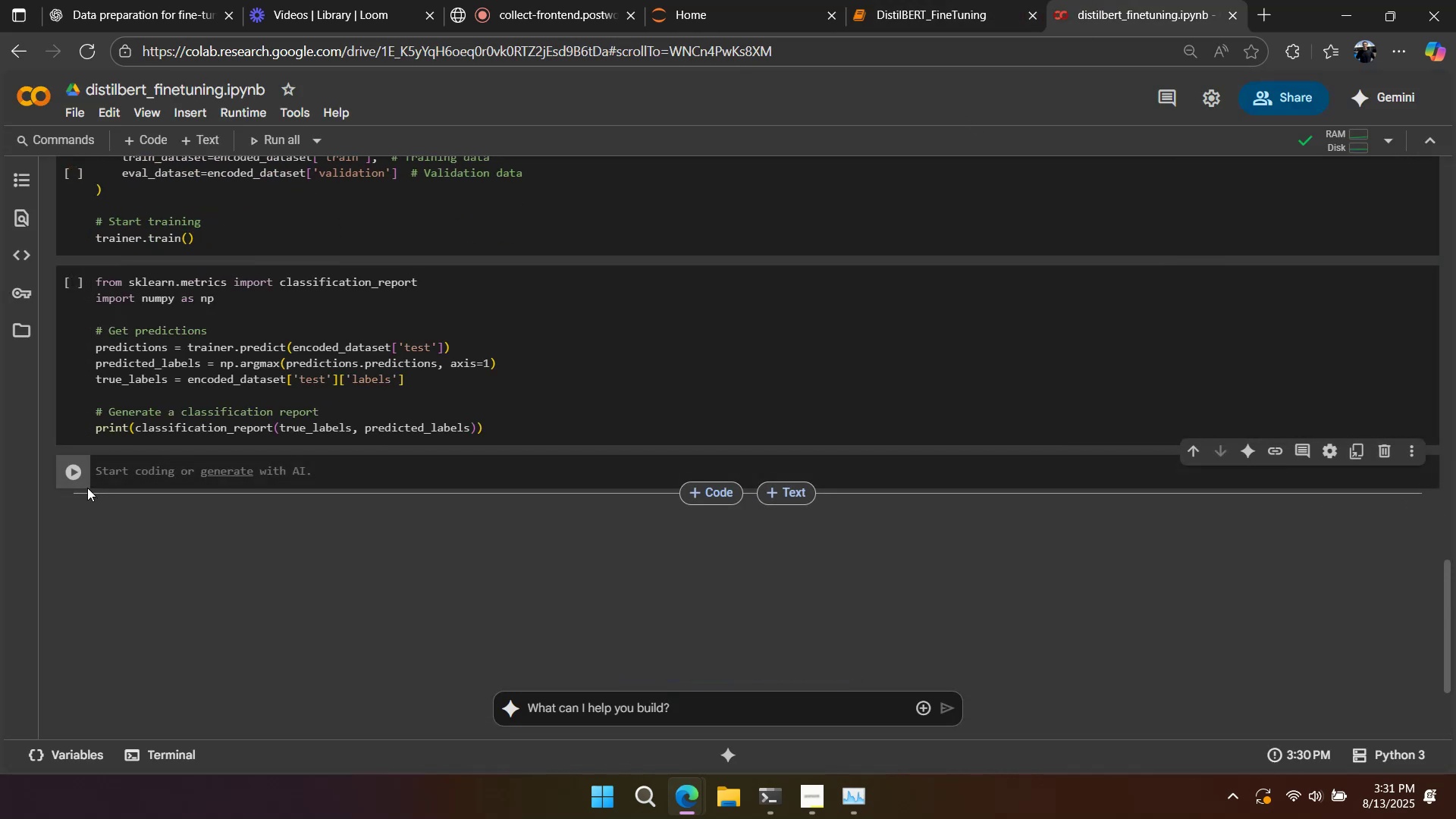 
left_click([86, 488])
 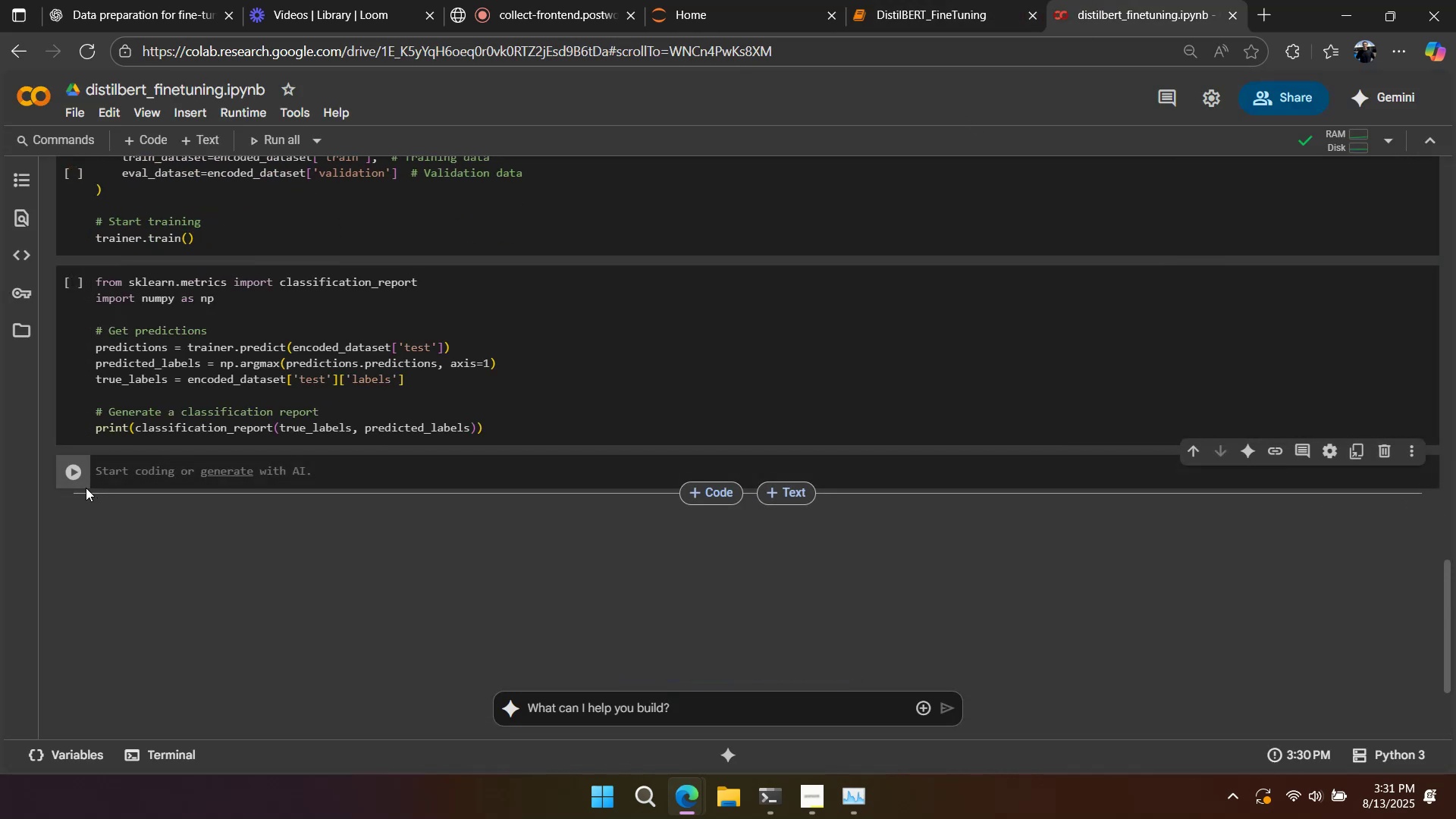 
key(B)
 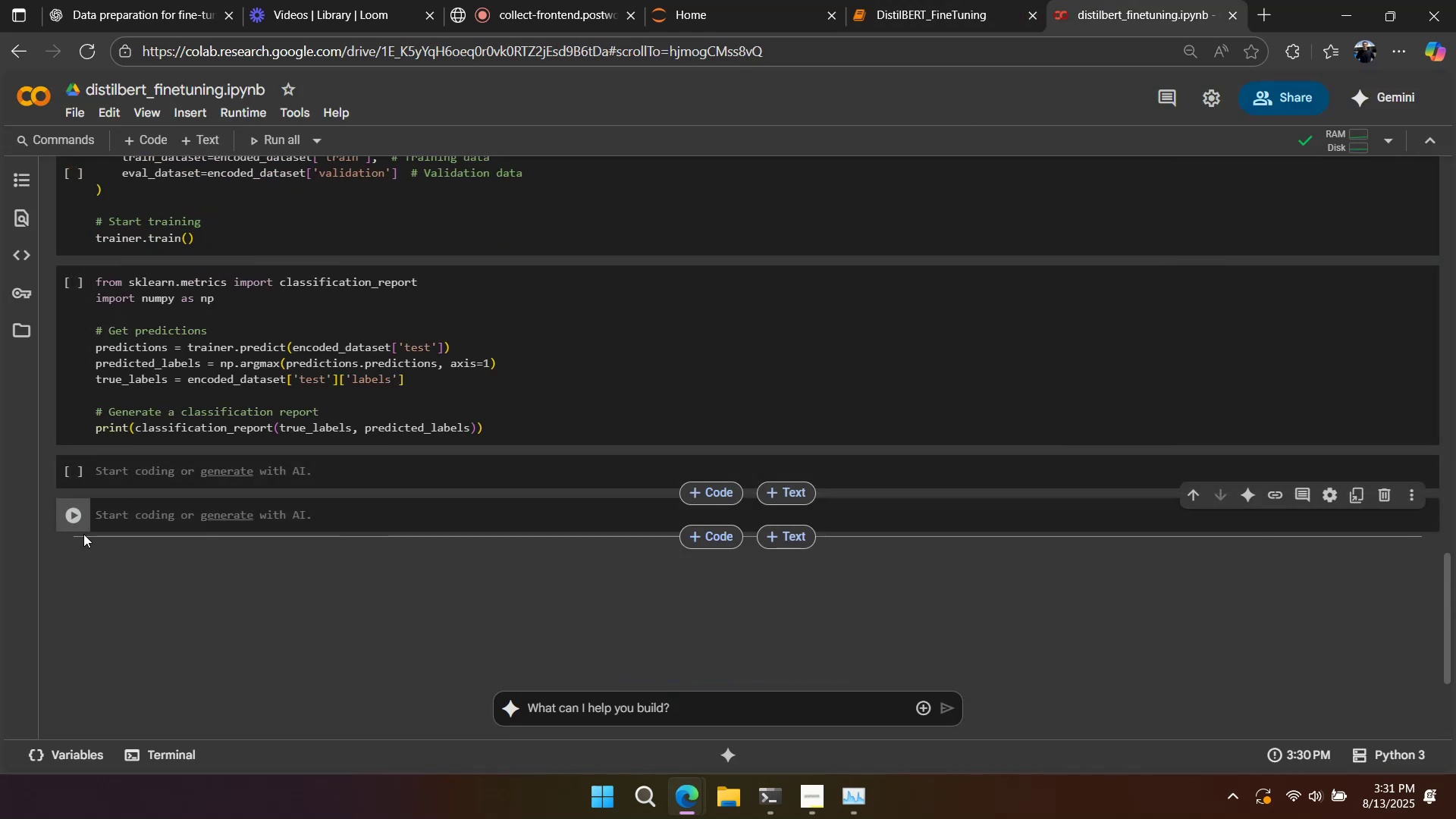 
left_click([86, 532])
 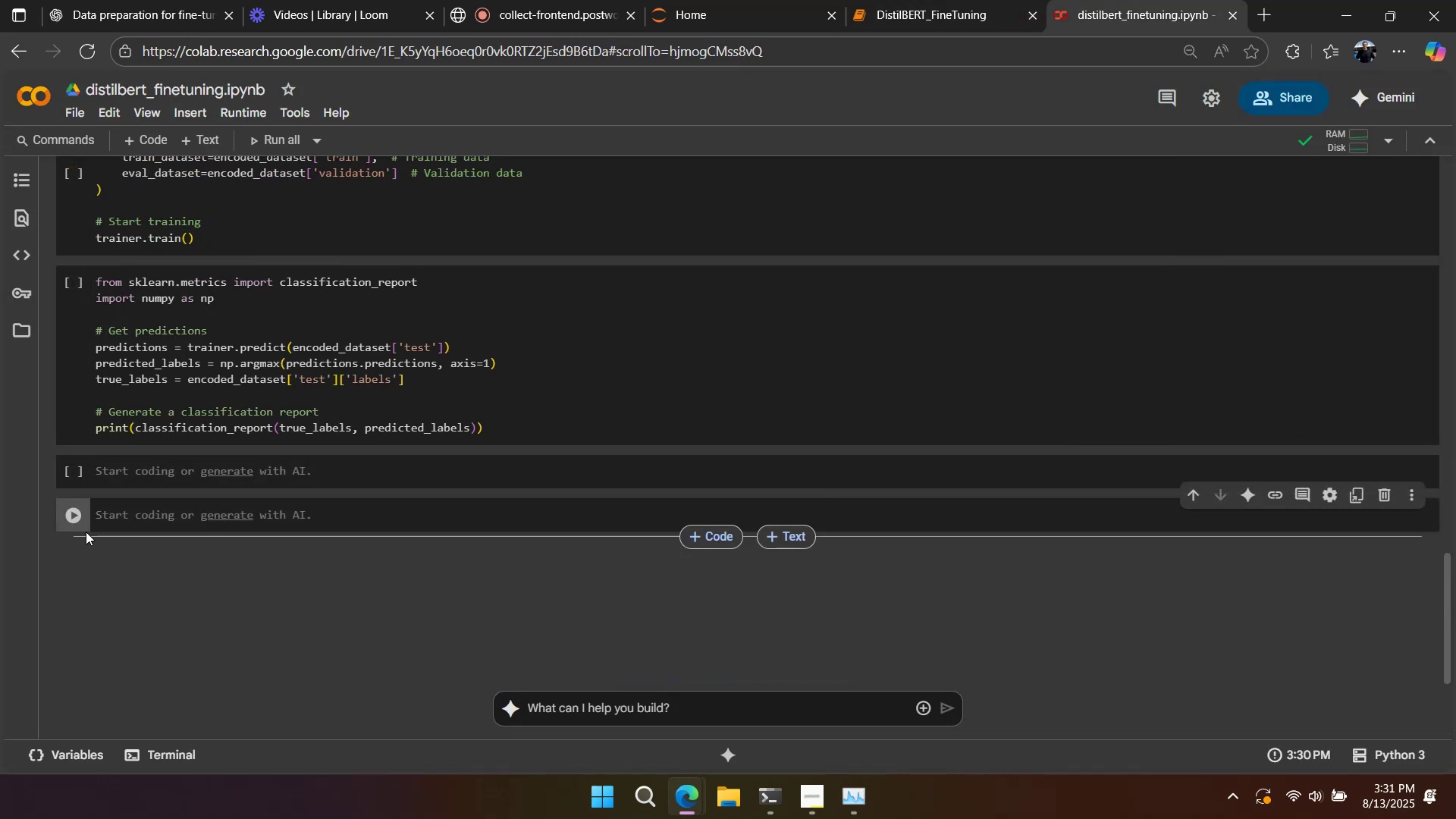 
key(B)
 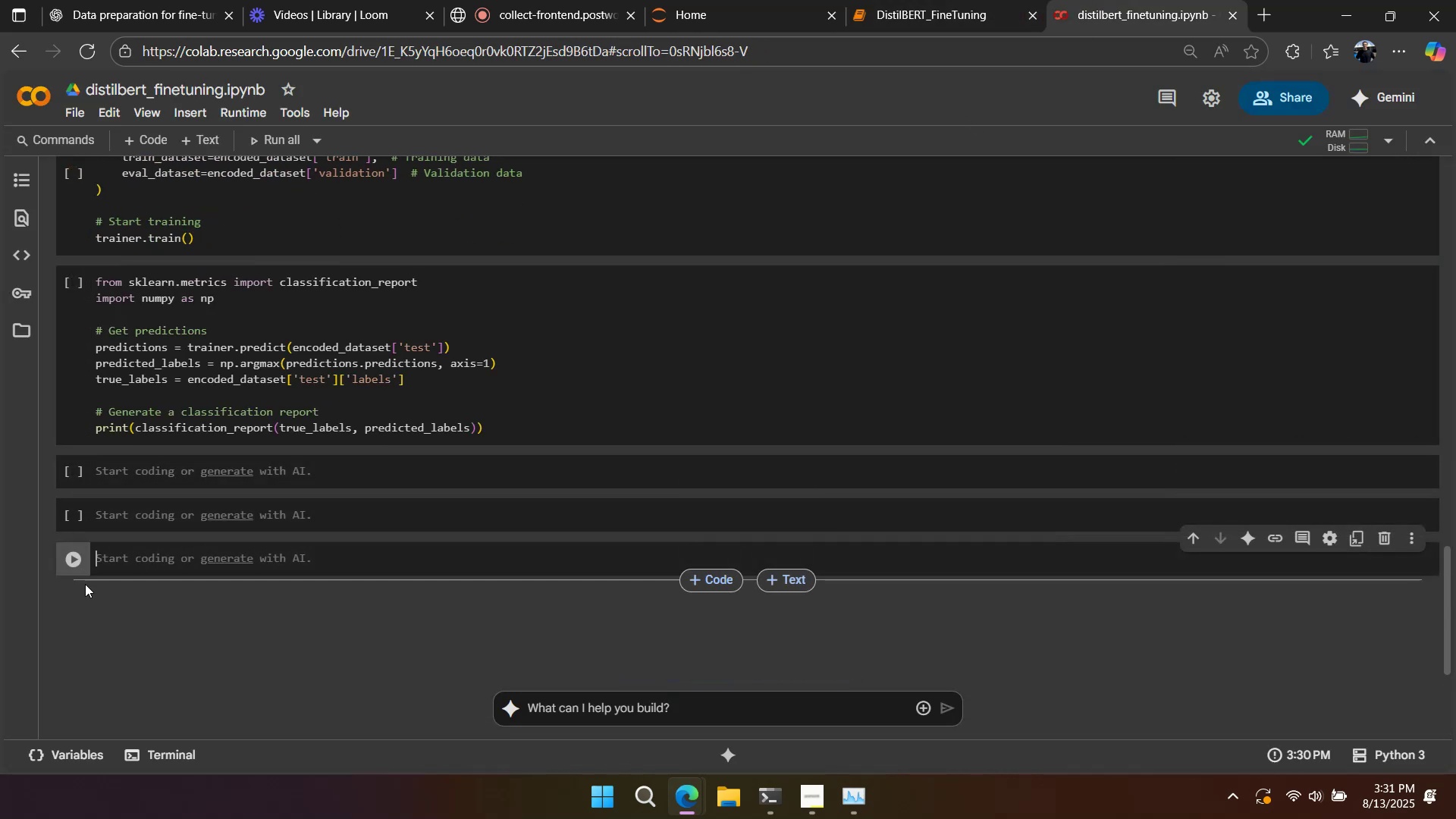 
left_click([86, 579])
 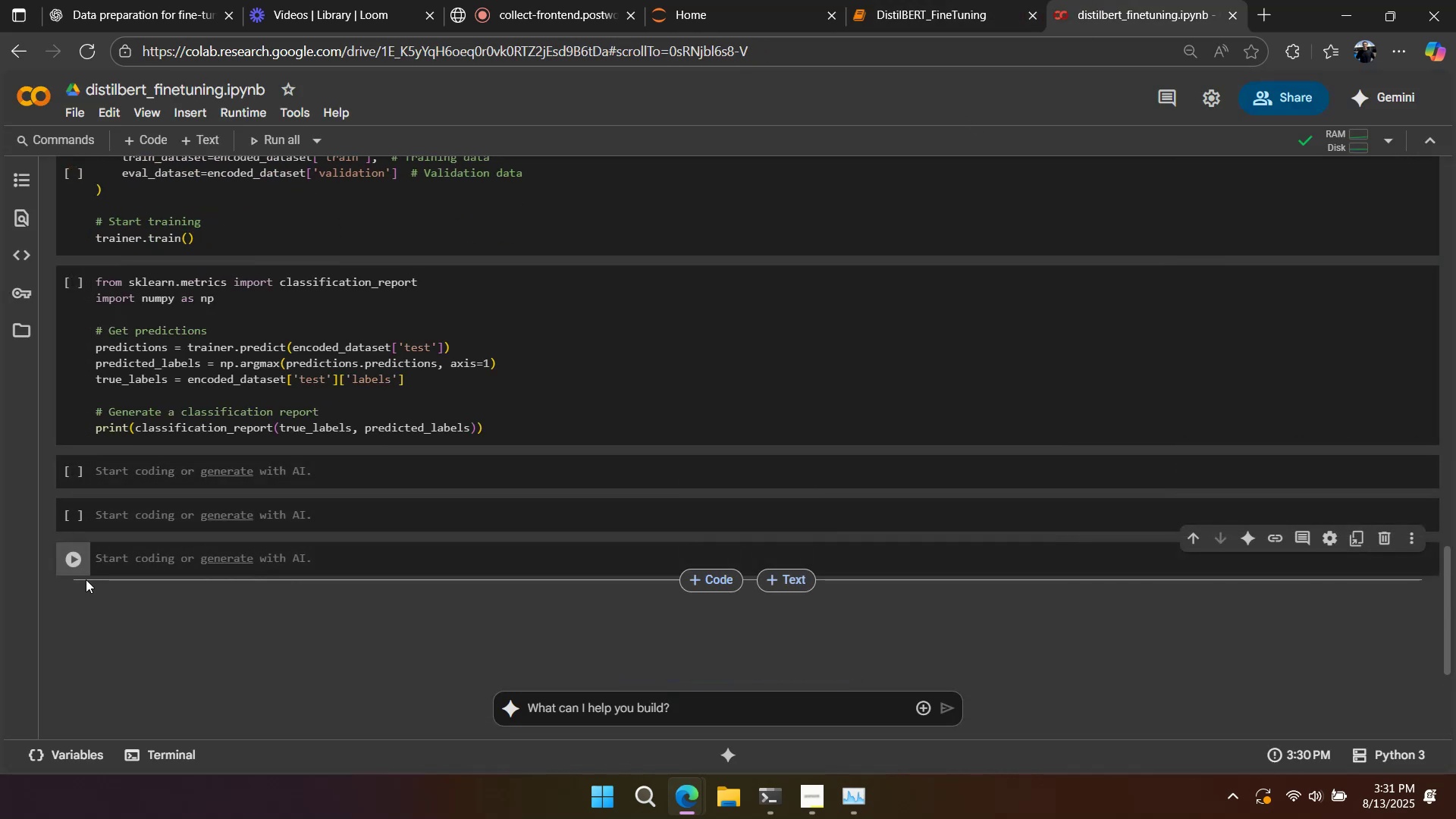 
key(B)
 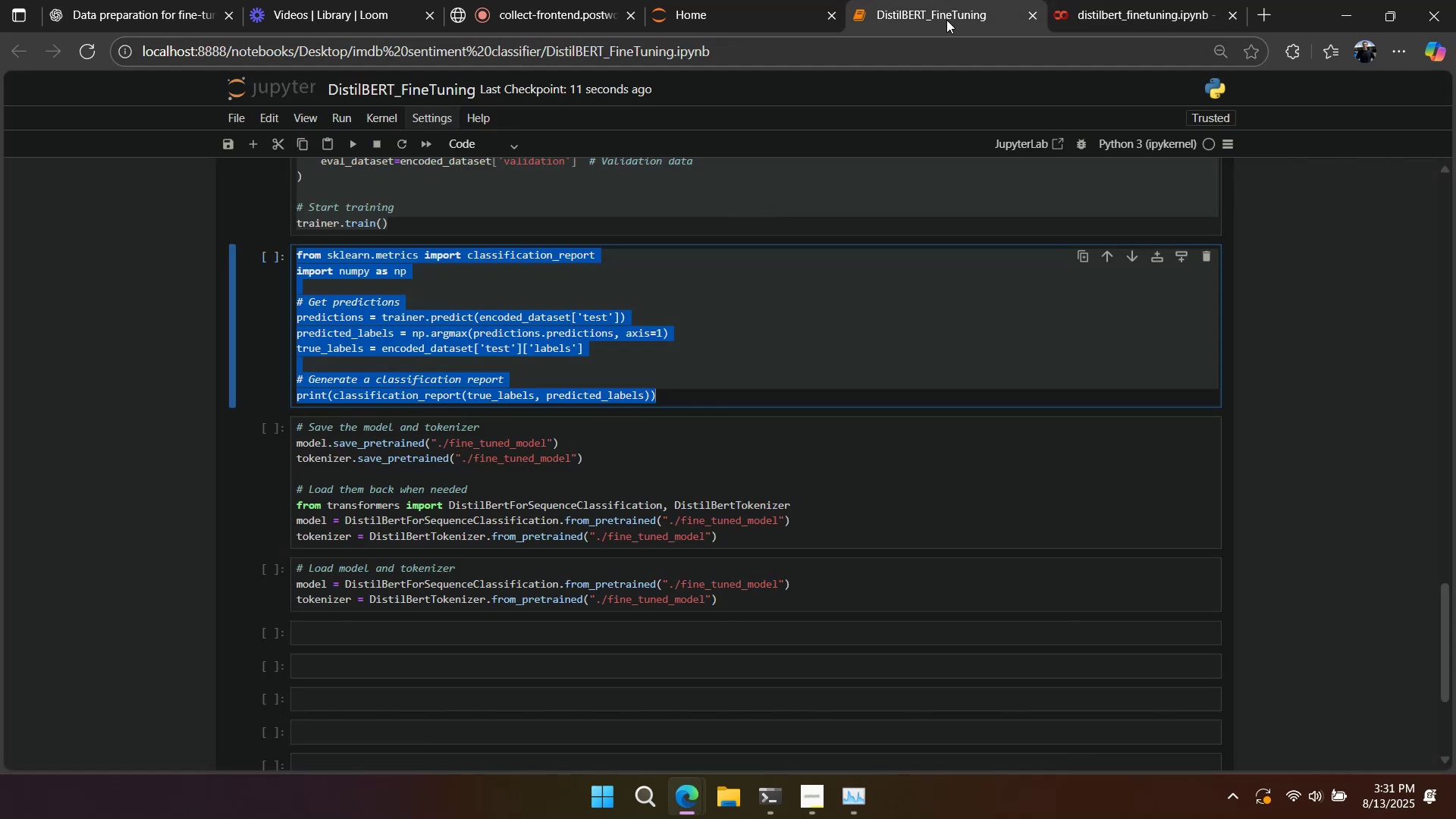 
double_click([707, 538])
 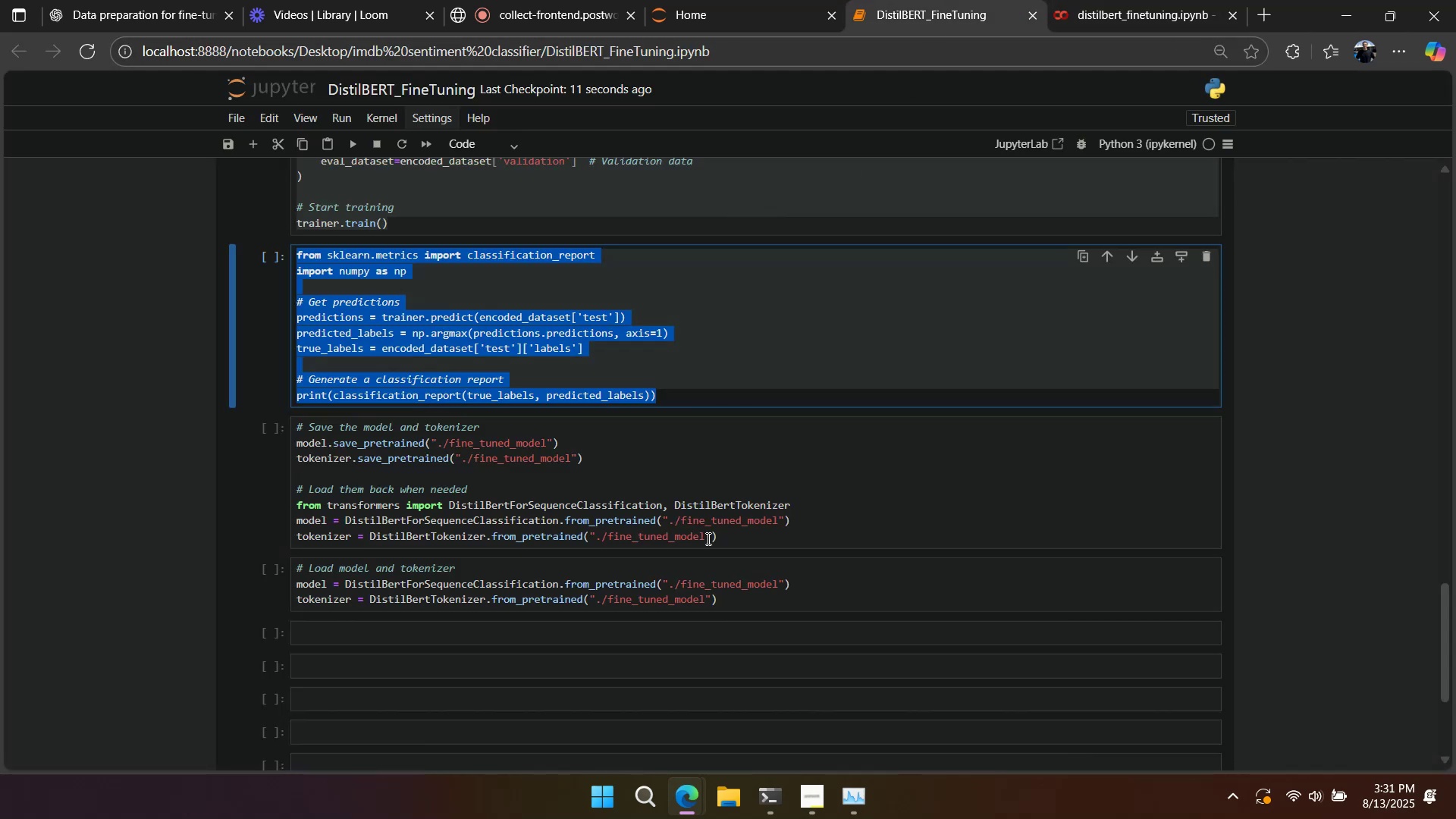 
key(Control+A)
 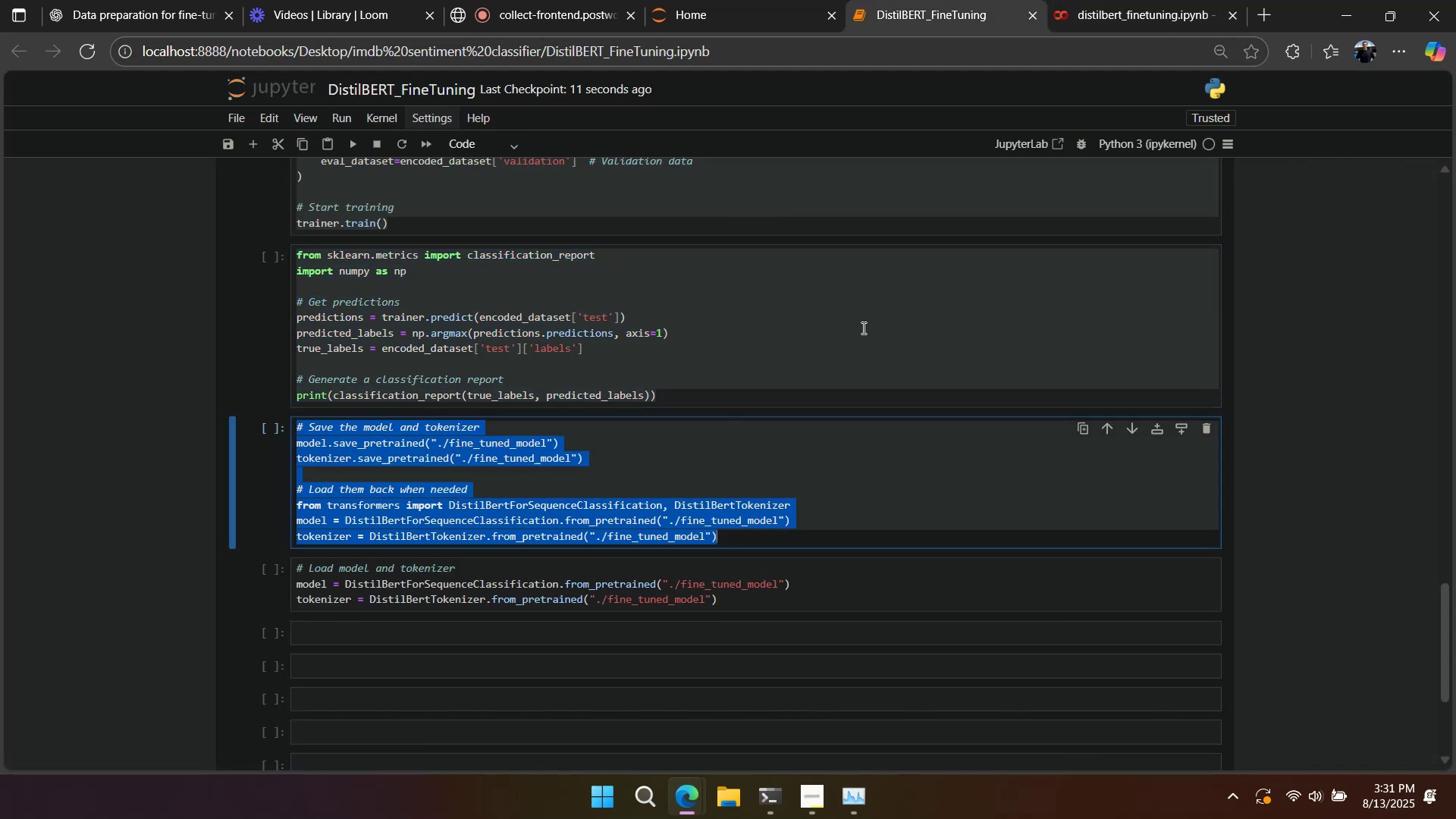 
key(Control+C)
 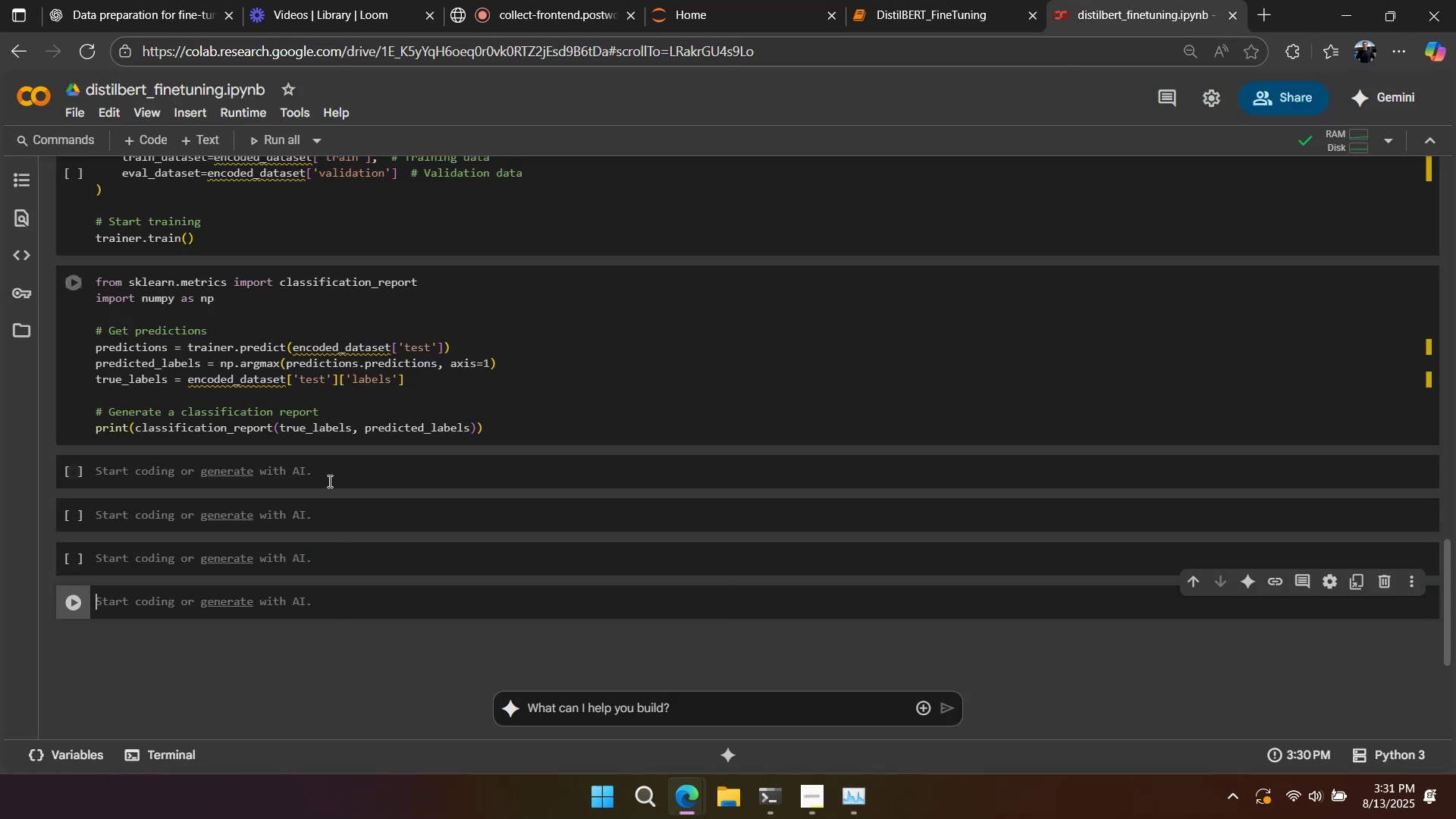 
key(Control+V)
 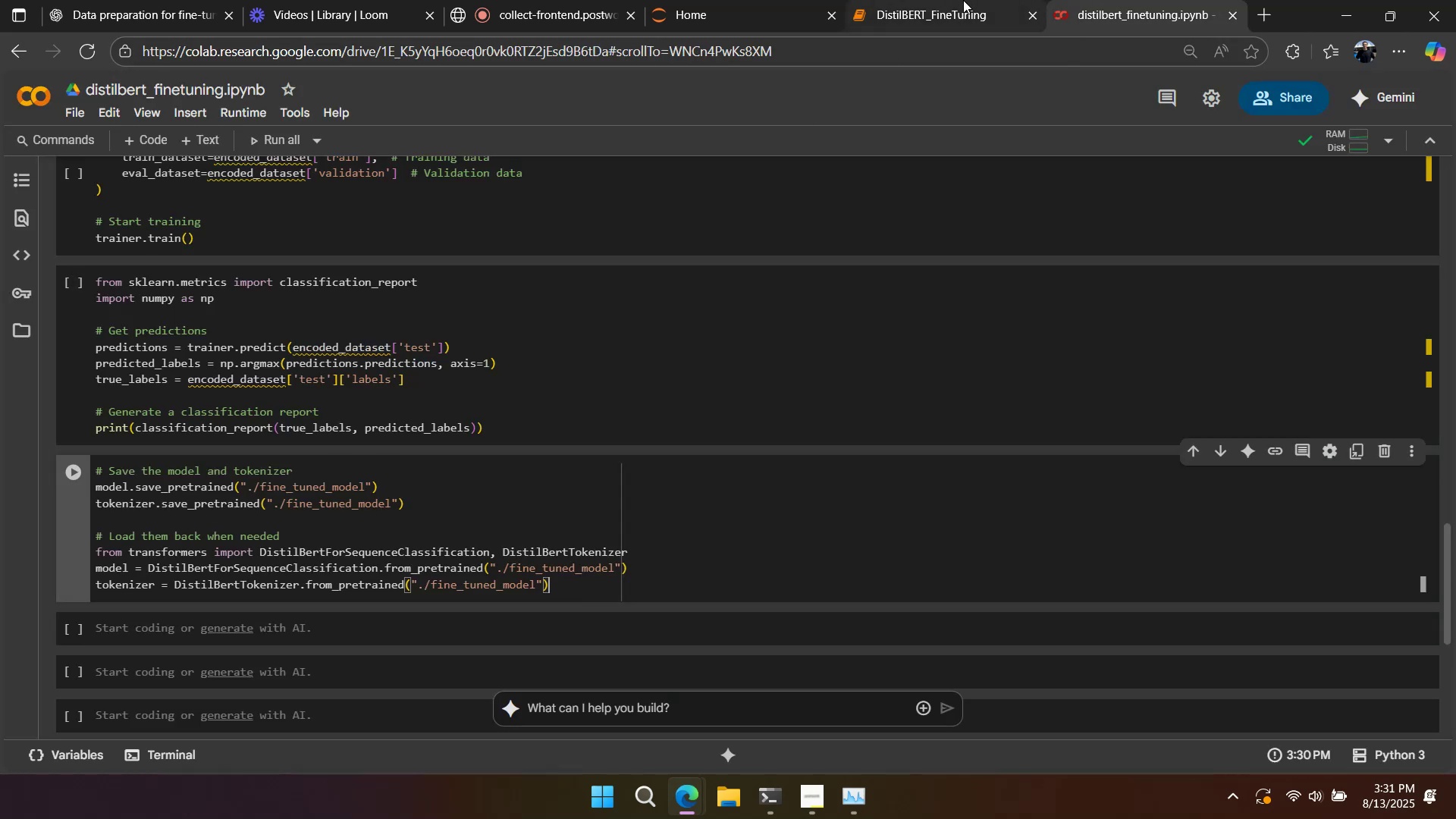 
left_click([962, 4])
 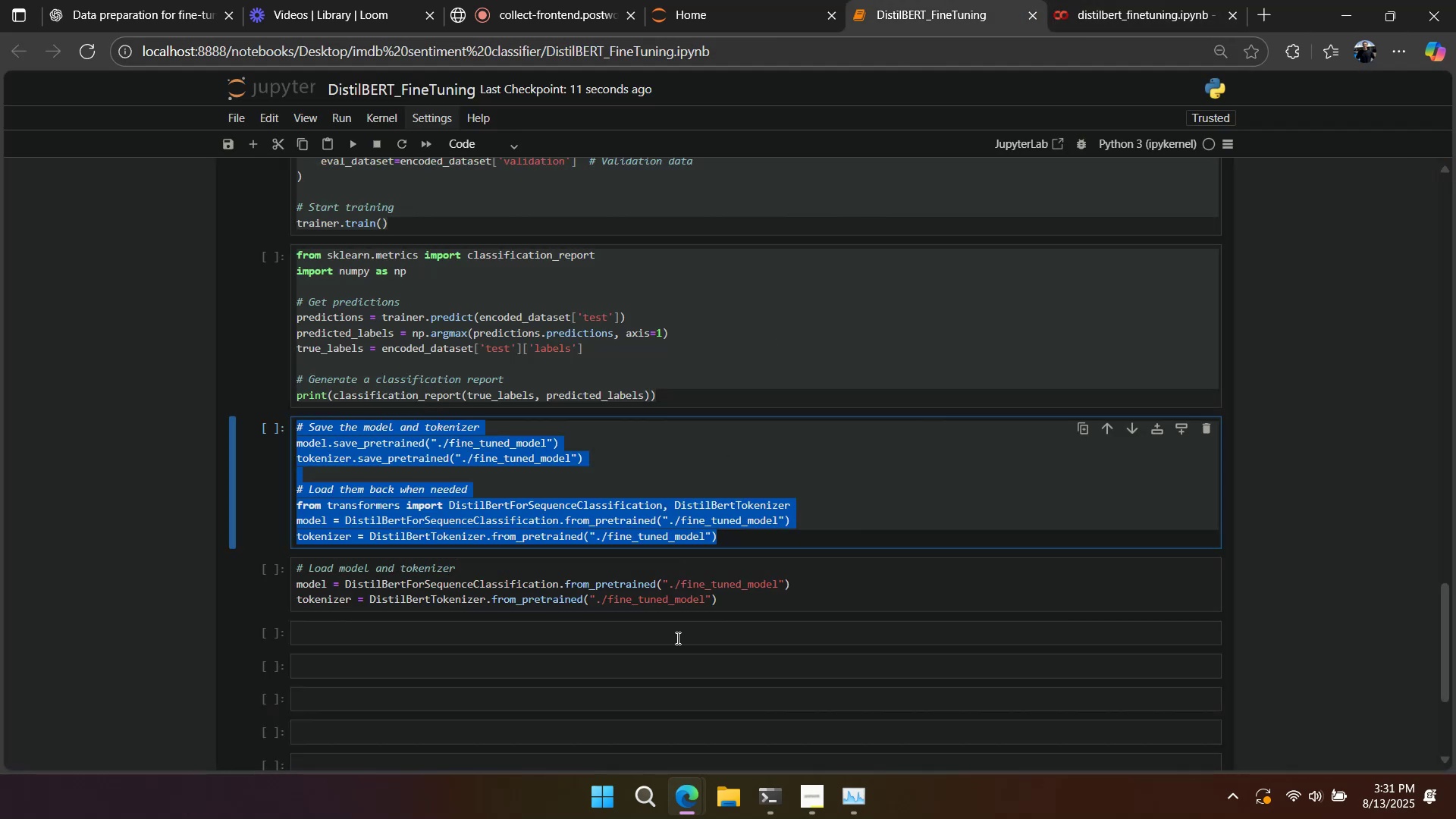 
left_click([691, 607])
 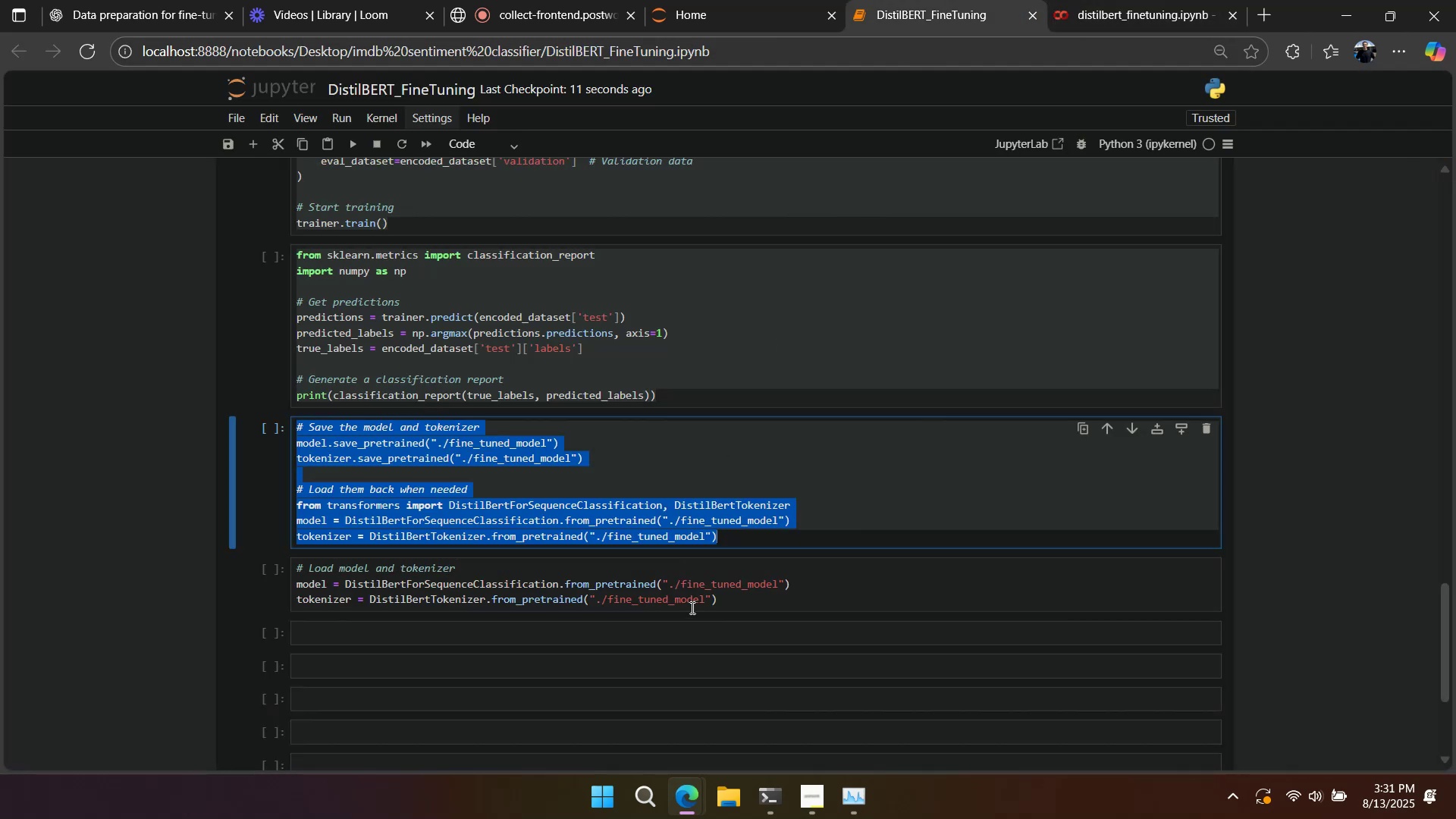 
key(Control+A)
 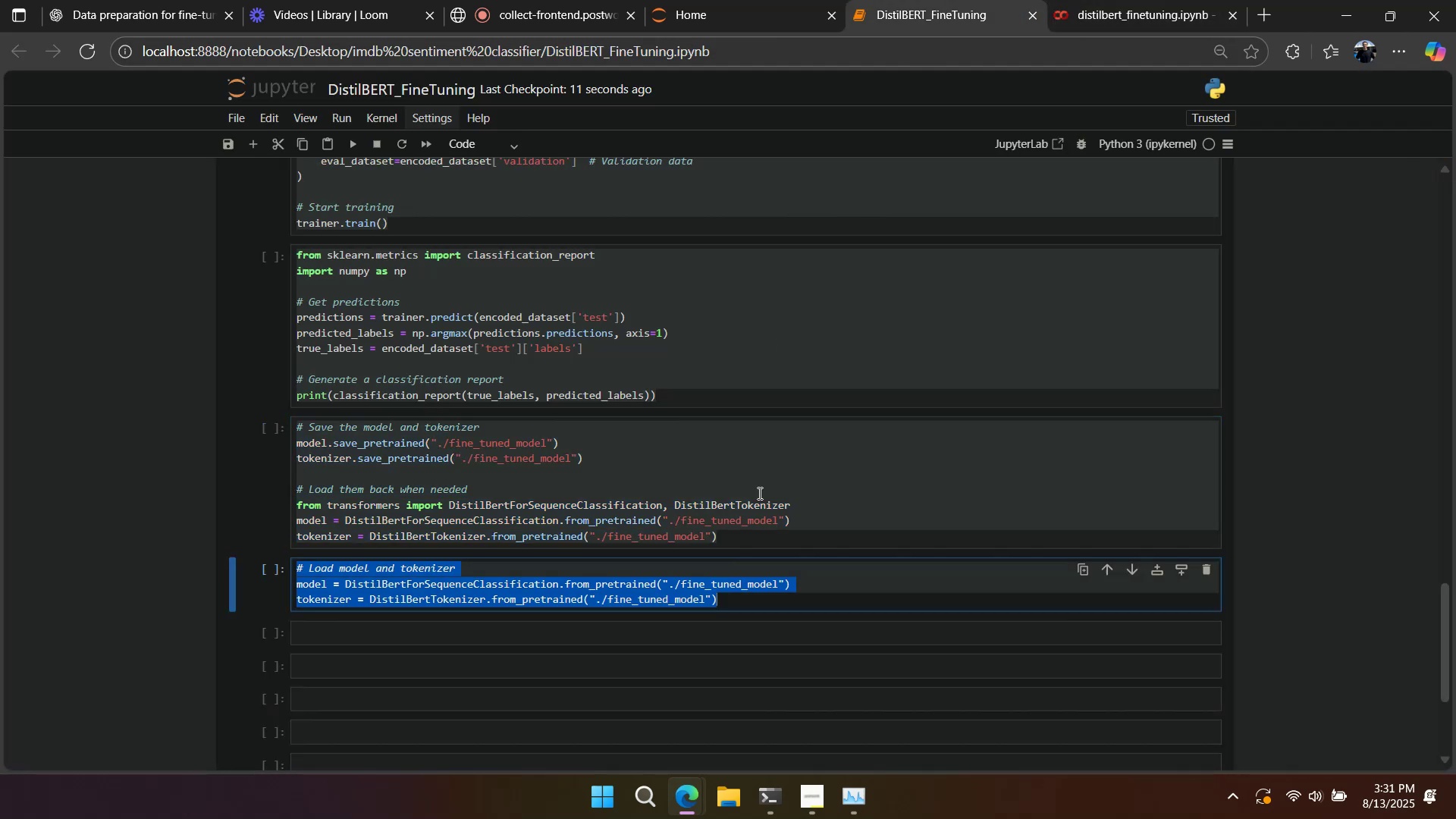 
key(Control+C)
 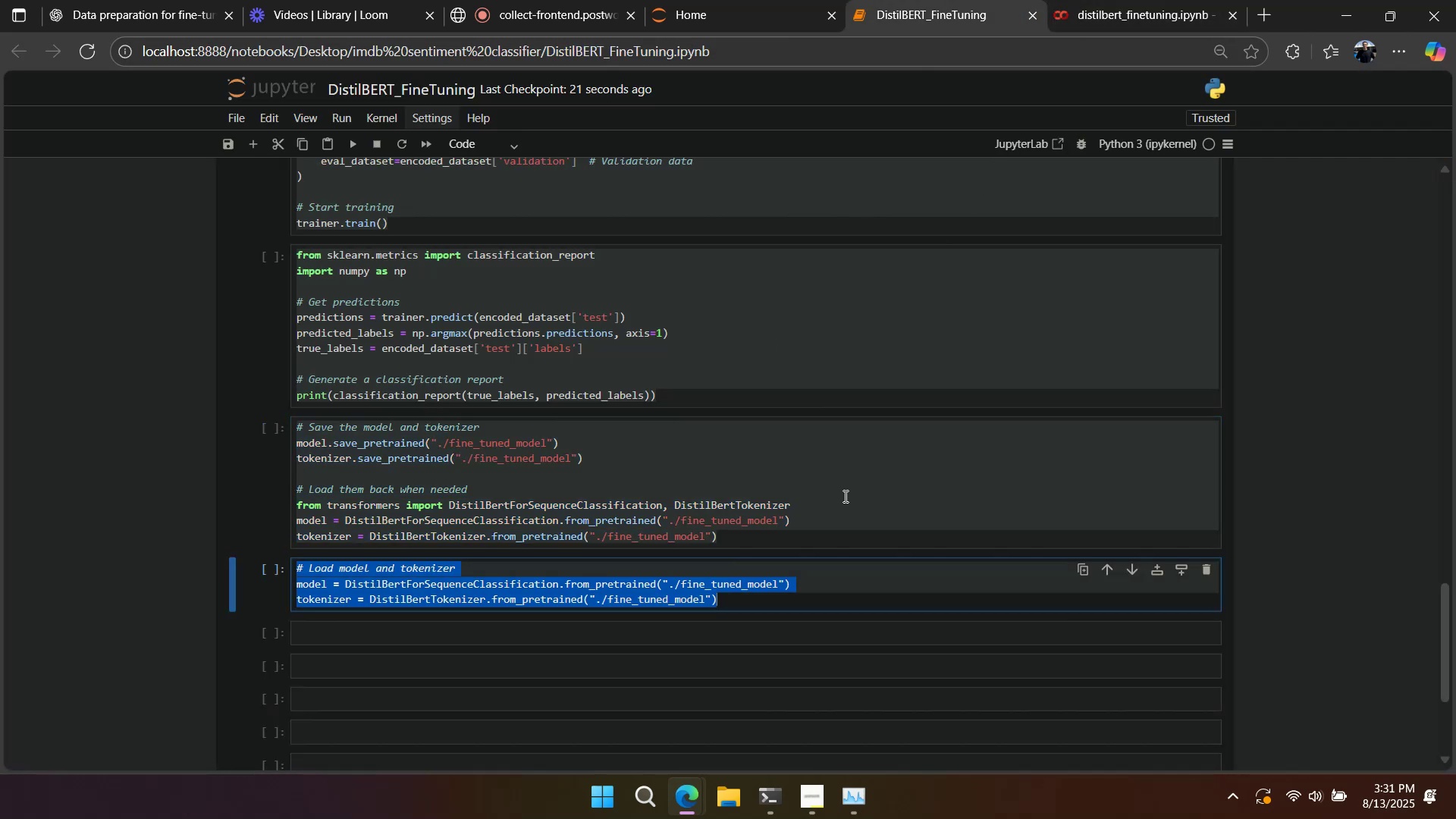 
double_click([841, 353])
 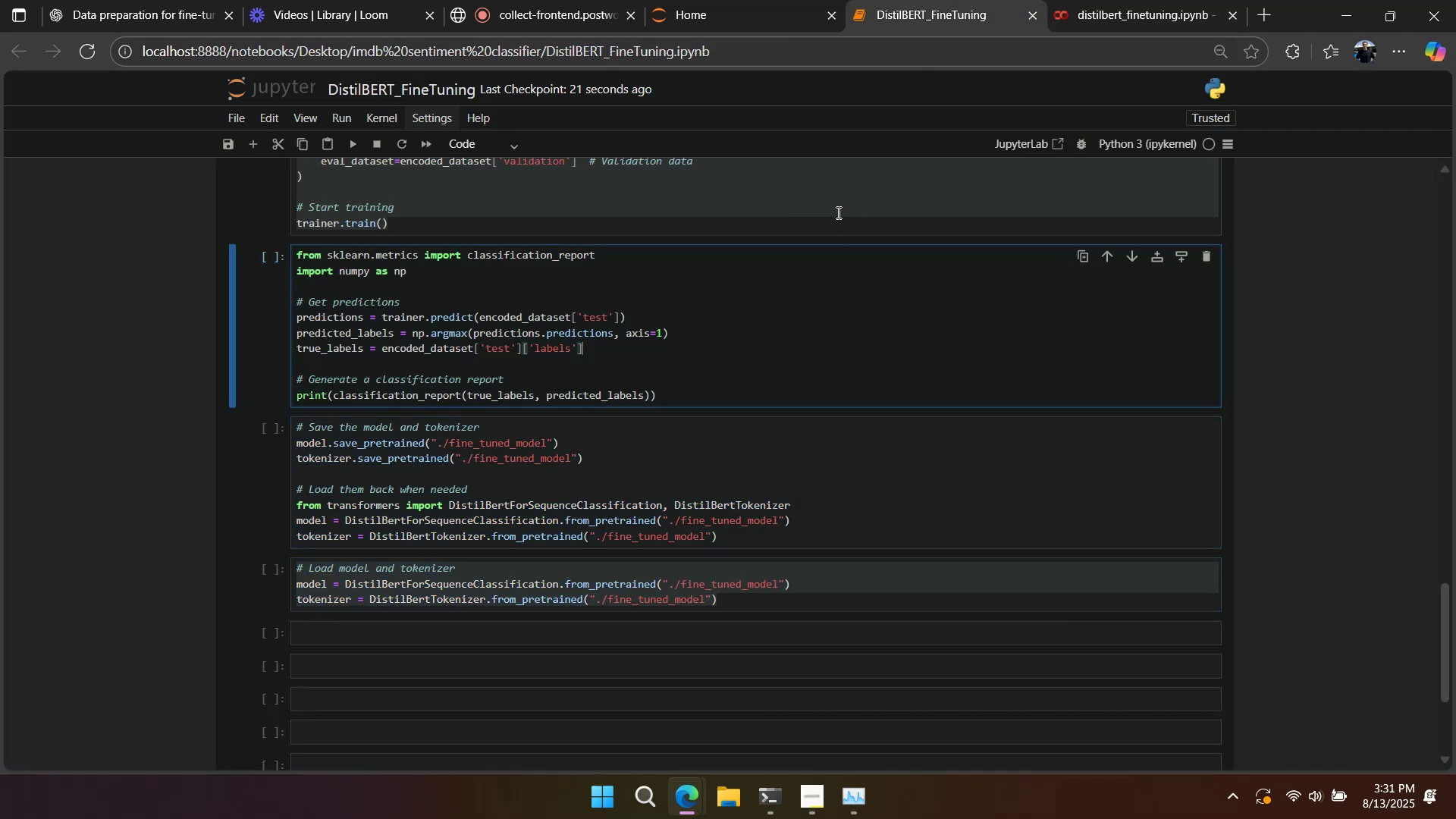 
triple_click([837, 212])
 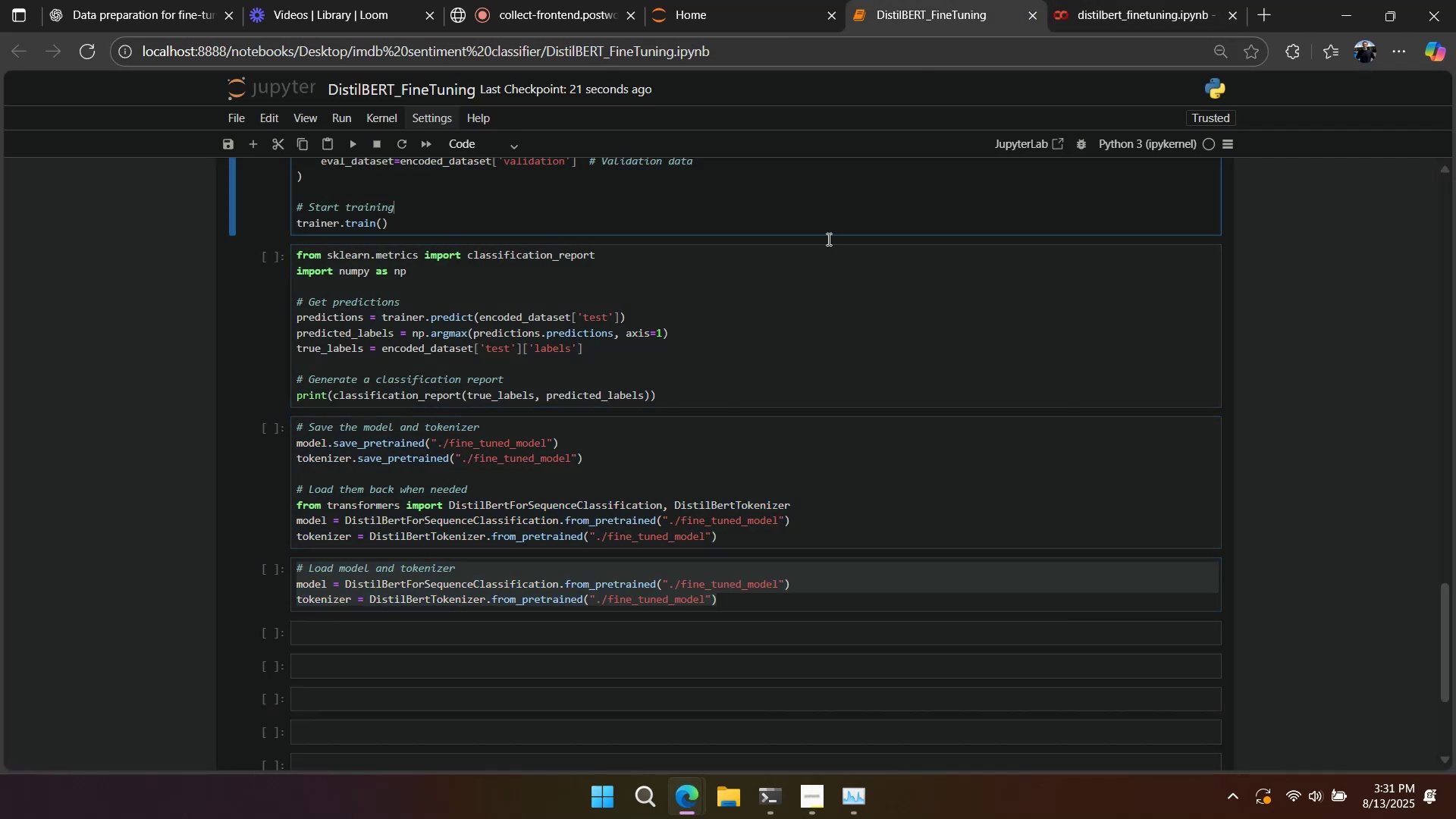 
scroll: coordinate [812, 348], scroll_direction: up, amount: 4.0
 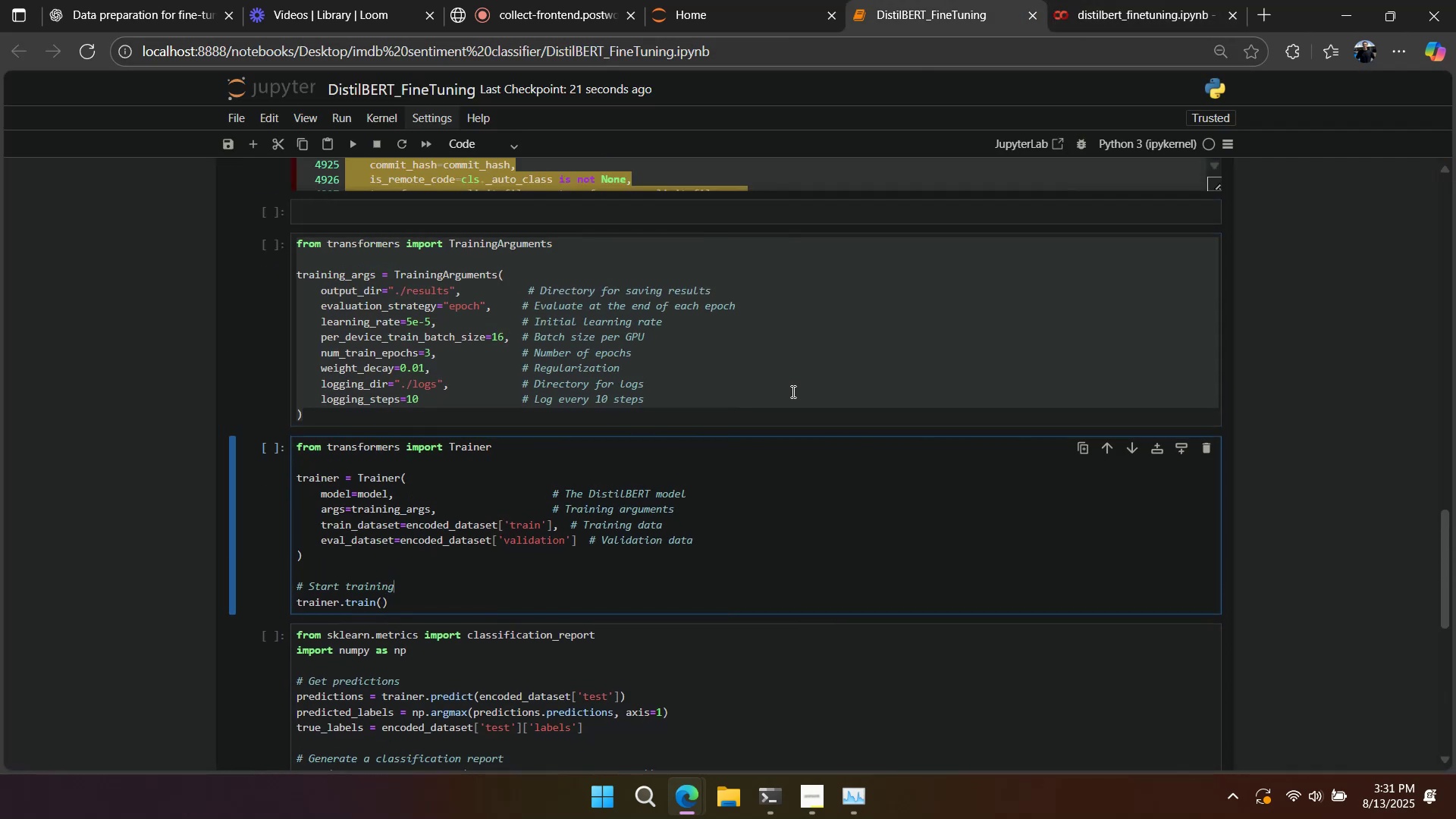 
left_click([790, 393])
 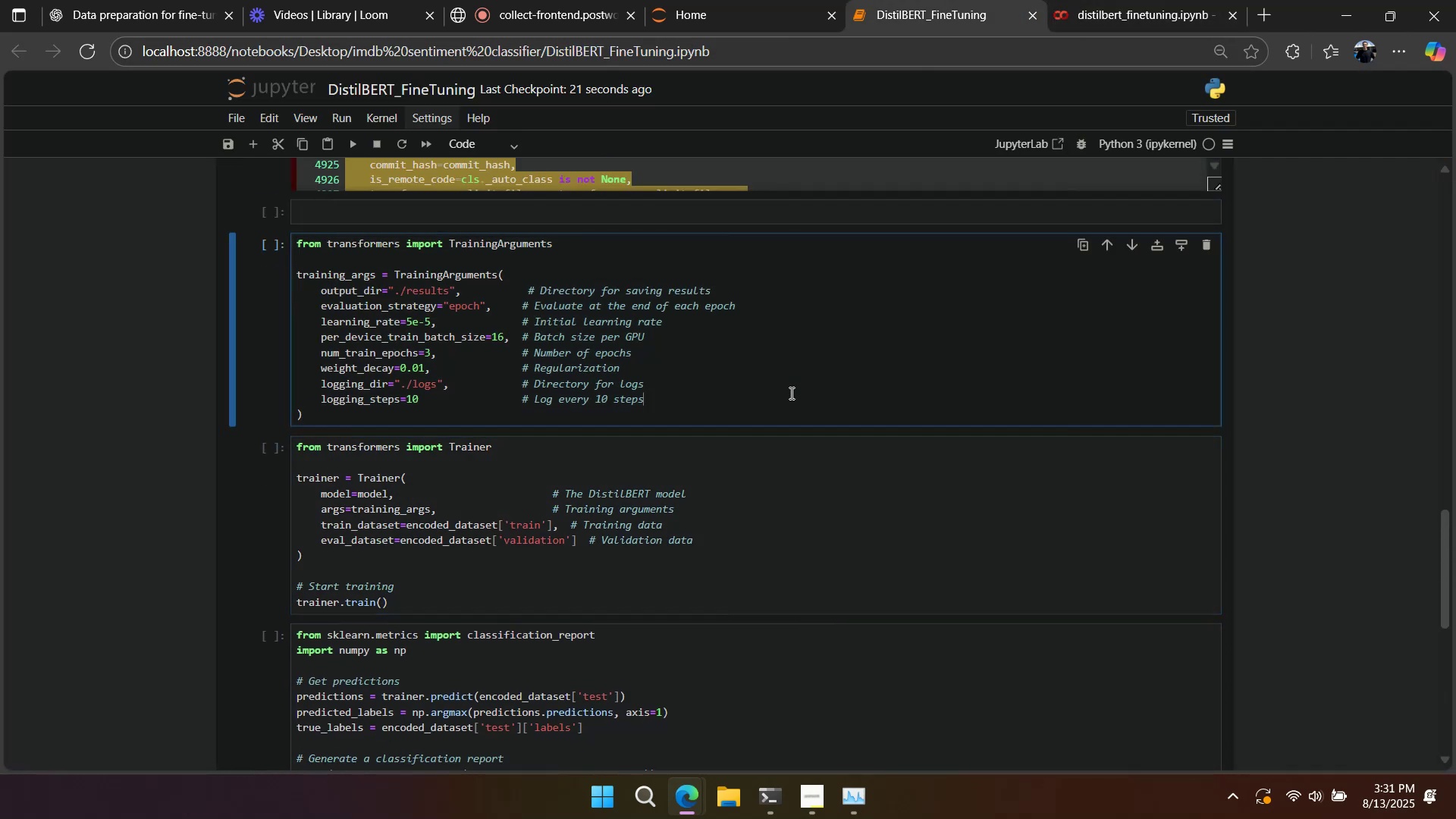 
scroll: coordinate [790, 393], scroll_direction: up, amount: 3.0
 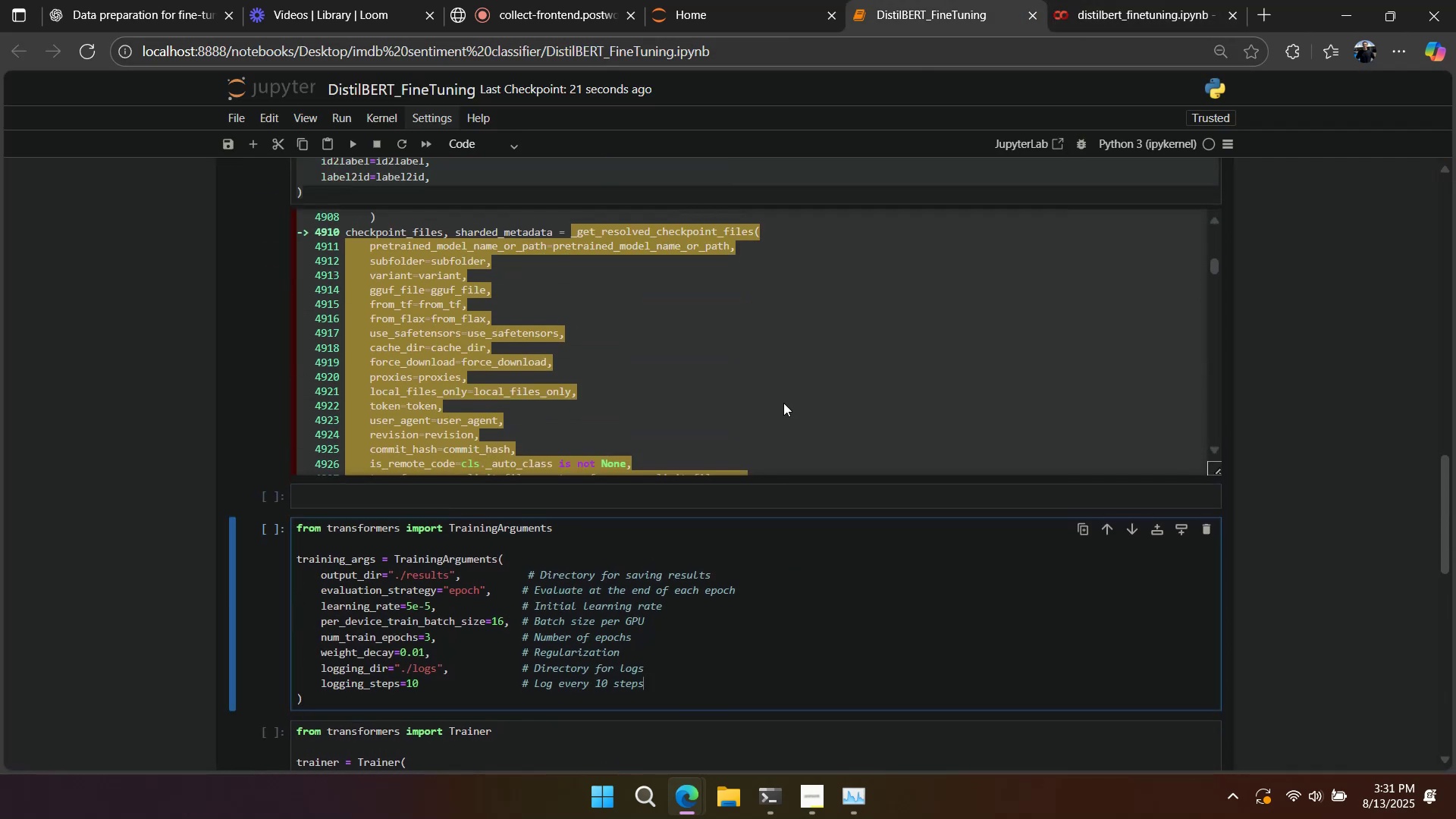 
left_click([783, 403])
 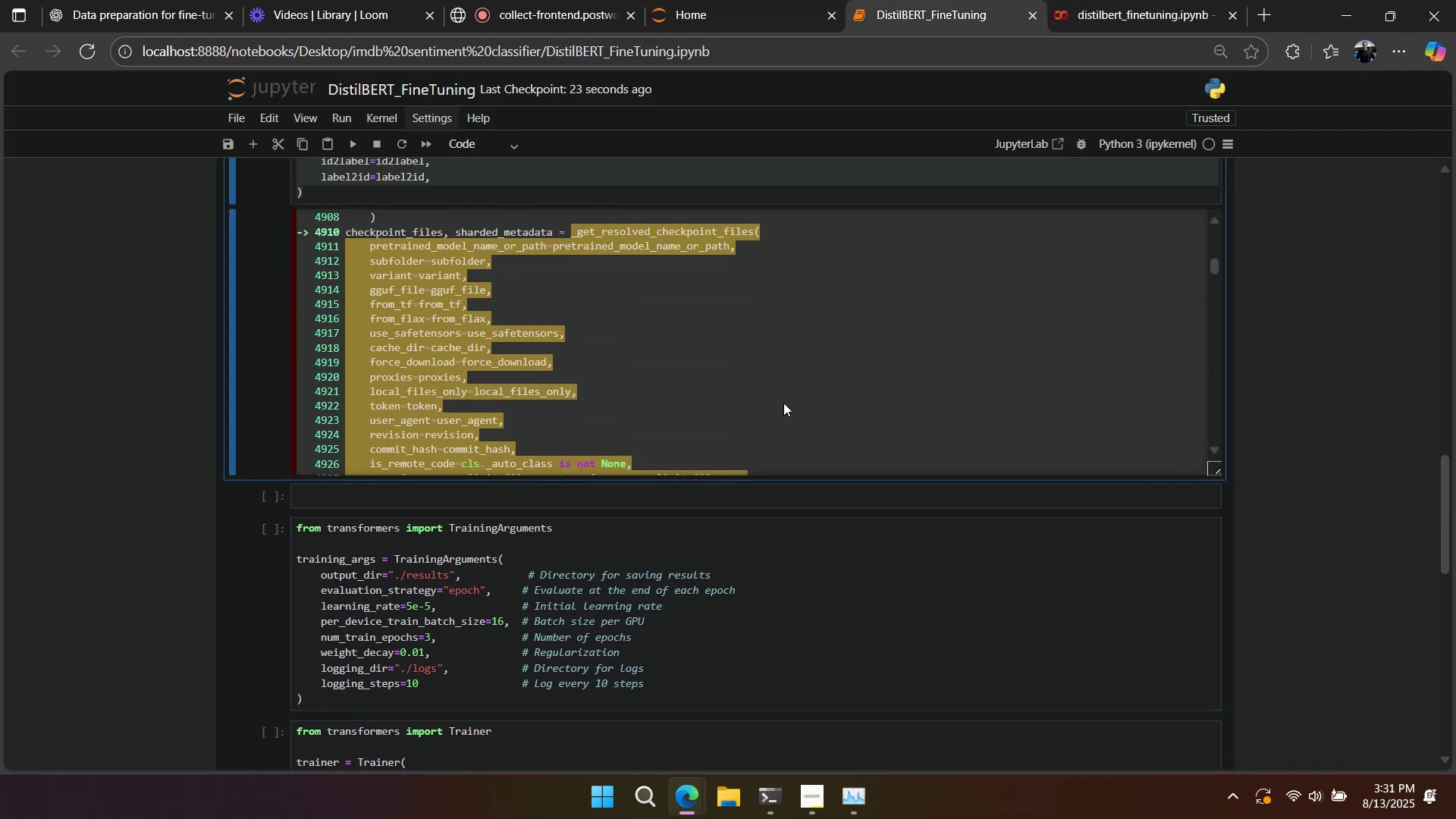 
scroll: coordinate [778, 573], scroll_direction: up, amount: 14.0
 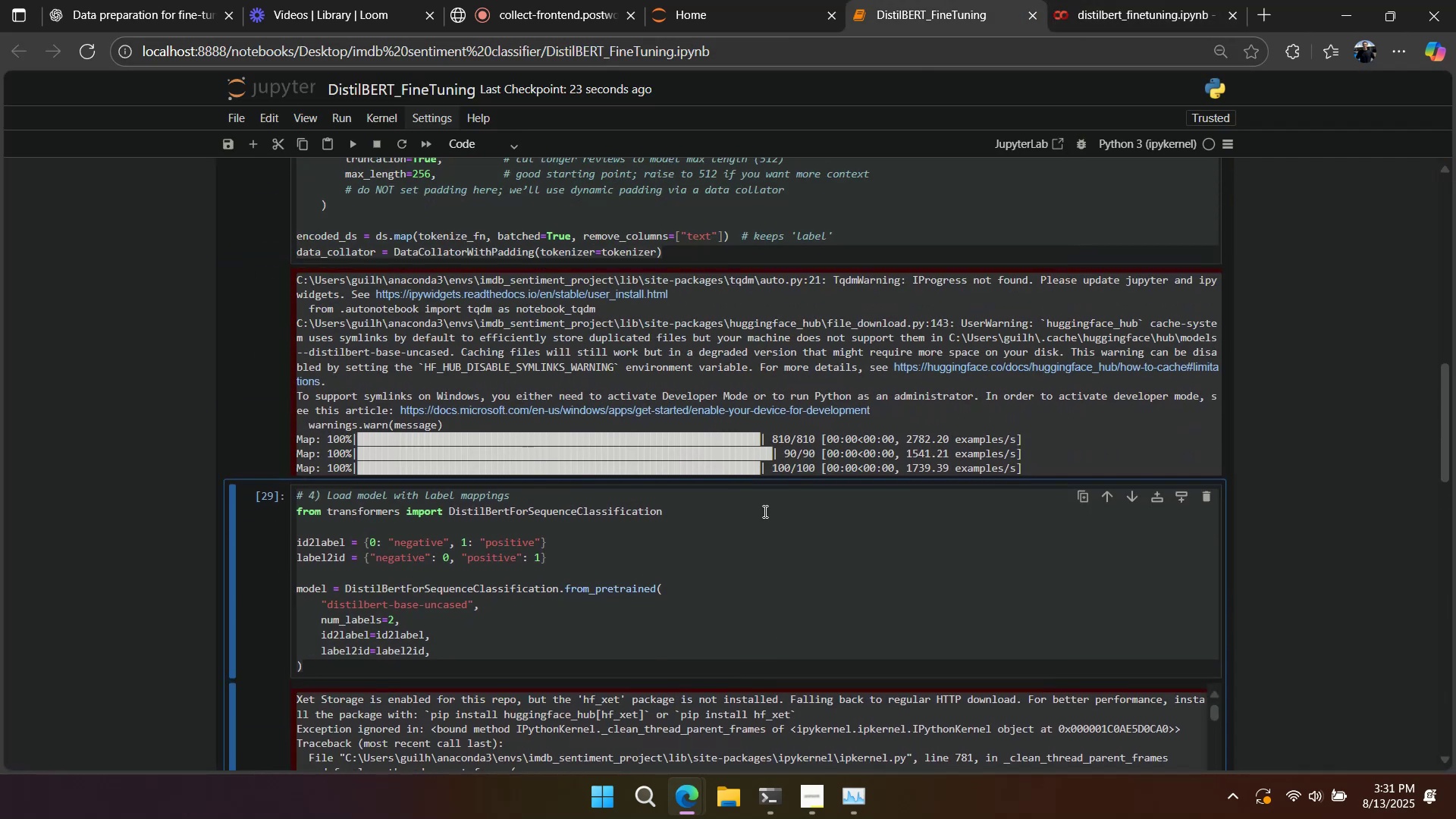 
left_click([764, 510])
 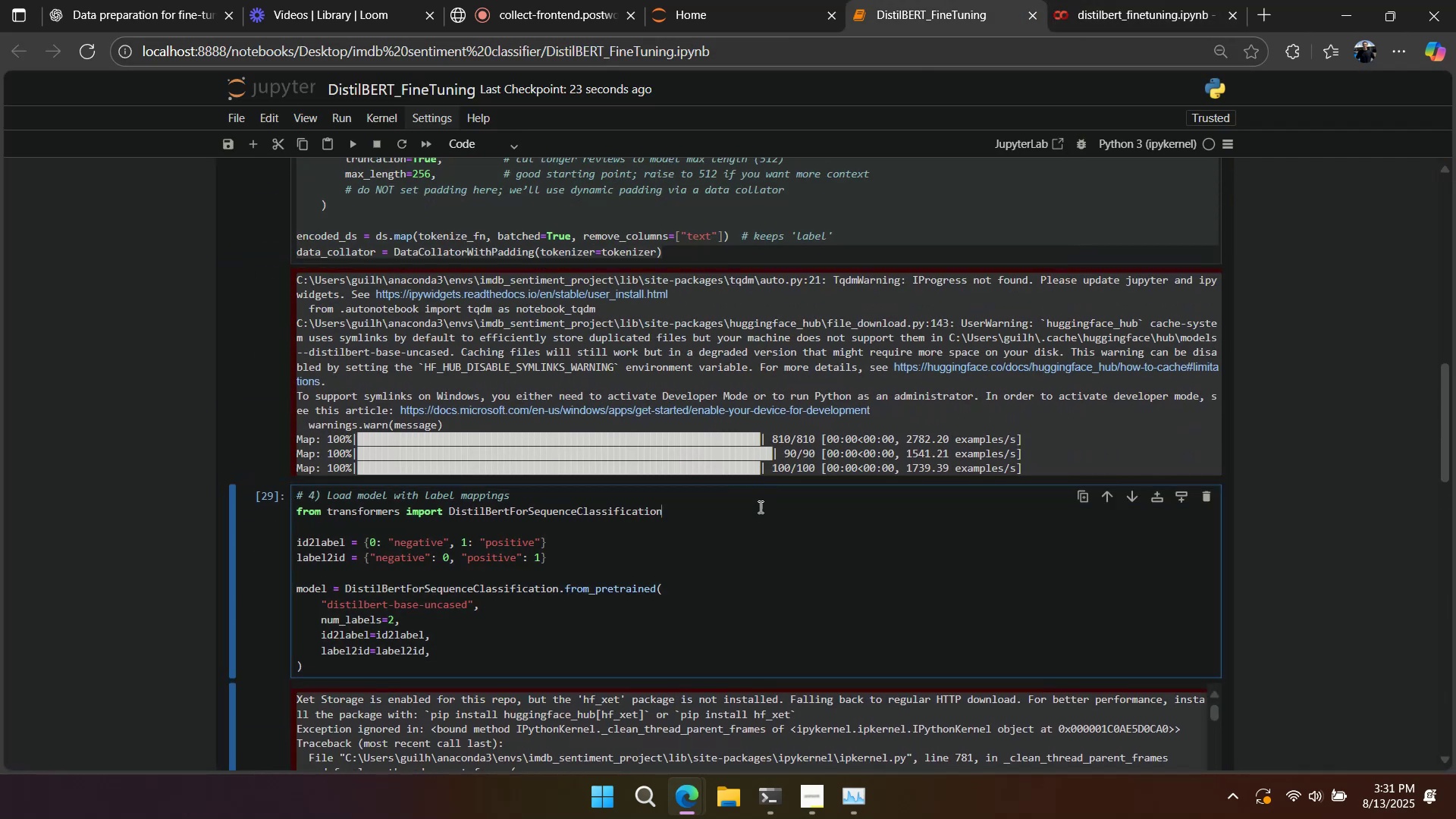 
scroll: coordinate [743, 457], scroll_direction: up, amount: 6.0
 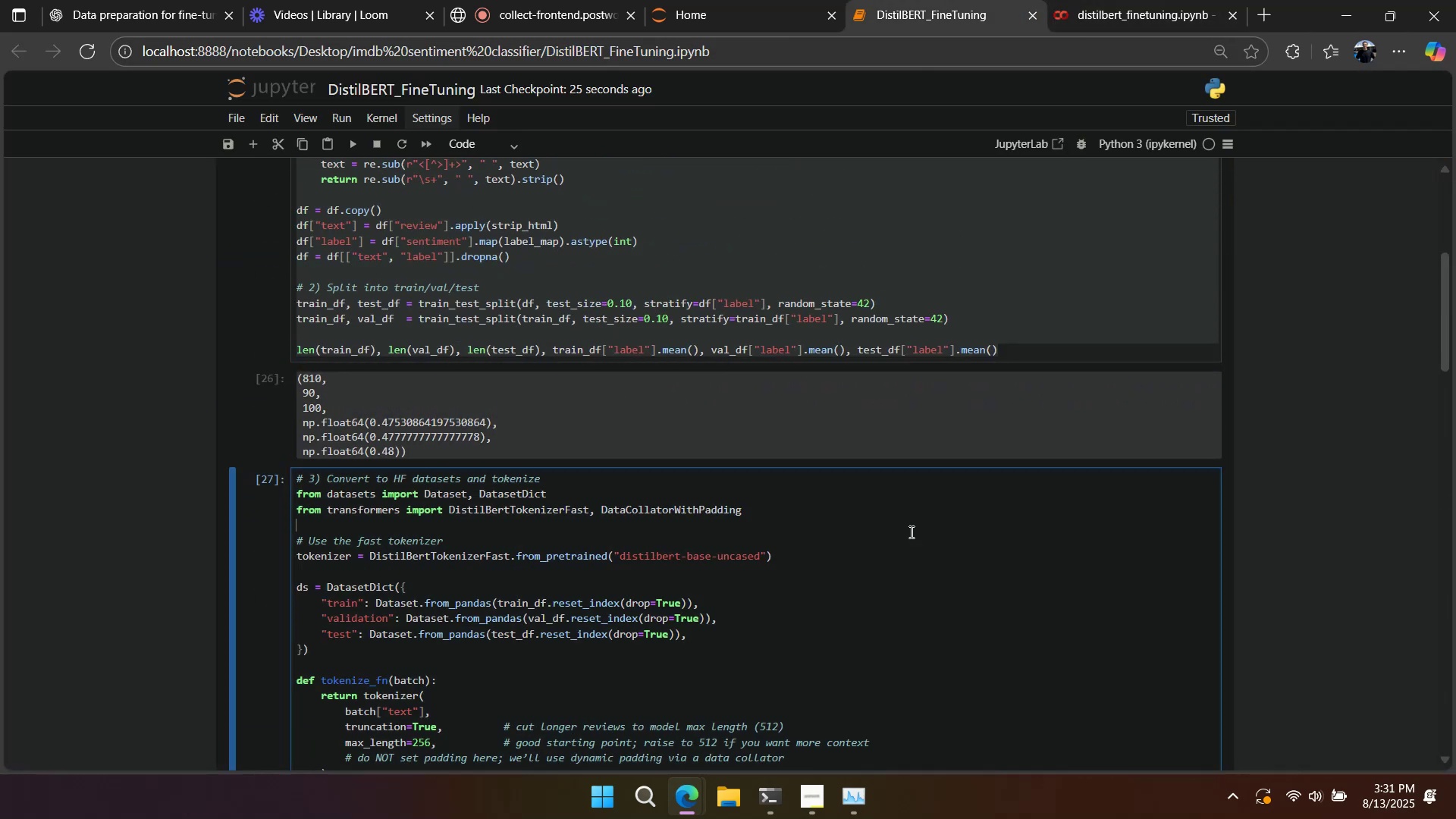 
double_click([831, 353])
 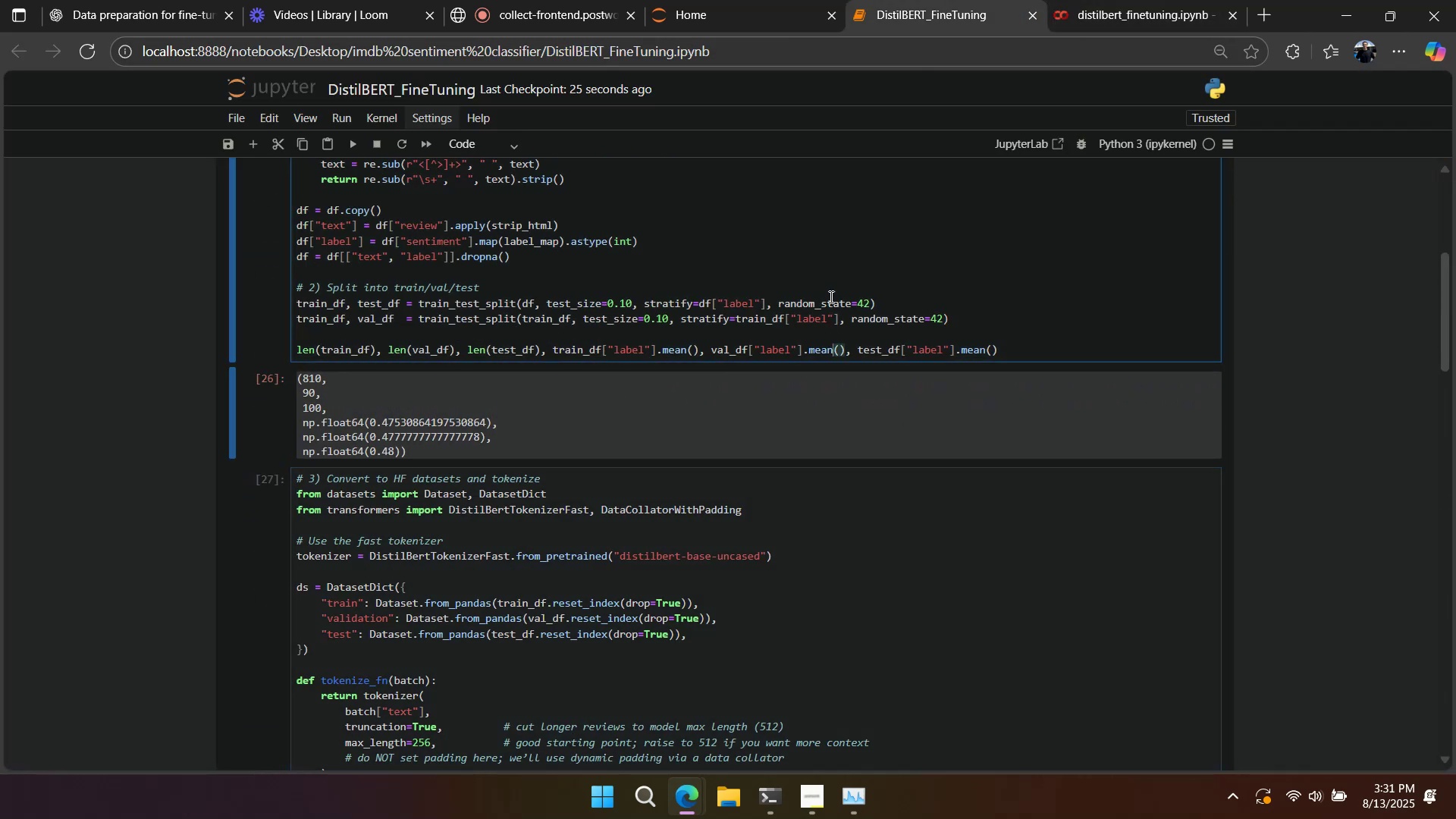 
triple_click([826, 263])
 